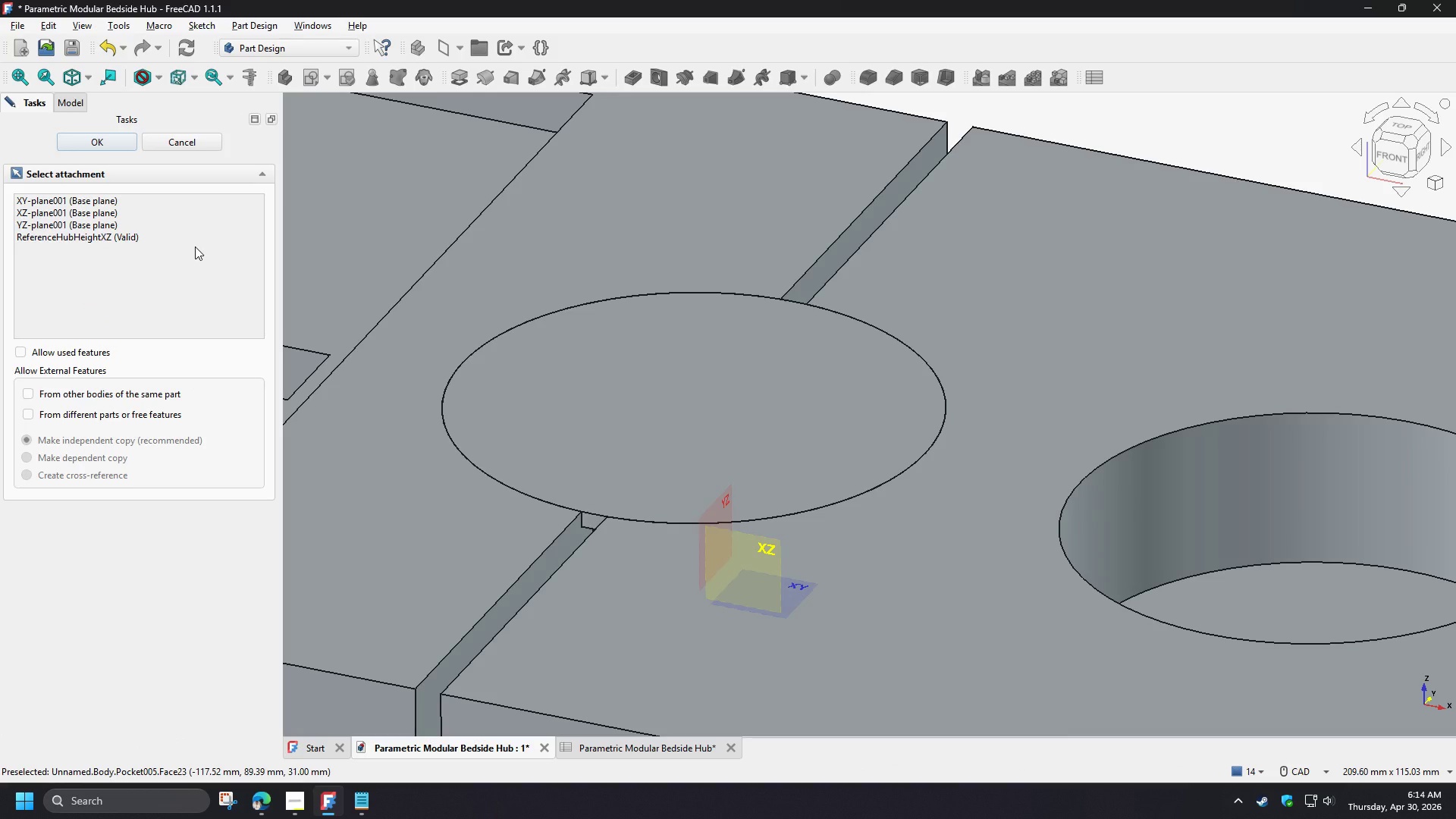 
left_click([177, 236])
 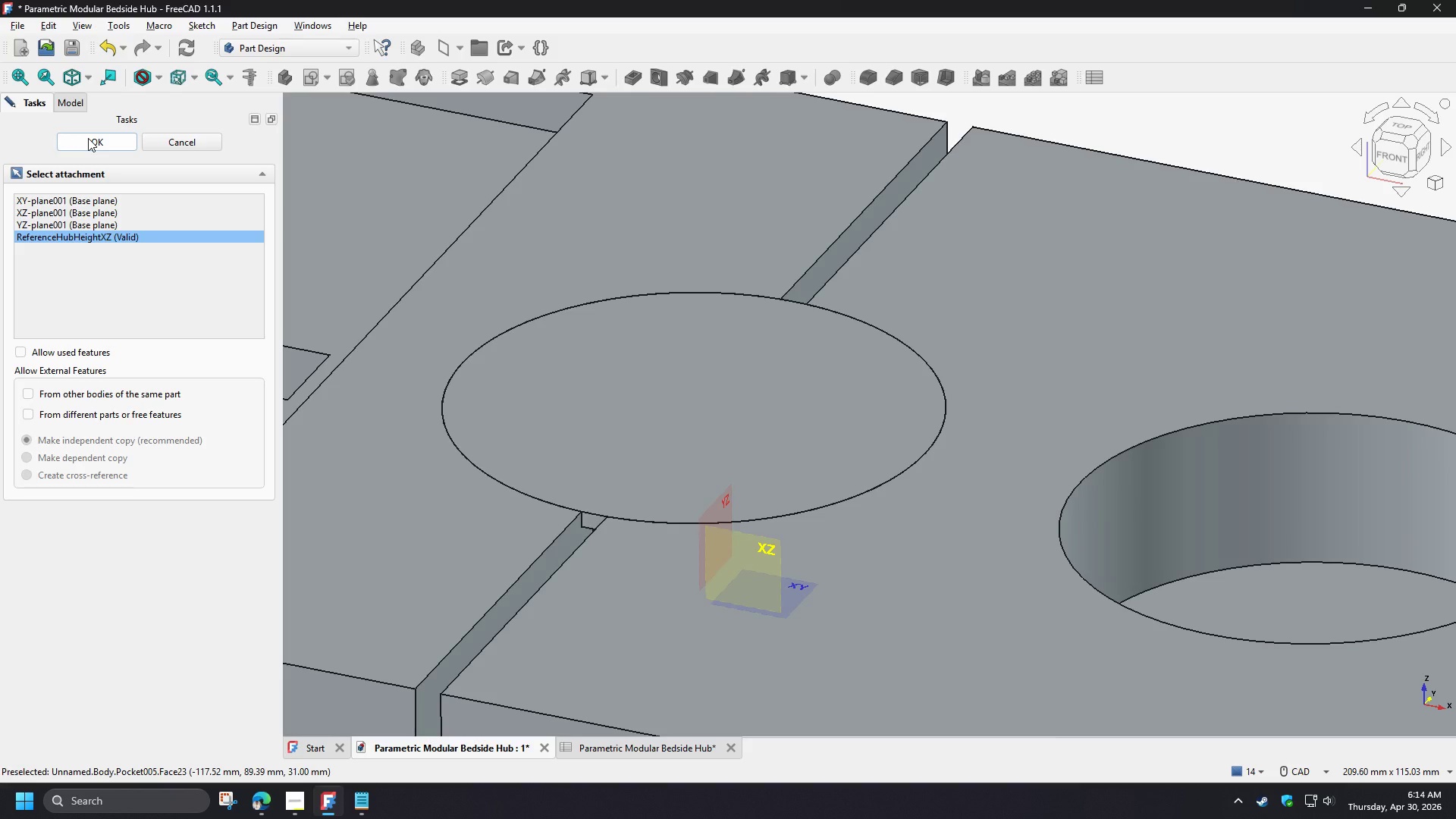 
wait(5.2)
 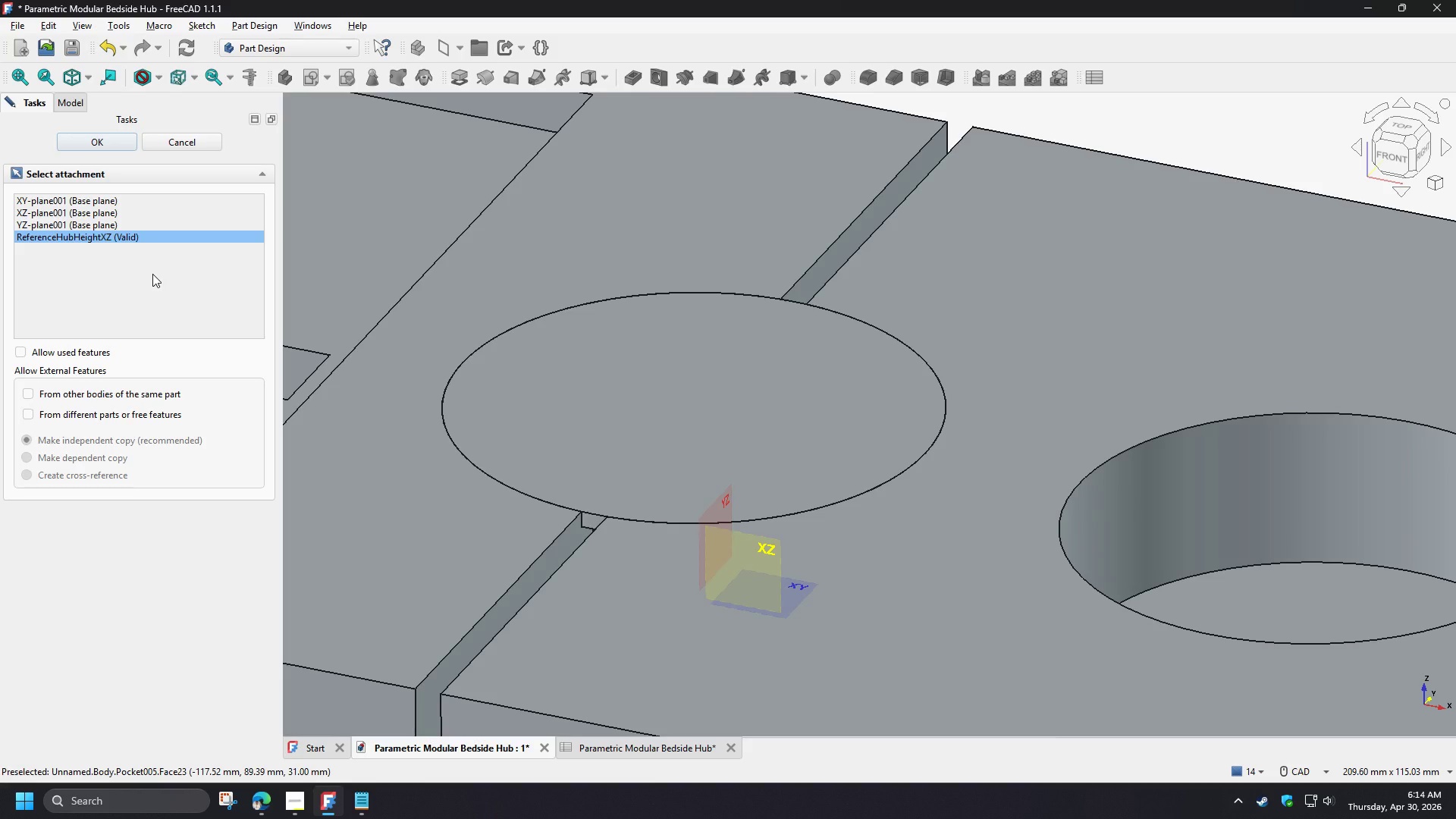 
left_click([88, 138])
 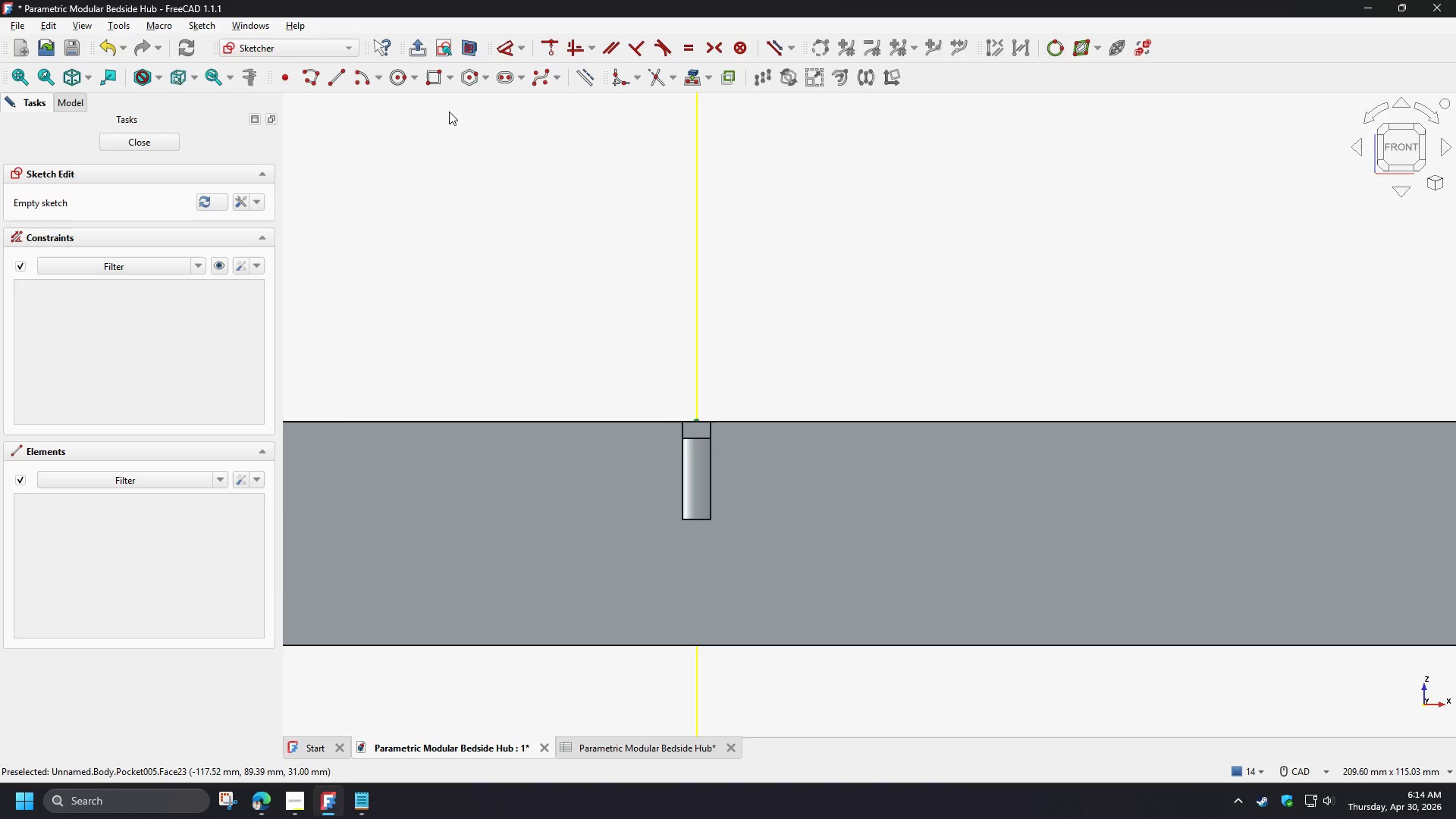 
left_click([463, 48])
 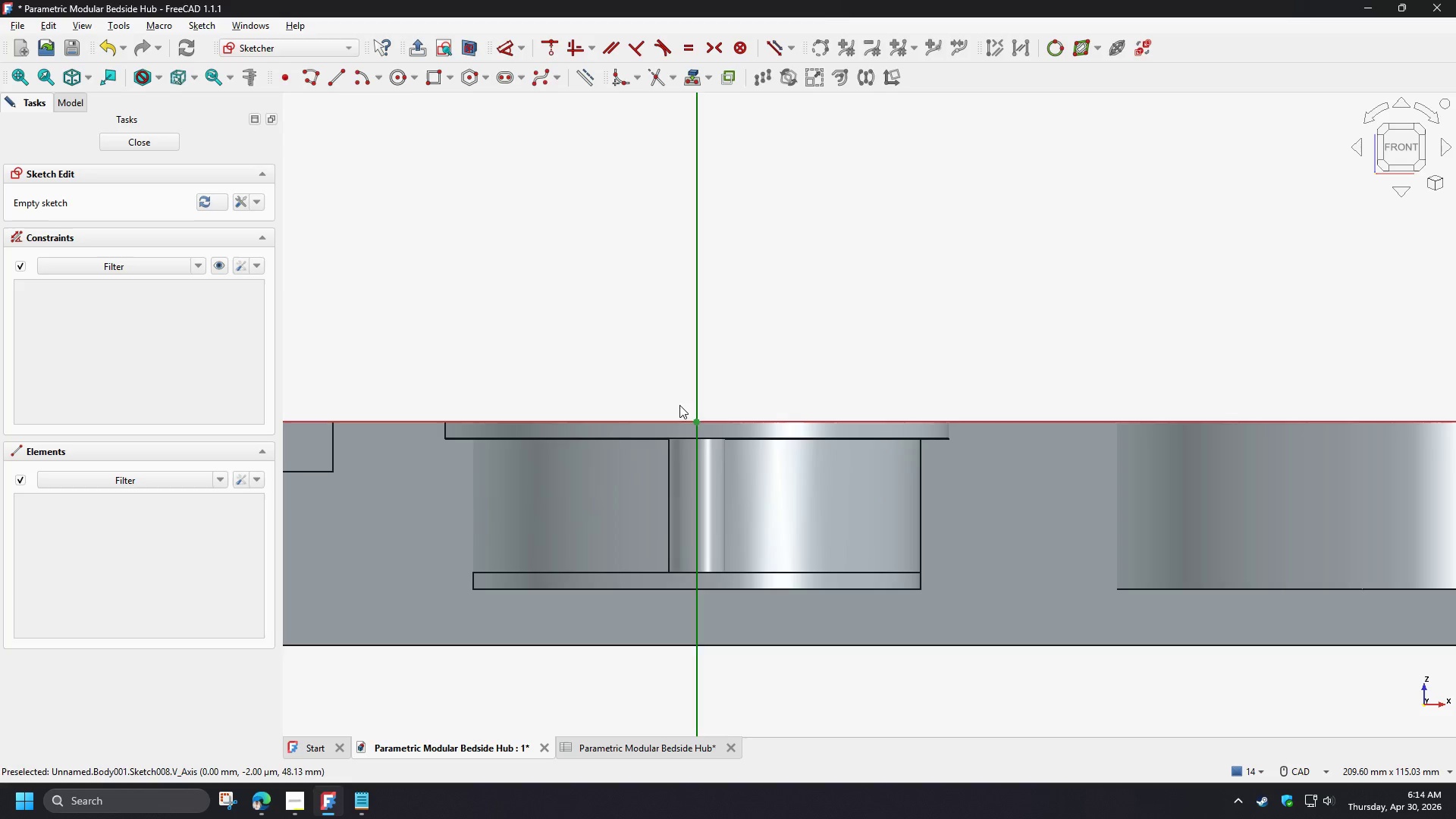 
scroll: coordinate [643, 426], scroll_direction: up, amount: 4.0
 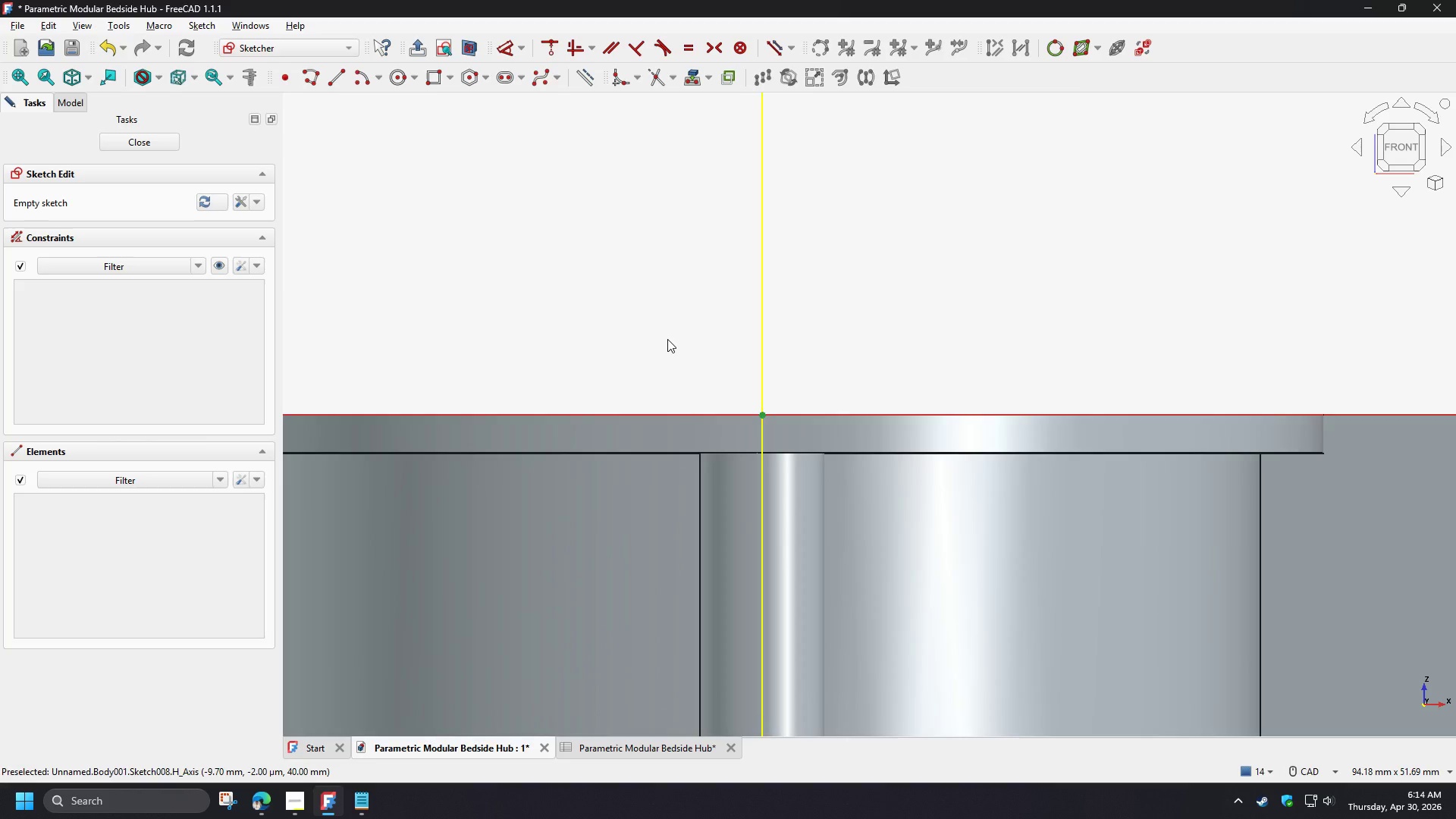 
scroll: coordinate [667, 339], scroll_direction: down, amount: 2.0
 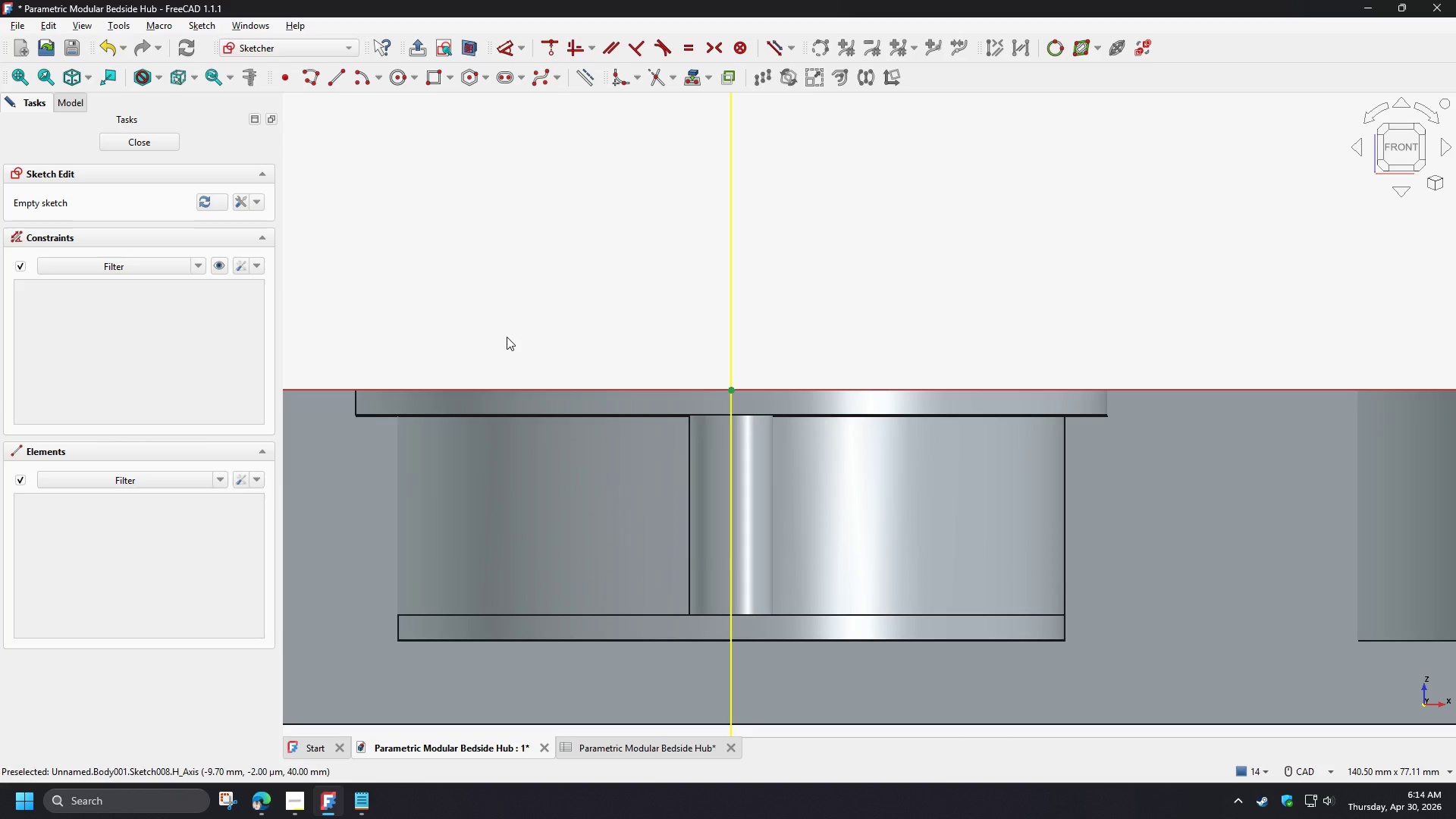 
left_click([433, 79])
 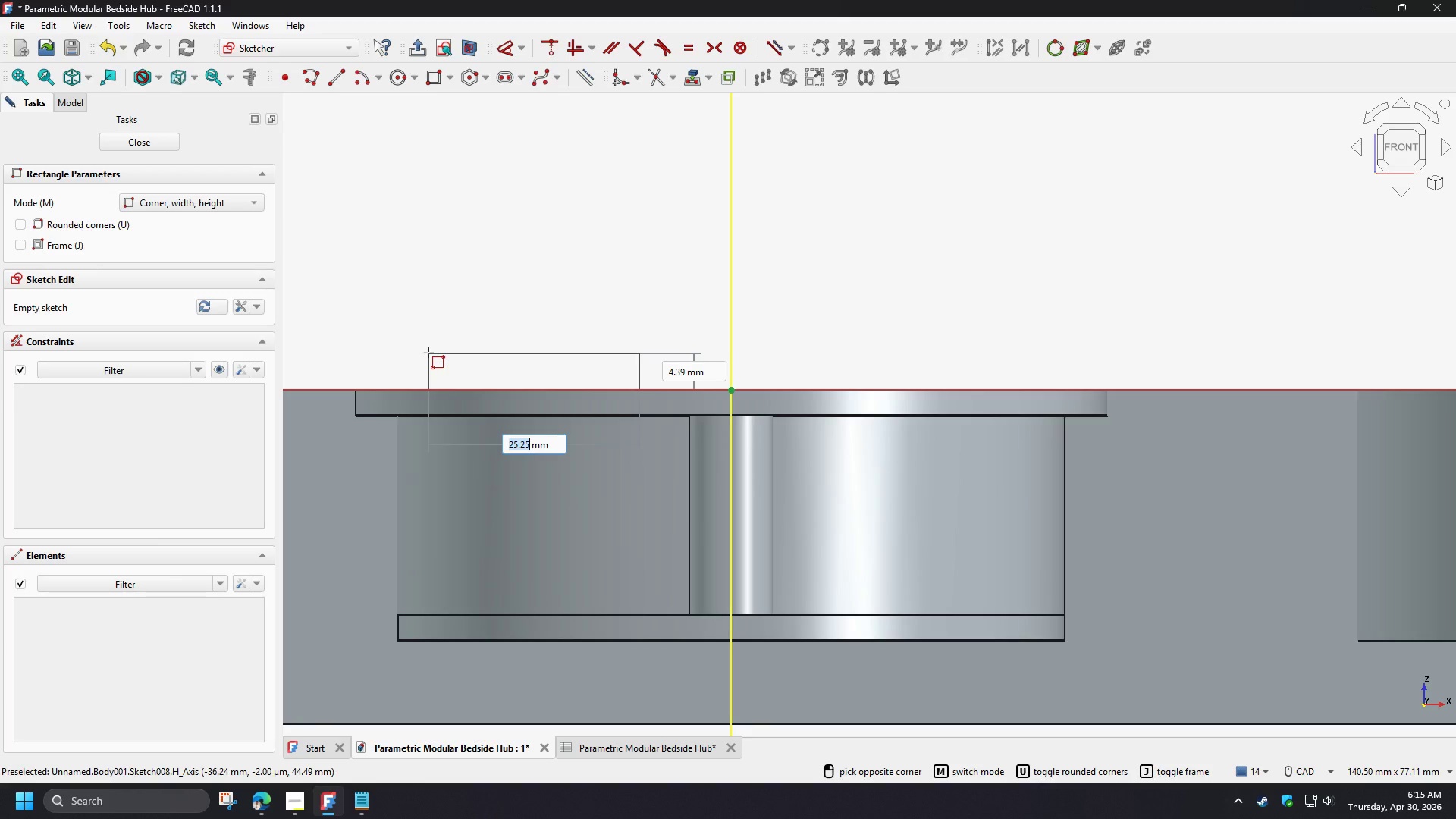 
wait(44.14)
 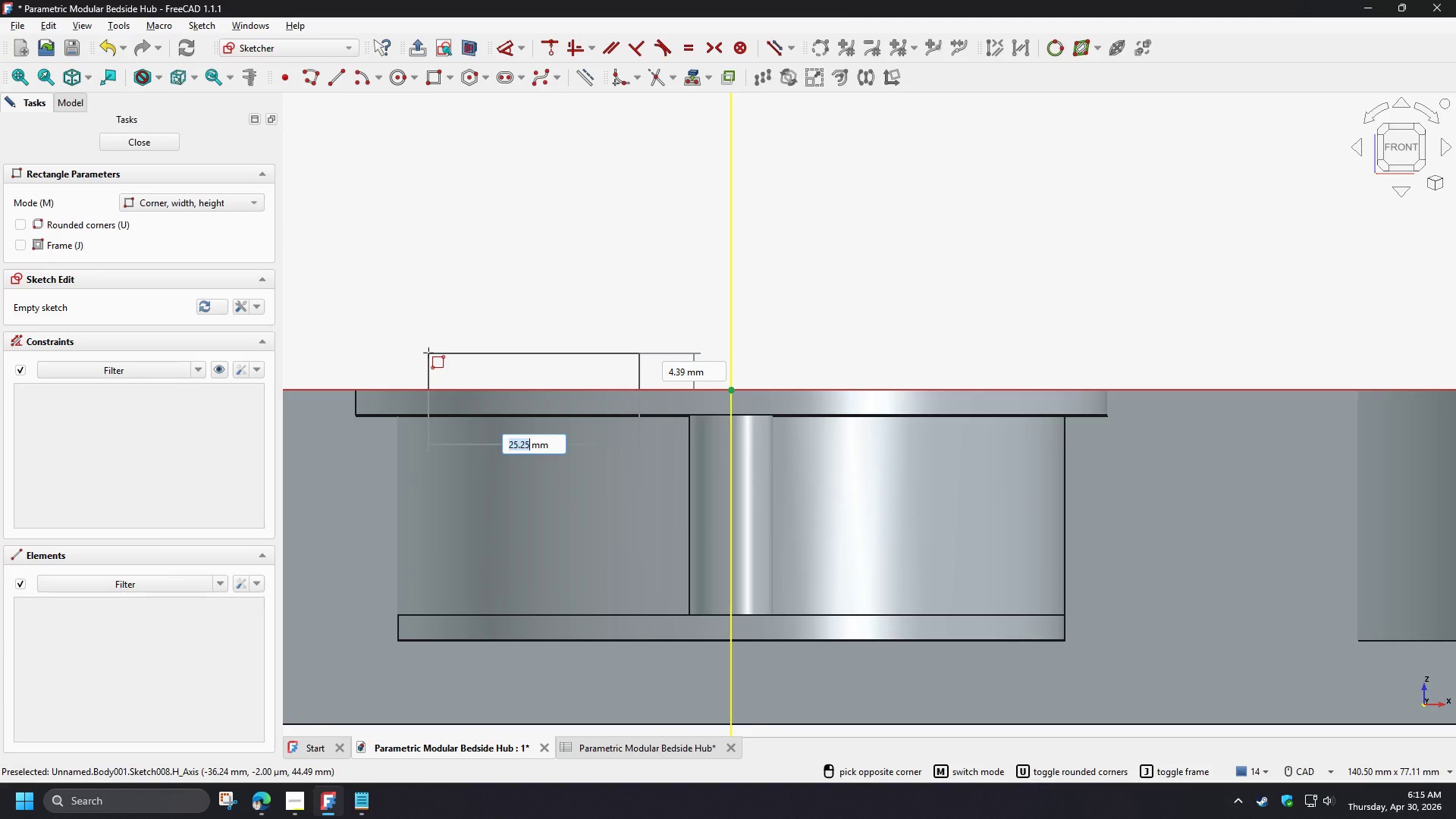 
key(Numpad2)
 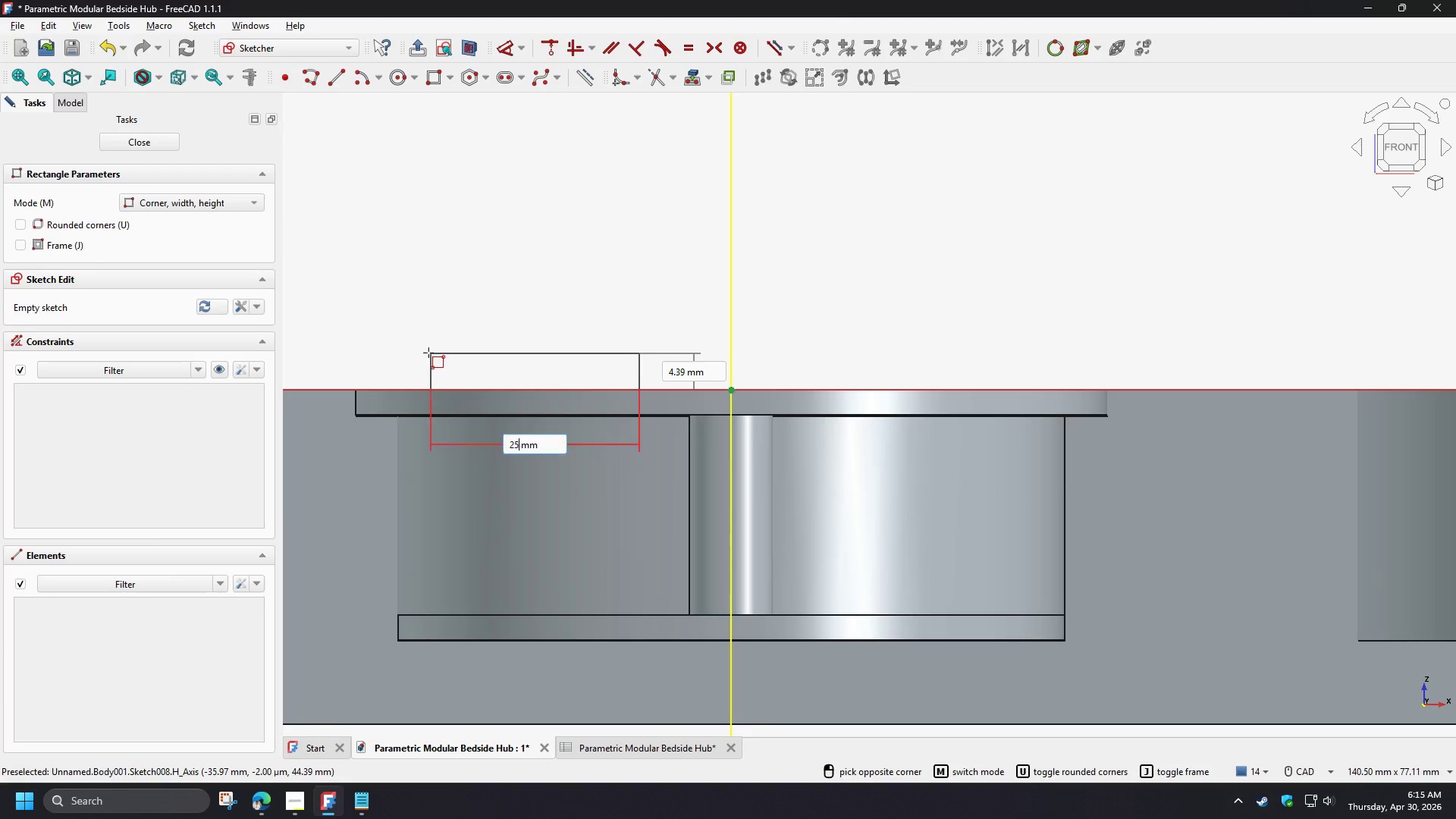 
key(Numpad5)
 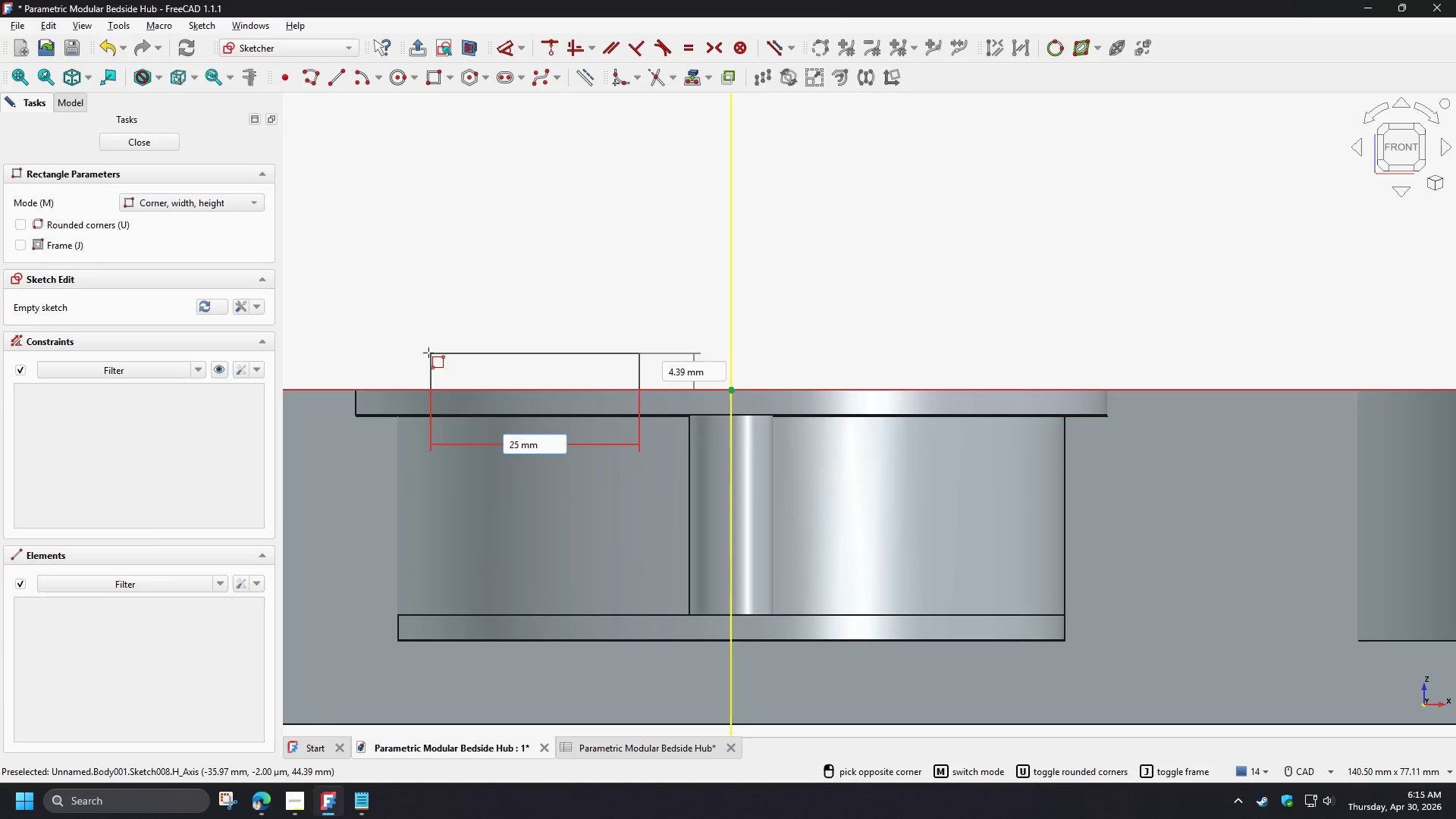 
key(Tab)
 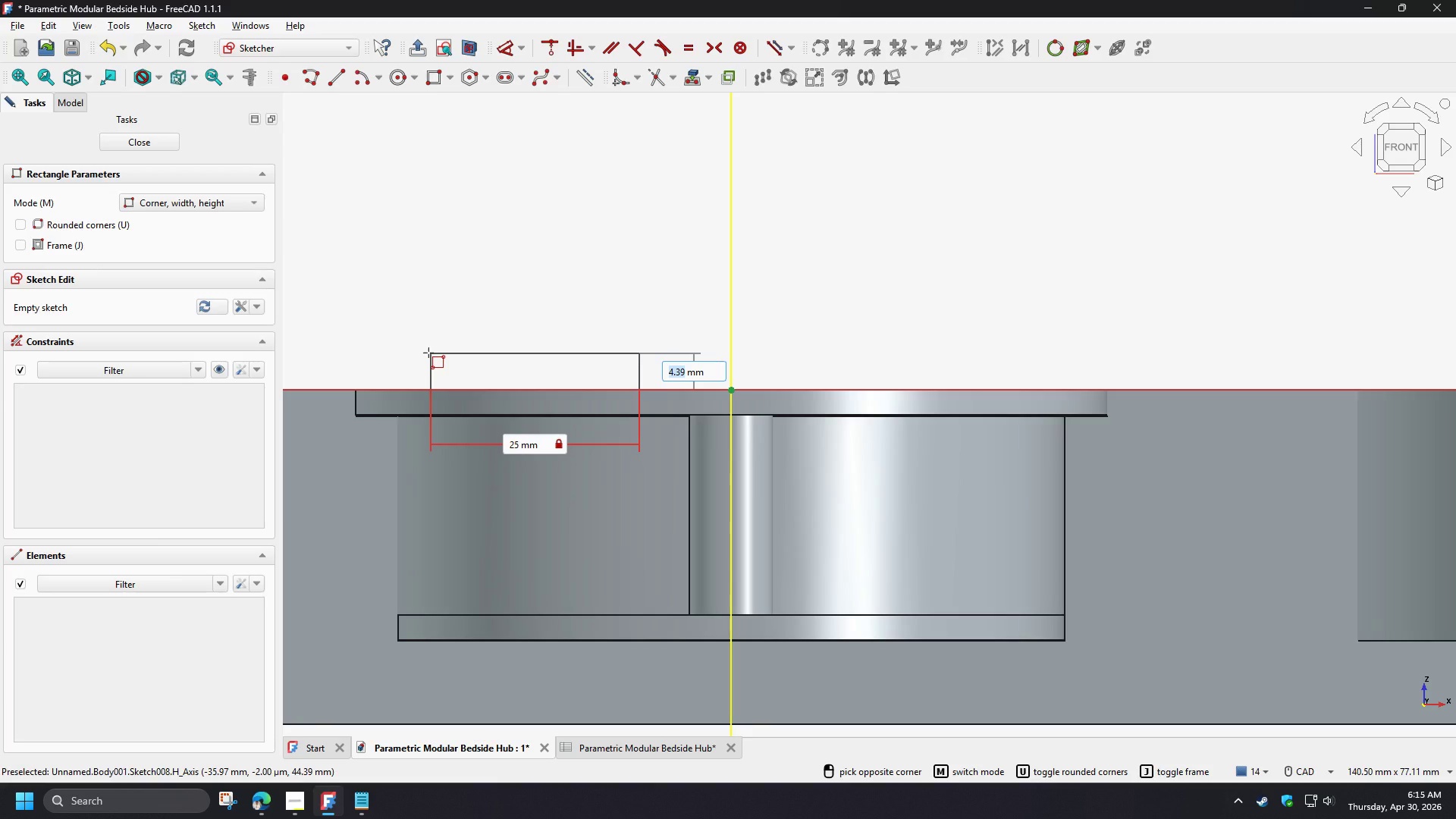 
key(Numpad1)
 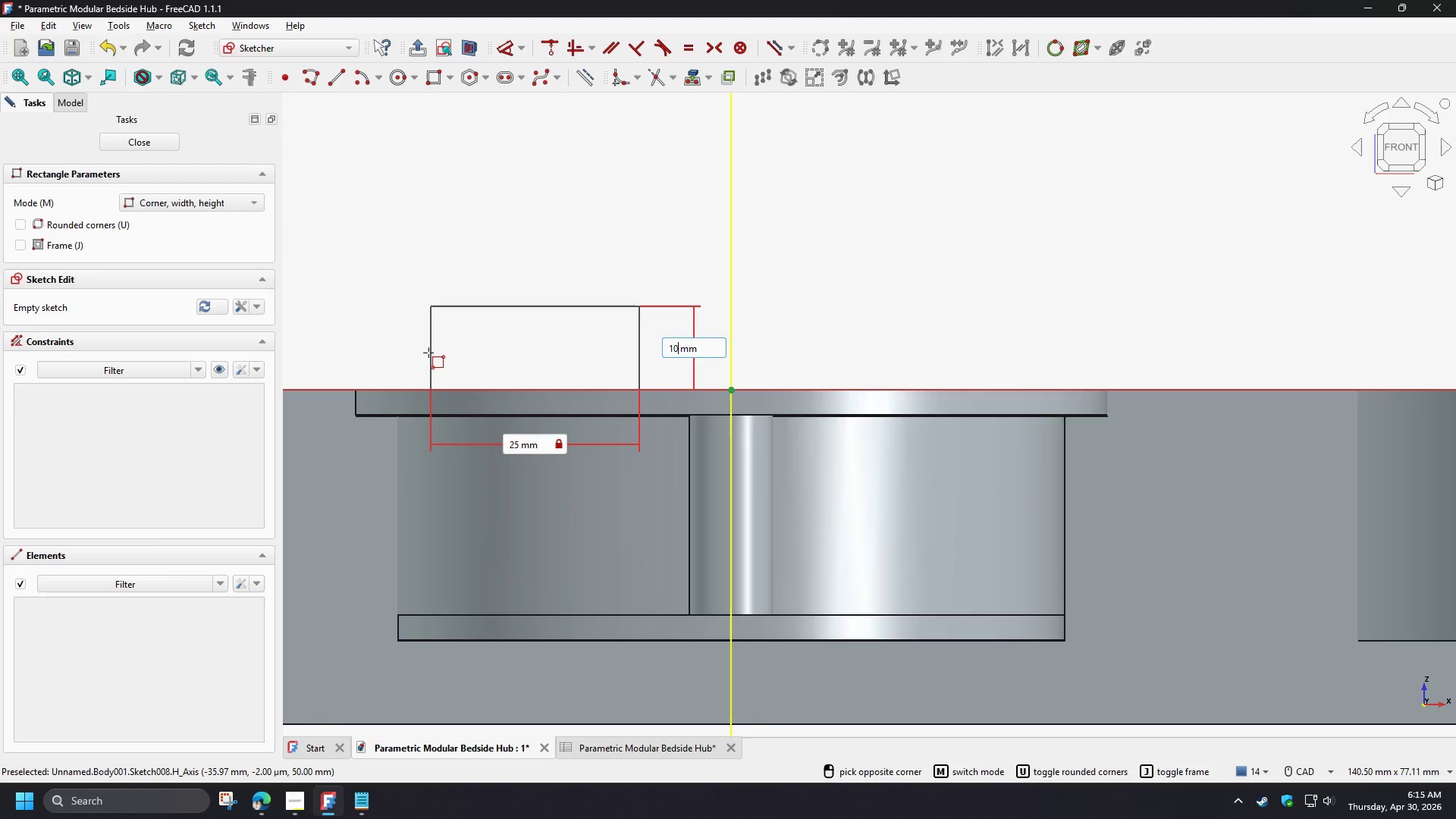 
key(Numpad0)
 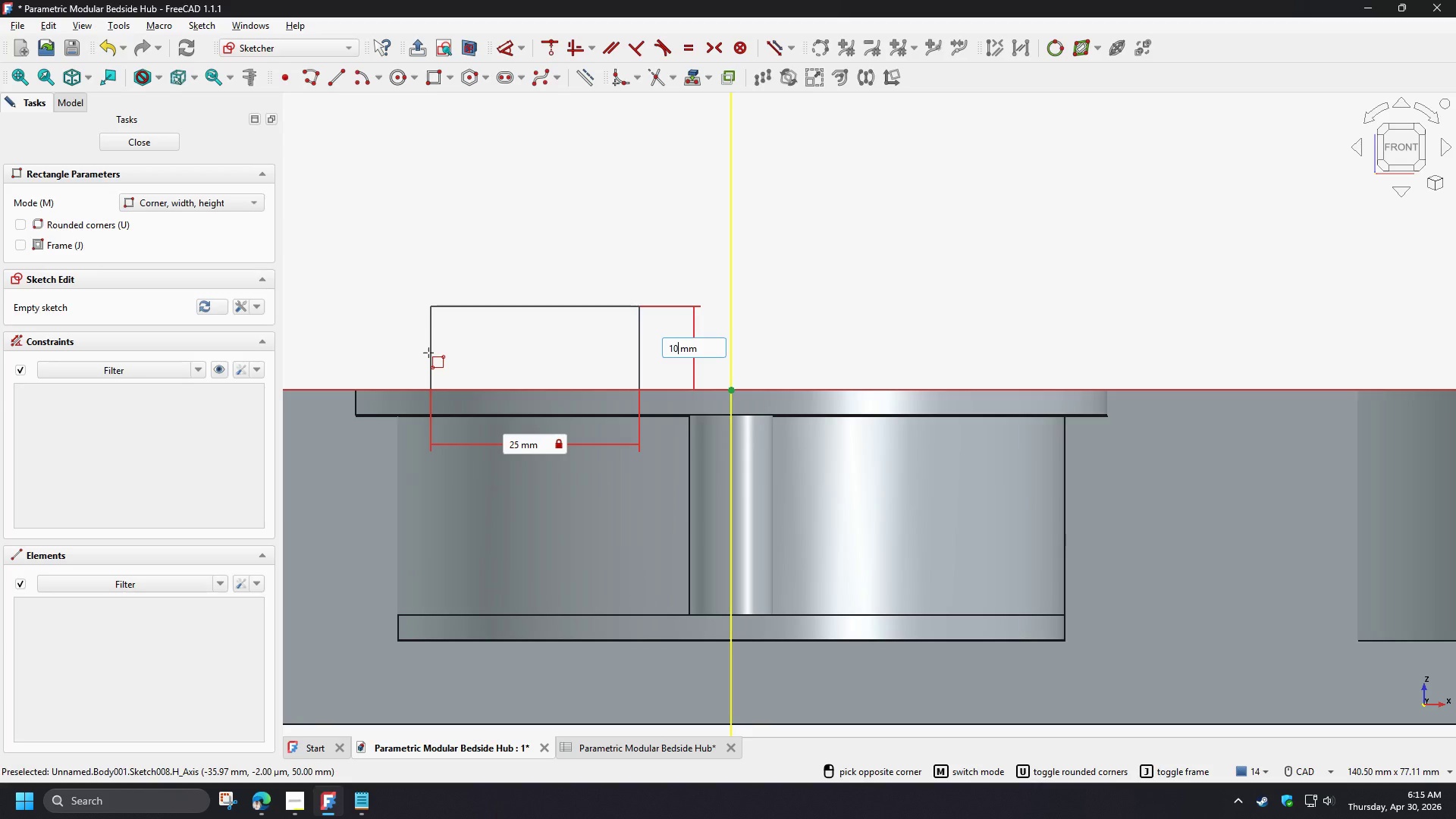 
key(NumpadEnter)
 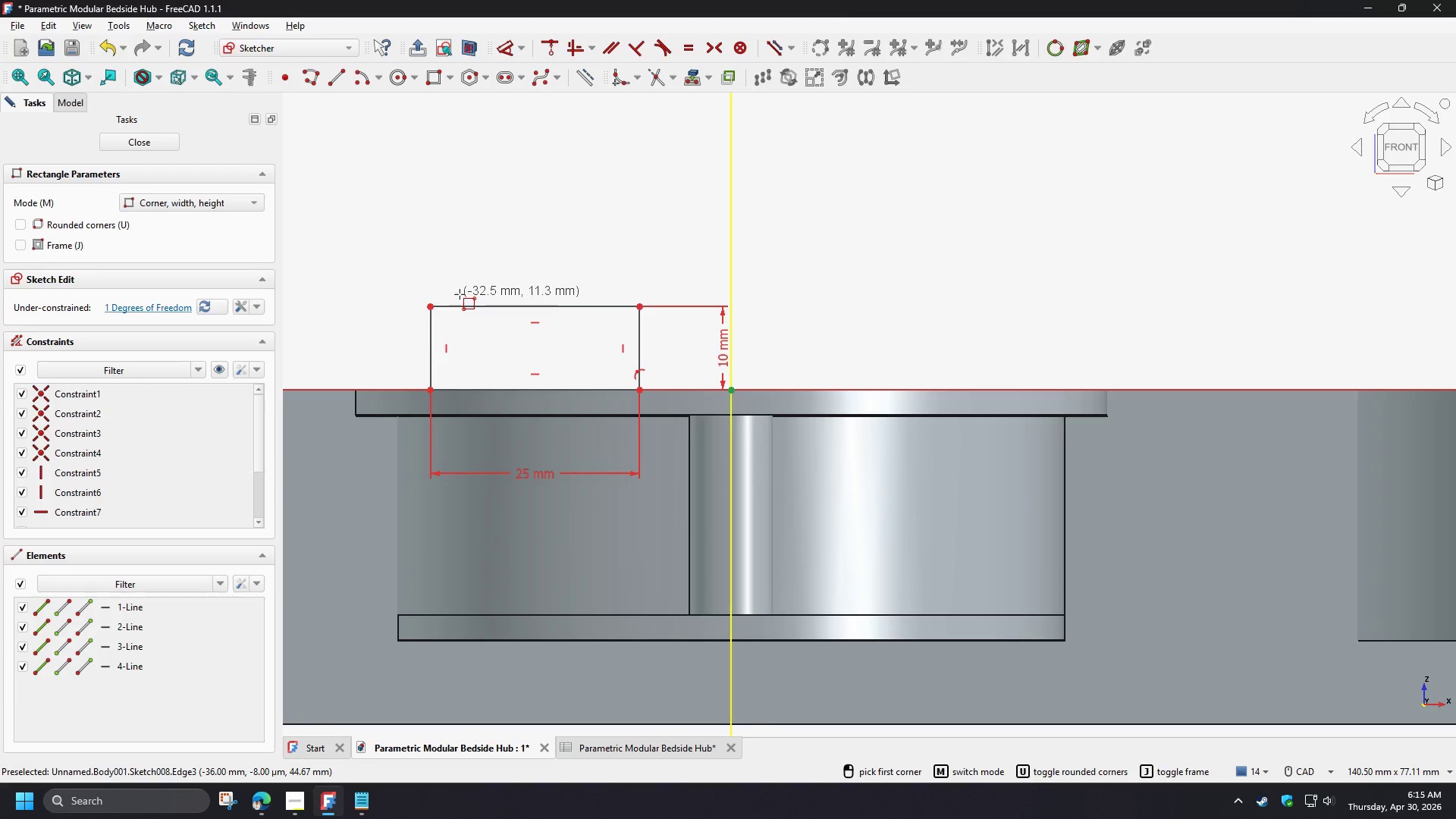 
right_click([453, 259])
 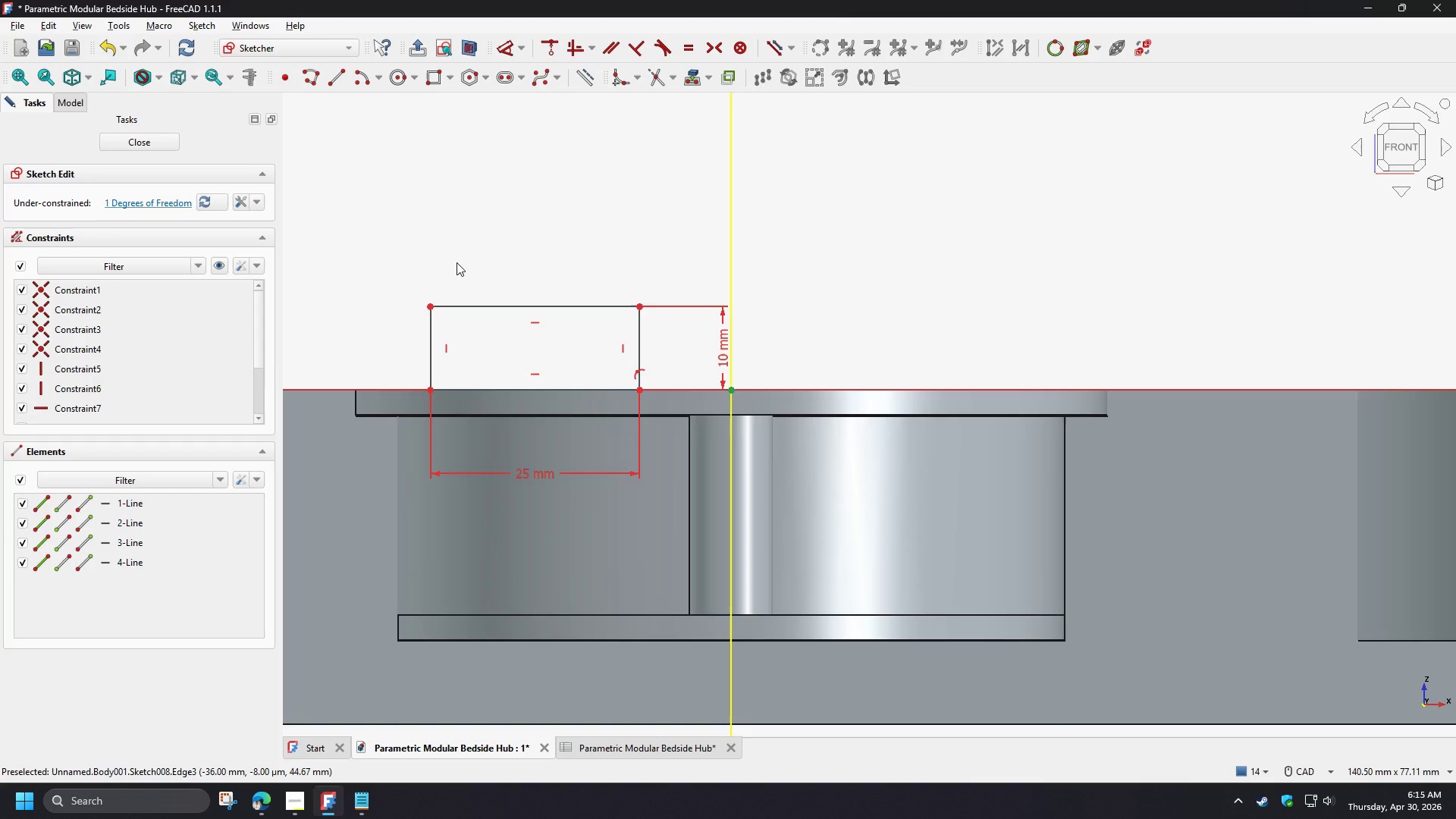 
scroll: coordinate [457, 262], scroll_direction: up, amount: 3.0
 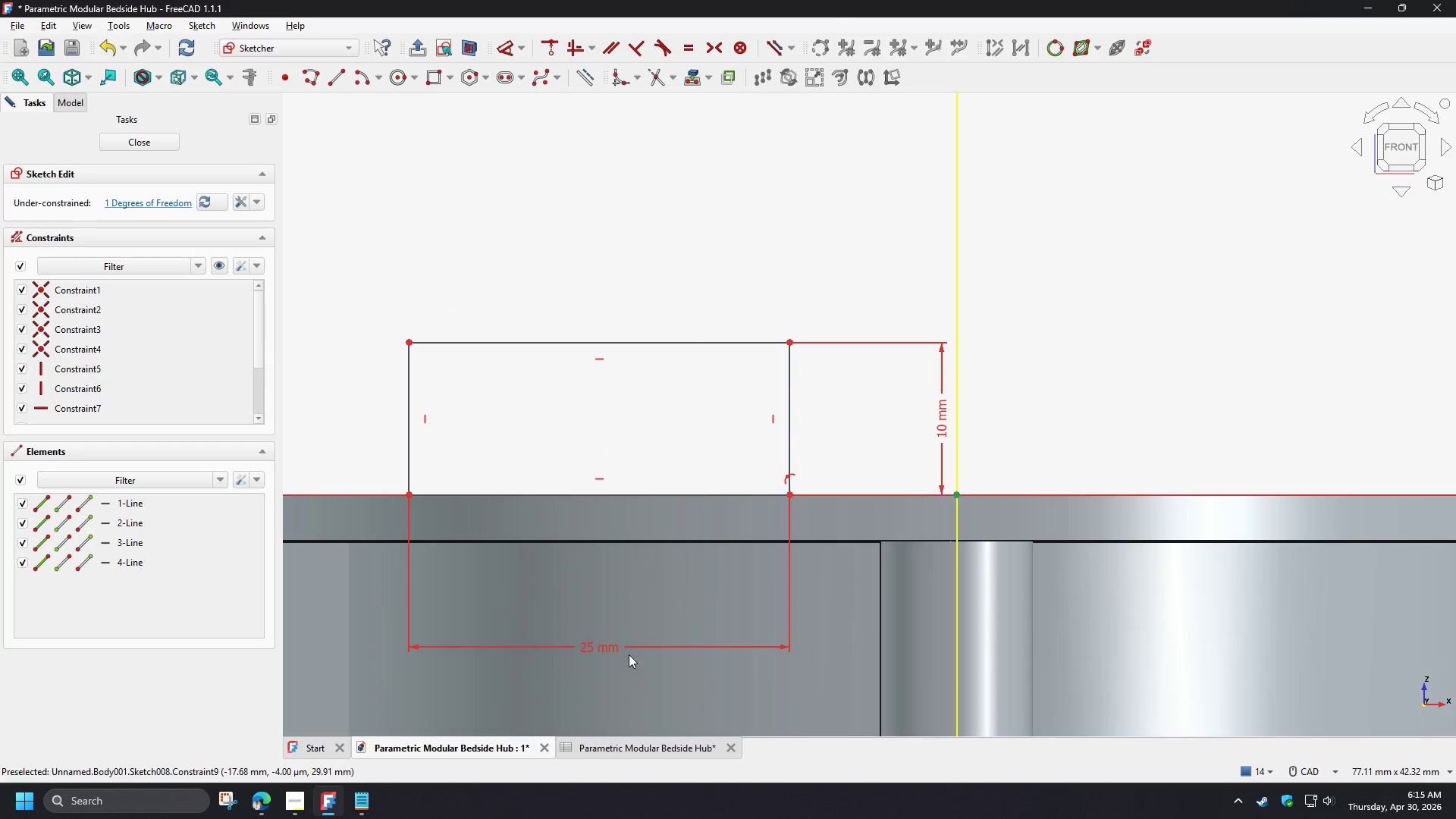 
wait(6.3)
 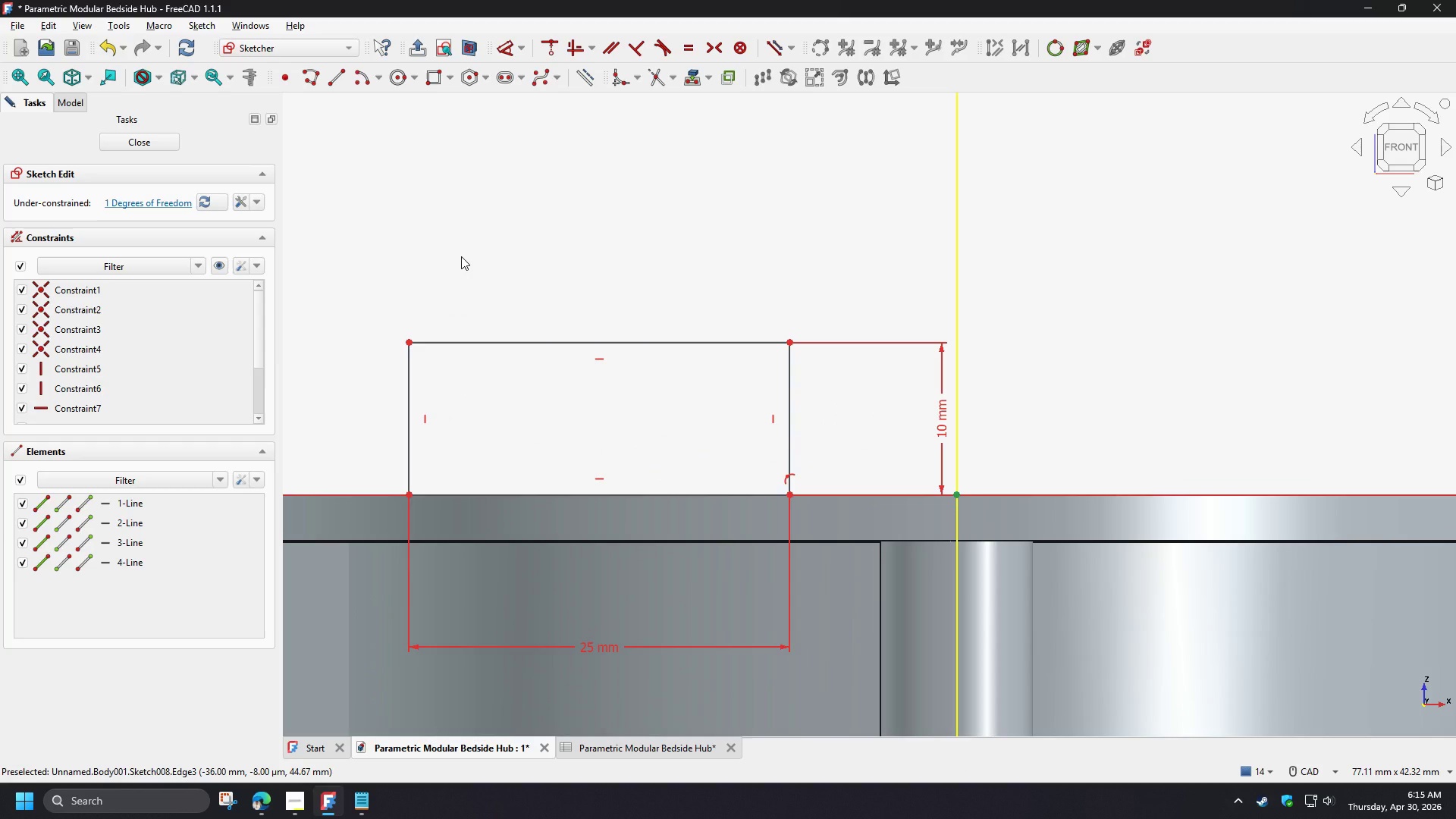 
left_click([595, 648])
 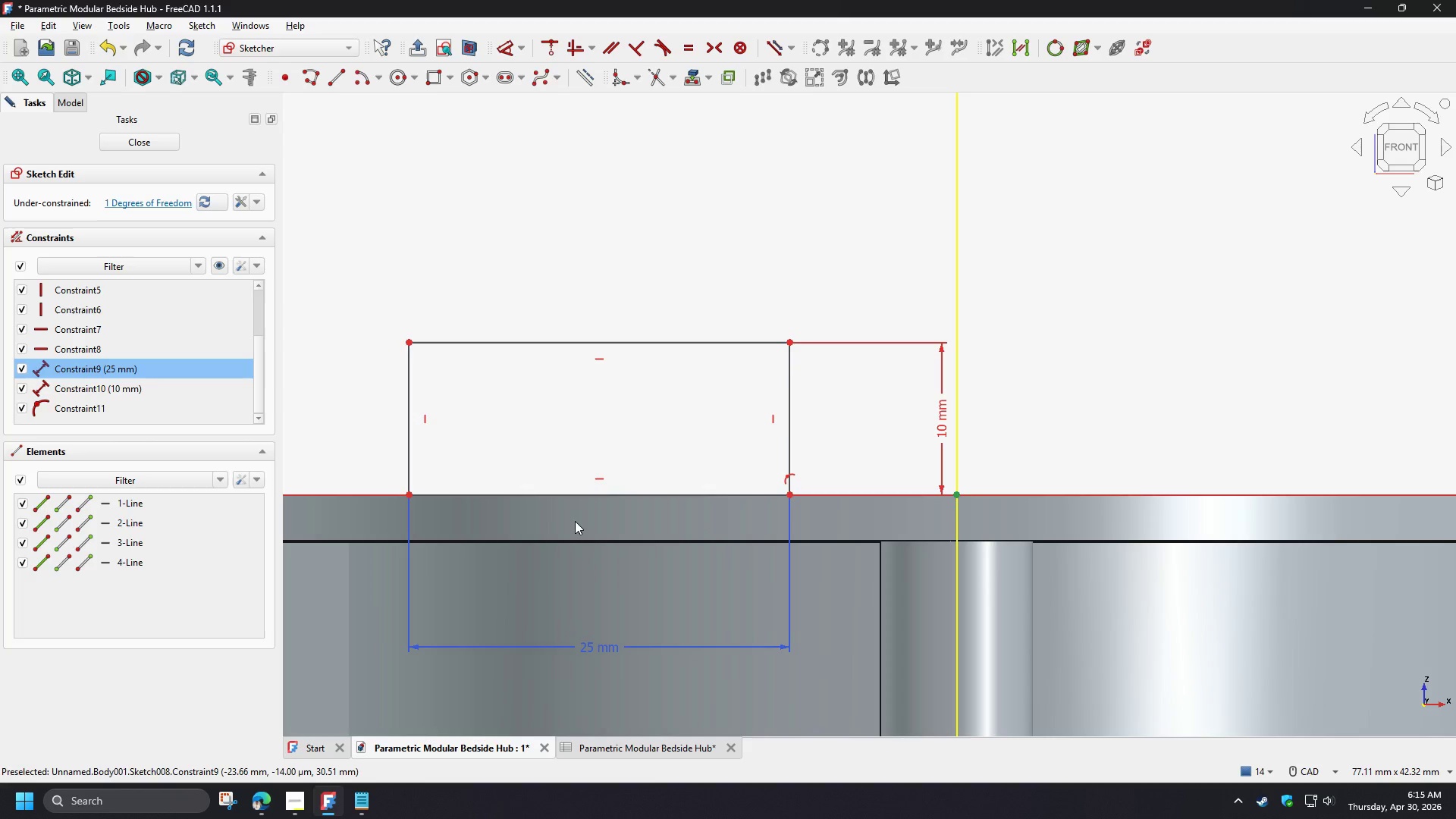 
key(Delete)
 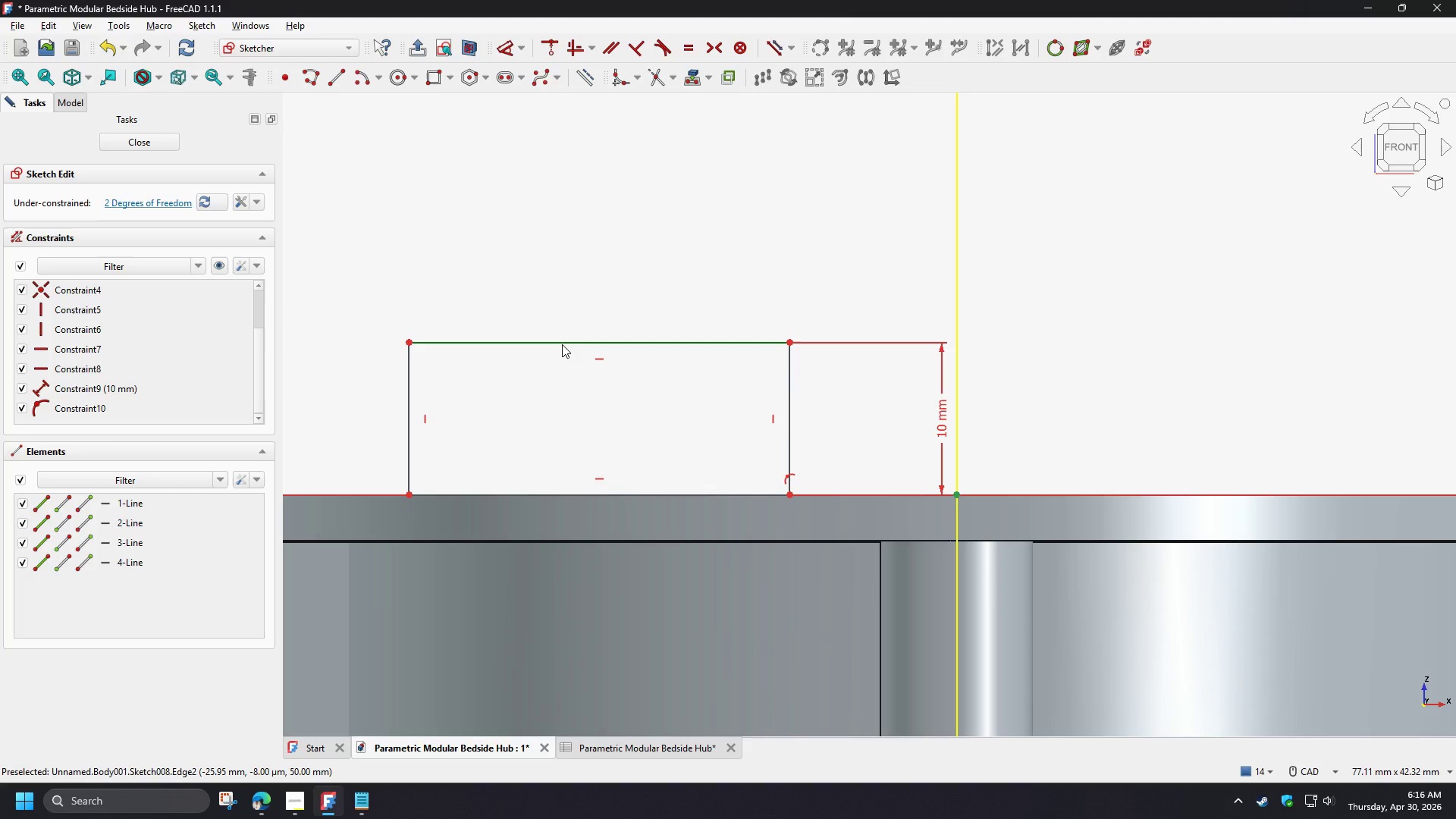 
left_click_drag(start_coordinate=[562, 344], to_coordinate=[570, 242])
 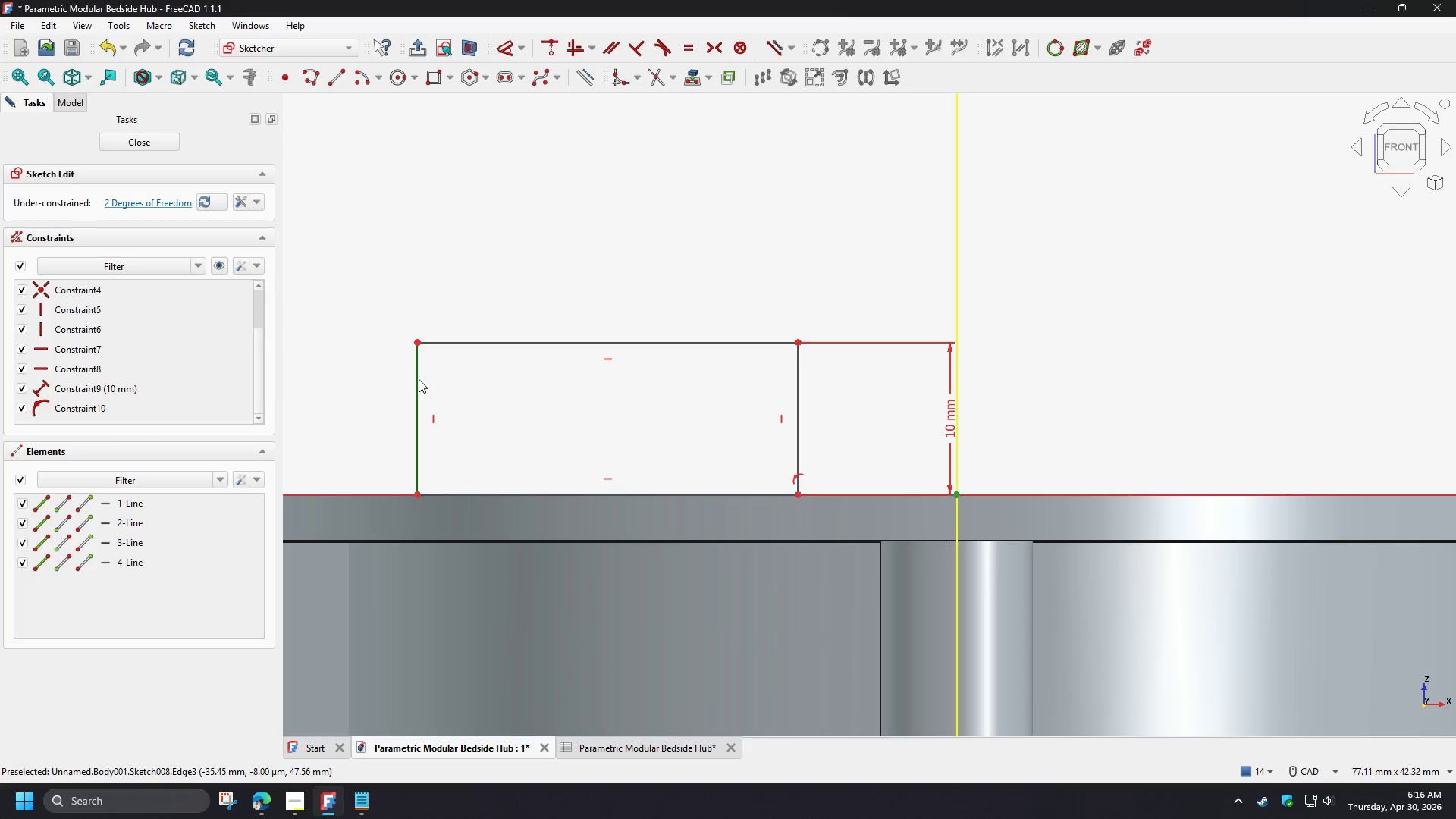 
left_click_drag(start_coordinate=[417, 380], to_coordinate=[395, 387])
 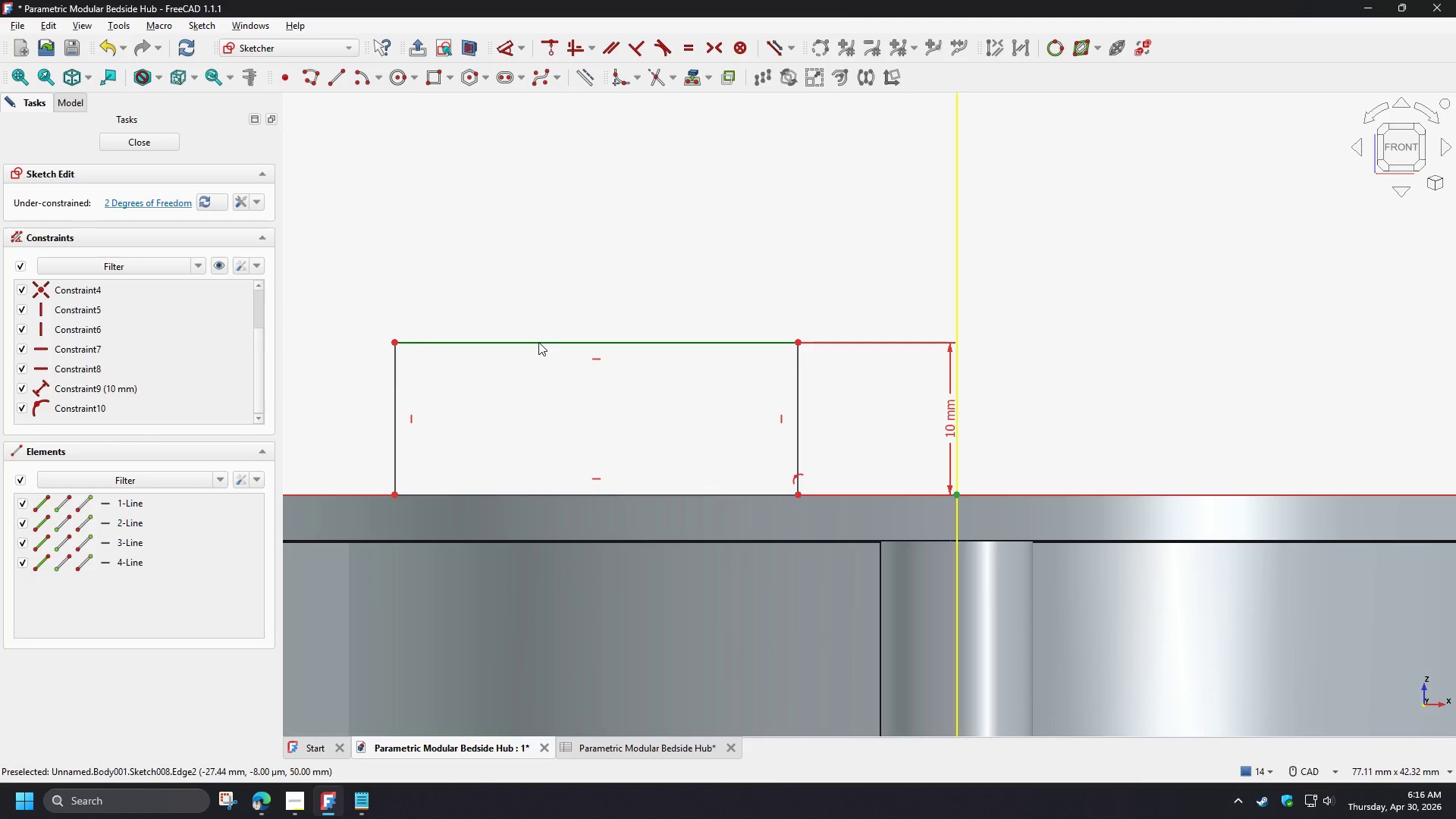 
left_click([538, 343])
 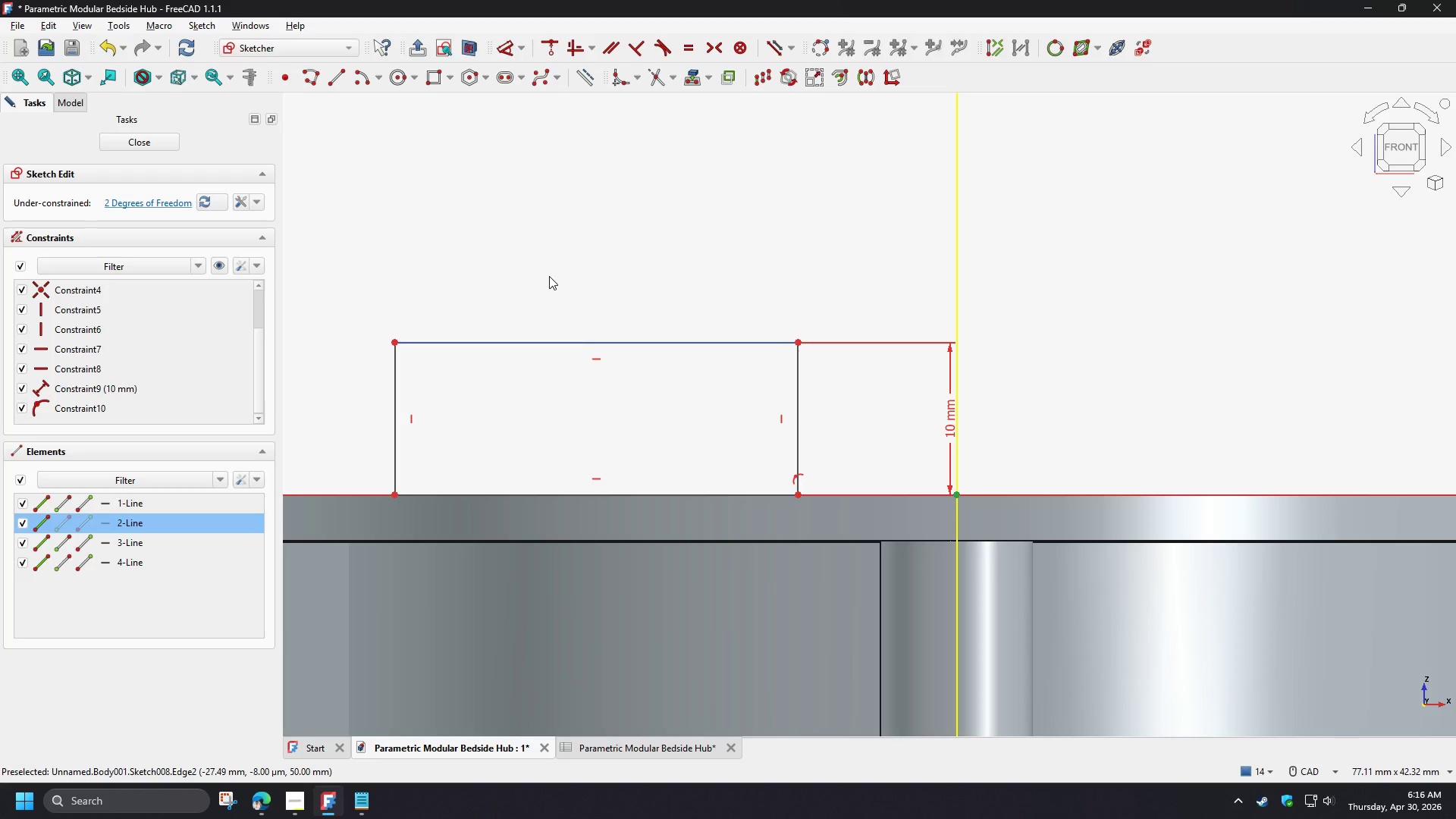 
scroll: coordinate [601, 394], scroll_direction: down, amount: 3.0
 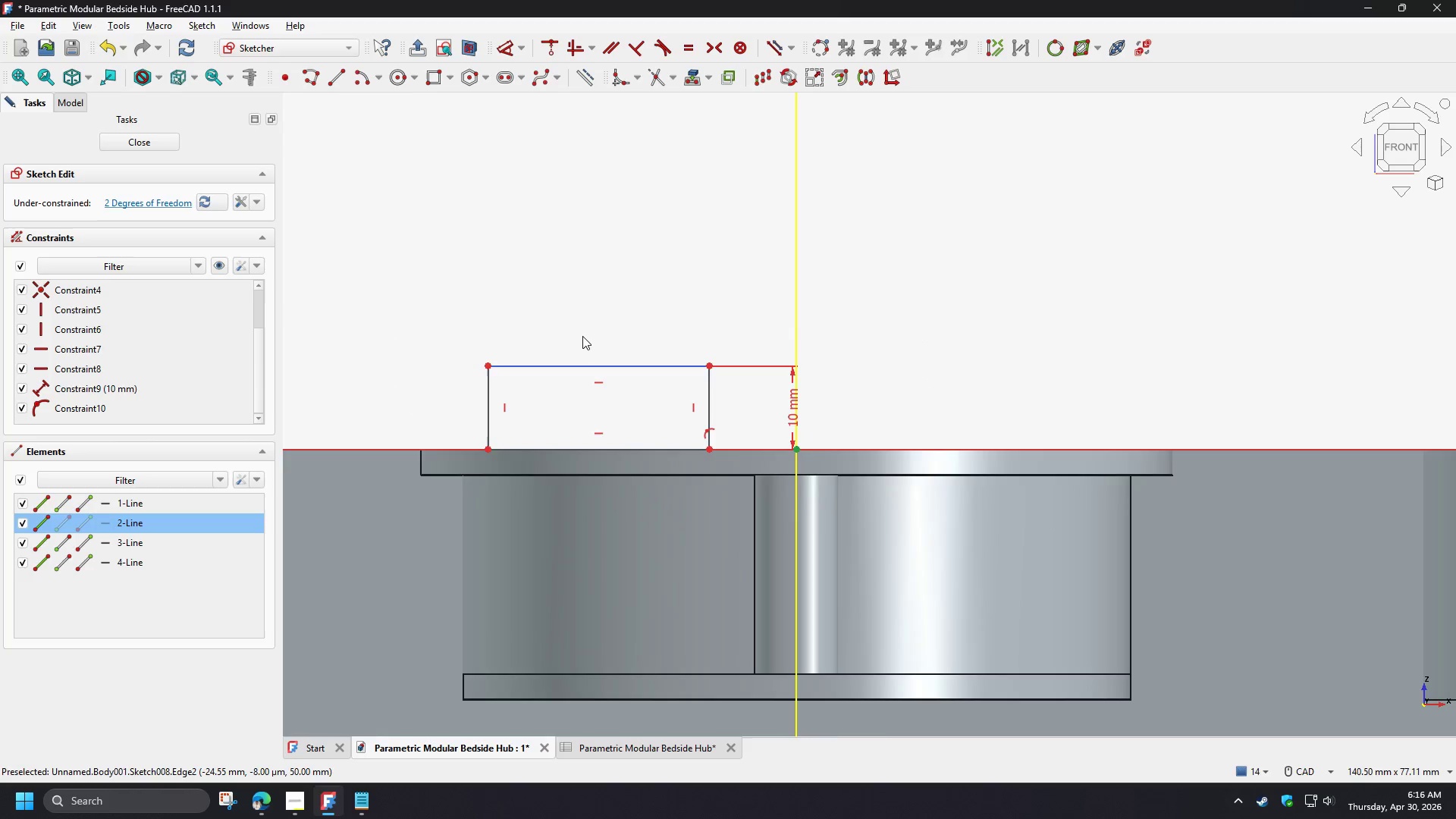 
scroll: coordinate [582, 325], scroll_direction: up, amount: 3.0
 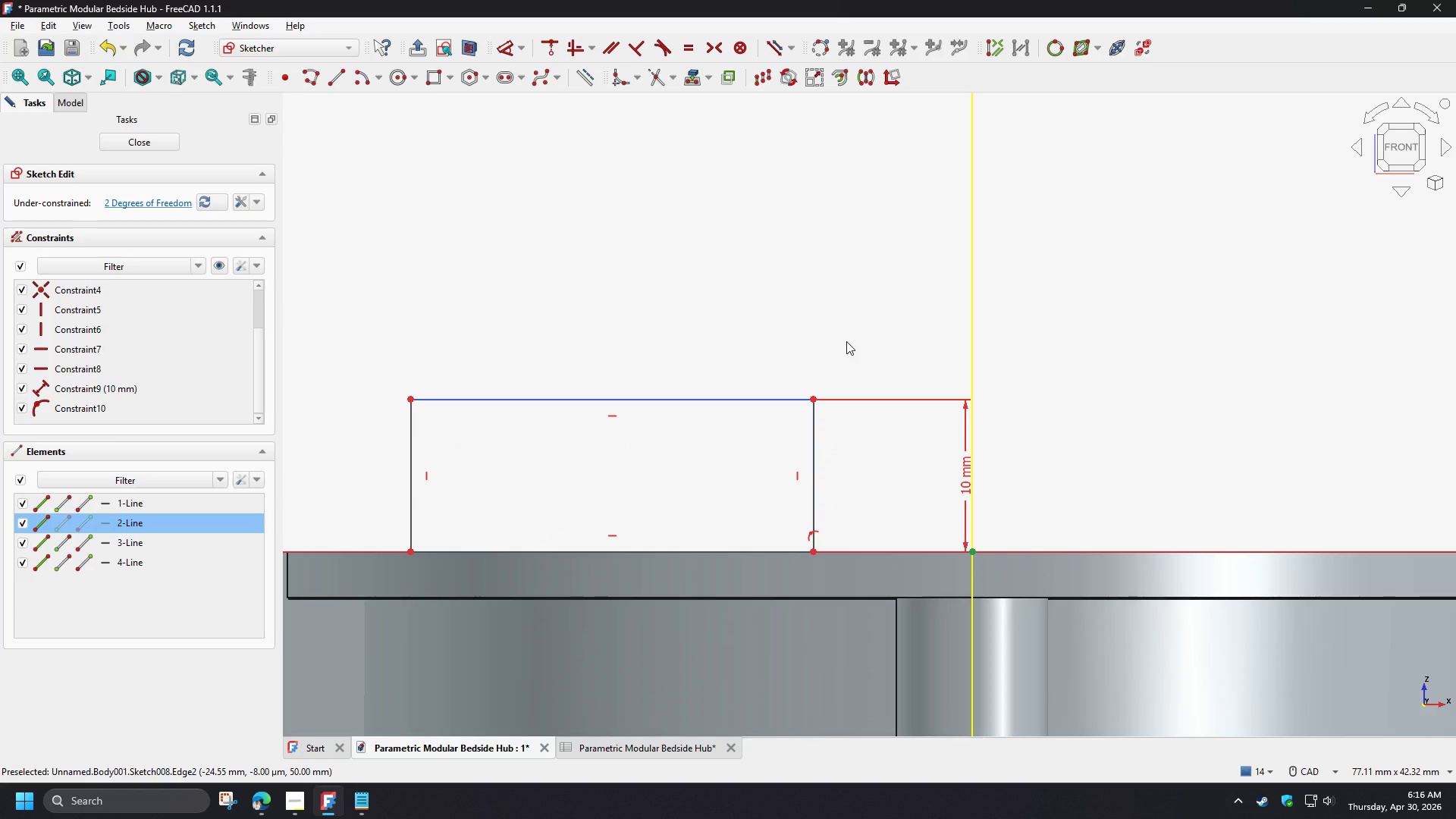 
left_click([846, 341])
 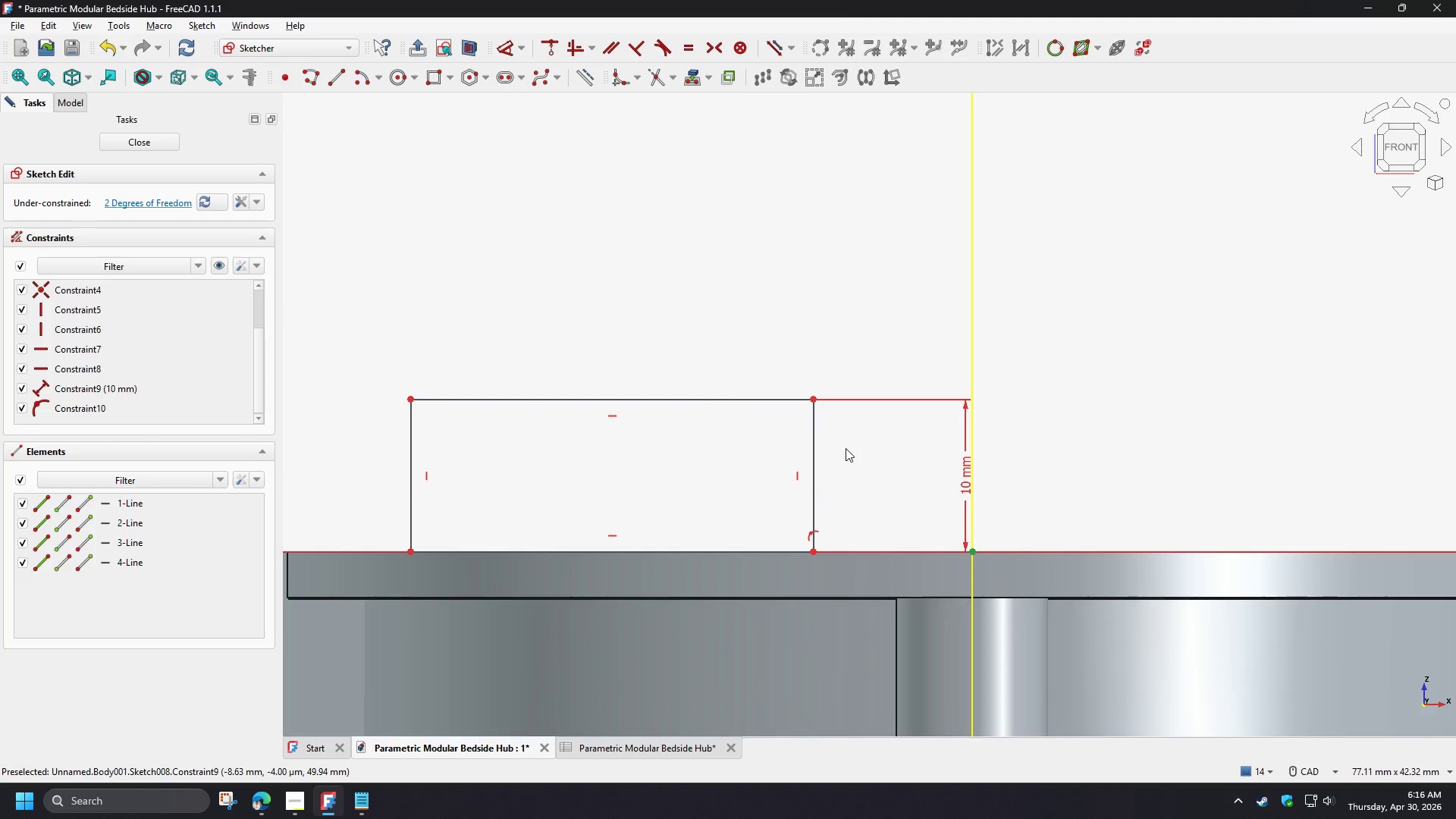 
left_click_drag(start_coordinate=[846, 448], to_coordinate=[716, 323])
 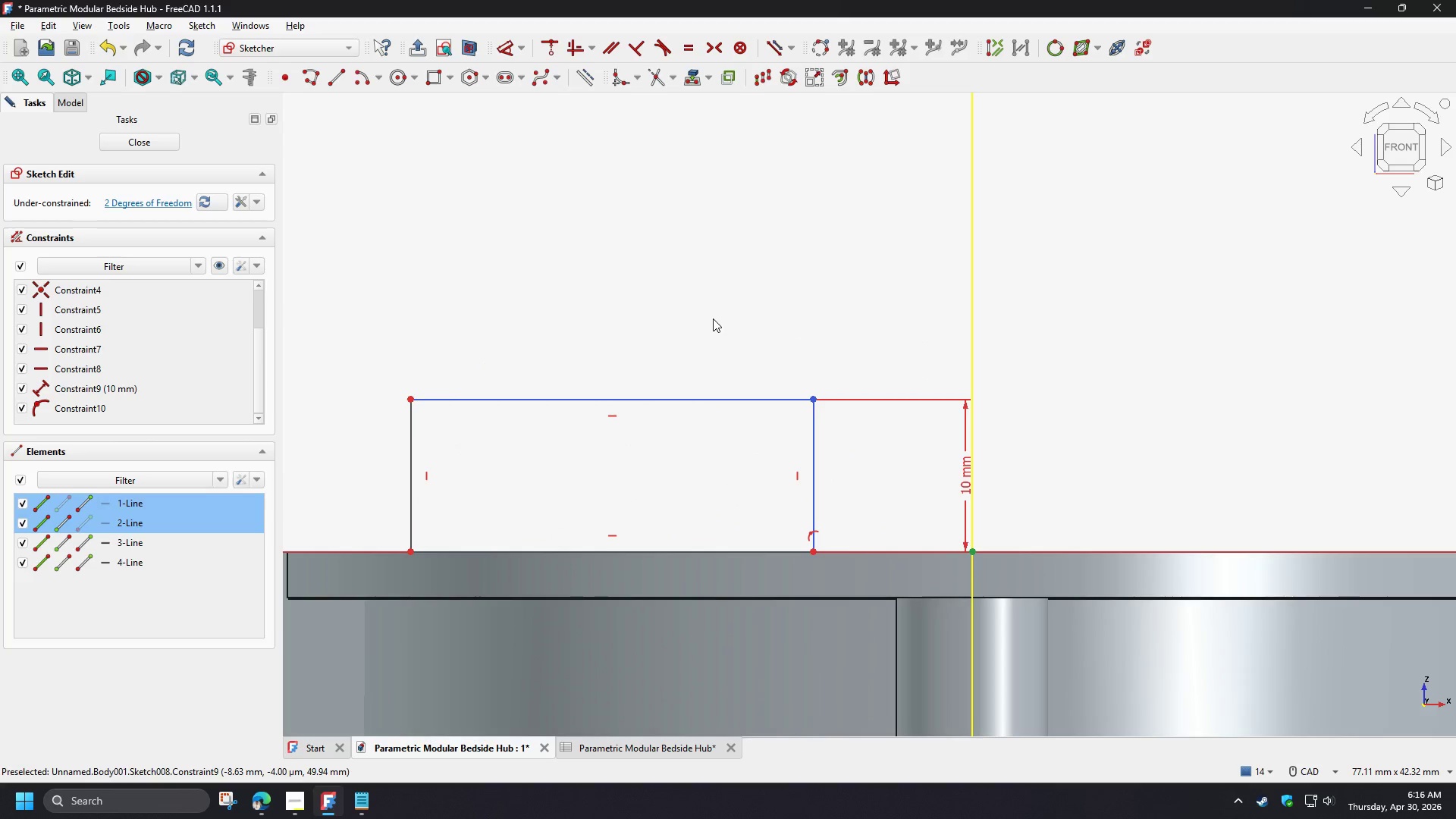 
key(Delete)
 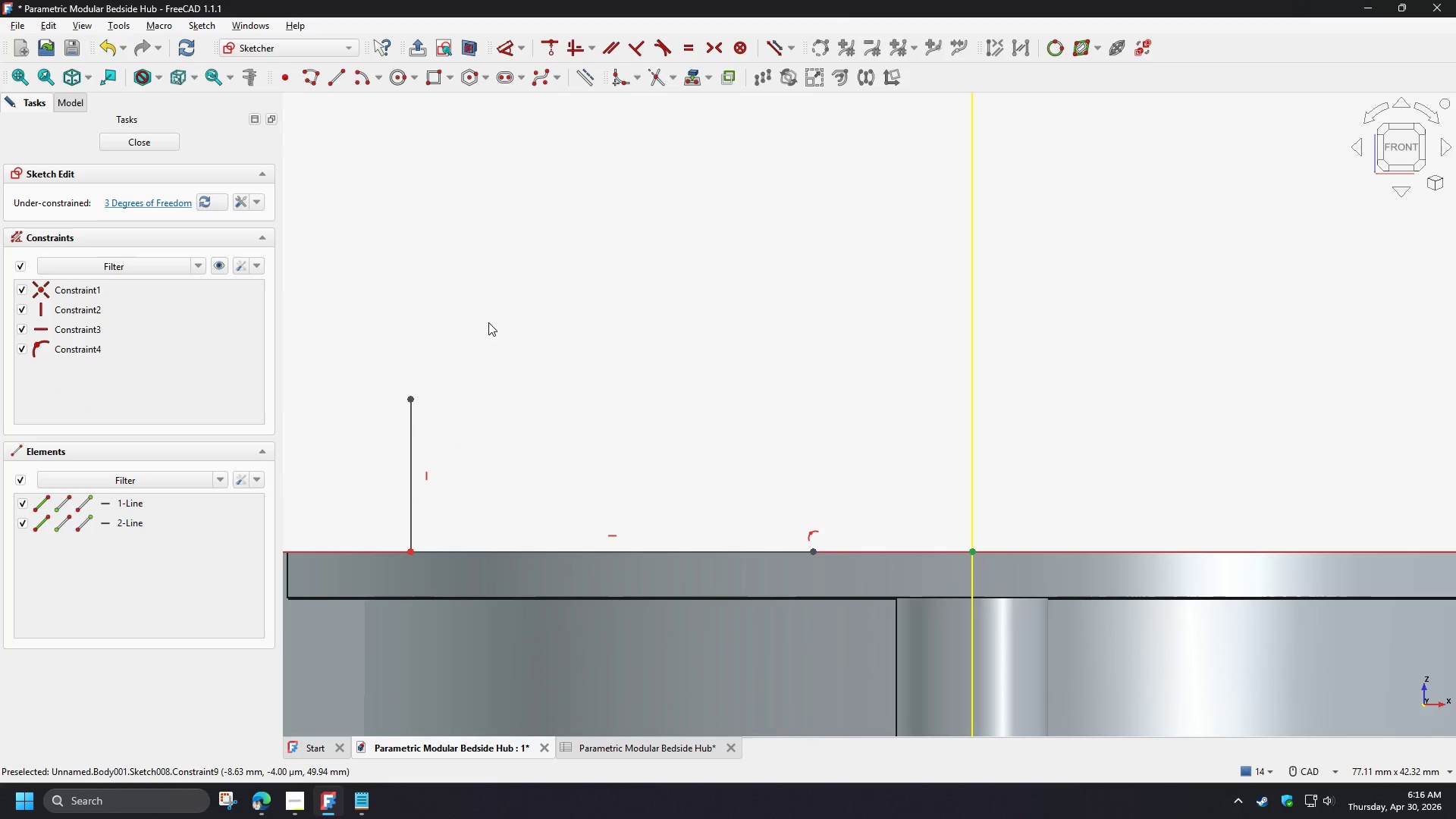 
left_click_drag(start_coordinate=[341, 335], to_coordinate=[896, 619])
 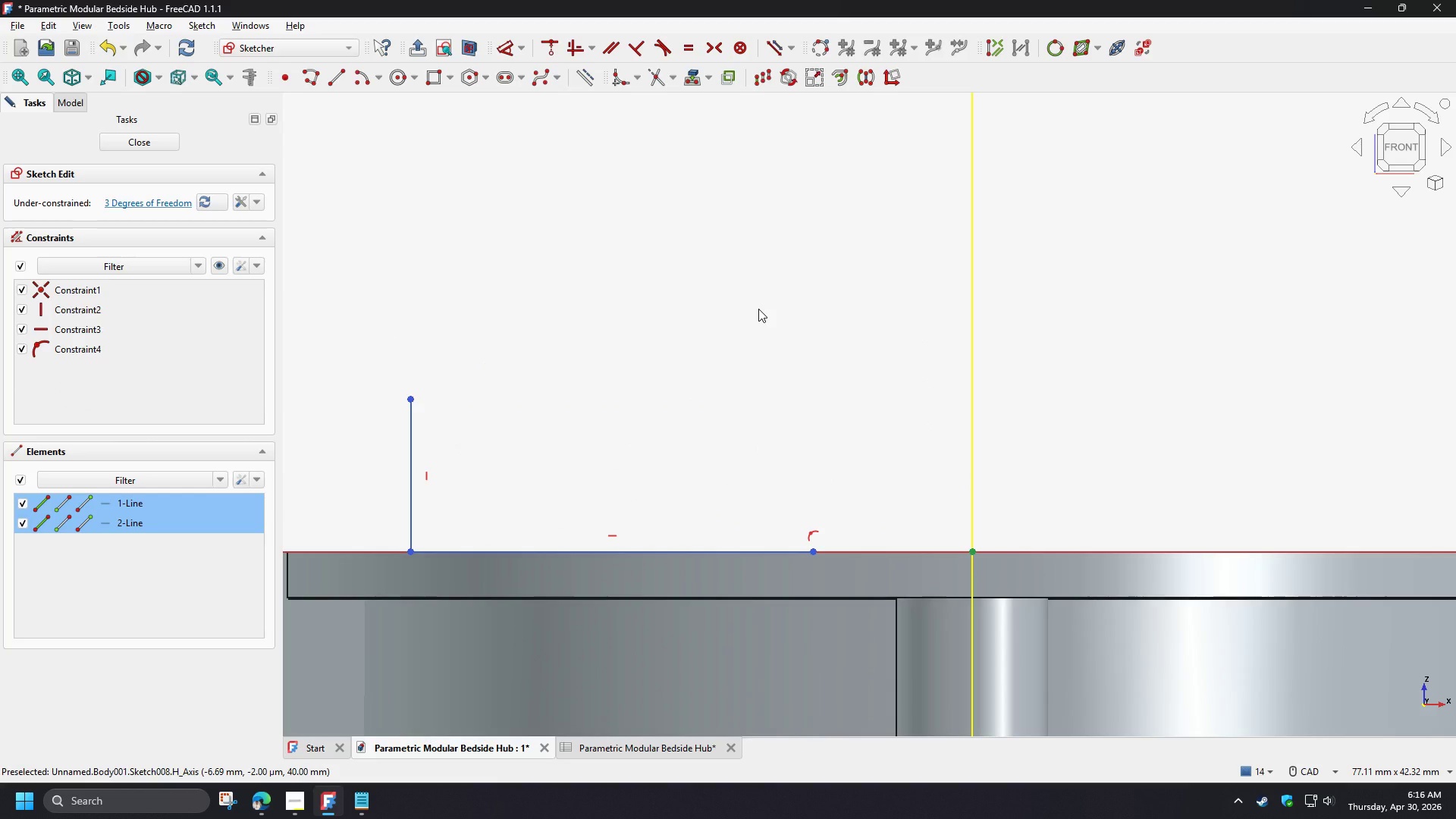 
key(Delete)
 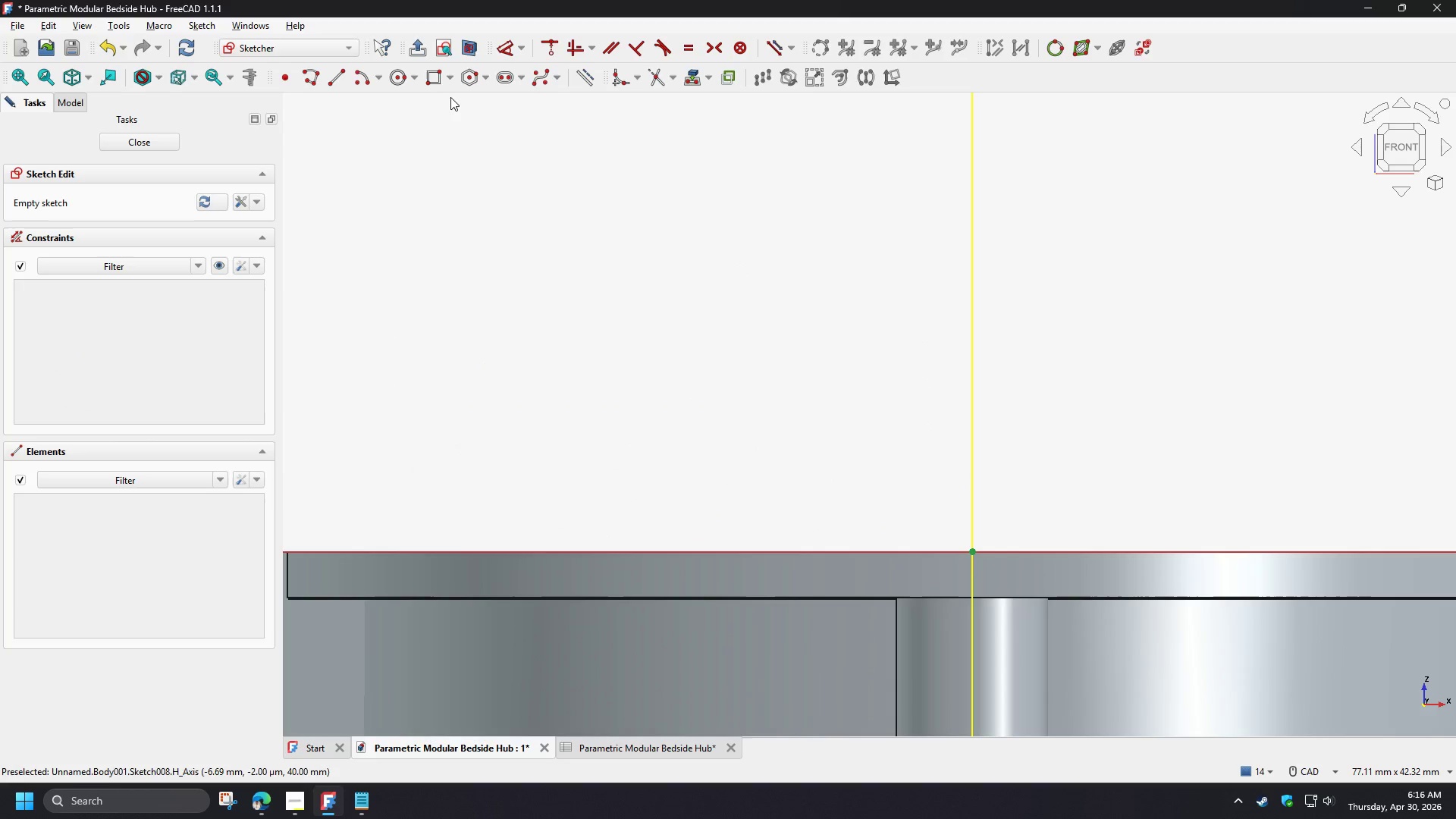 
left_click([447, 83])
 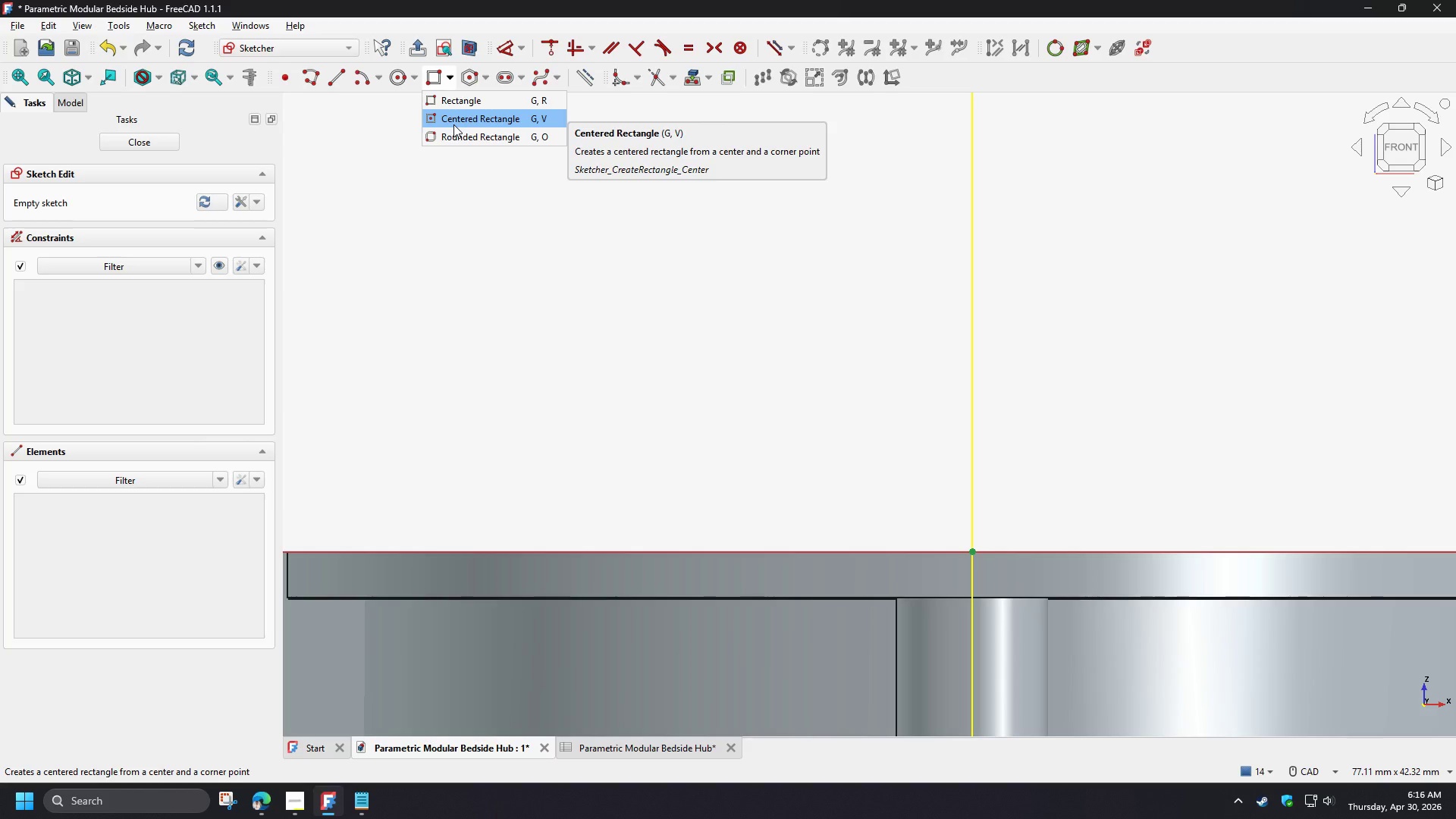 
left_click([453, 124])
 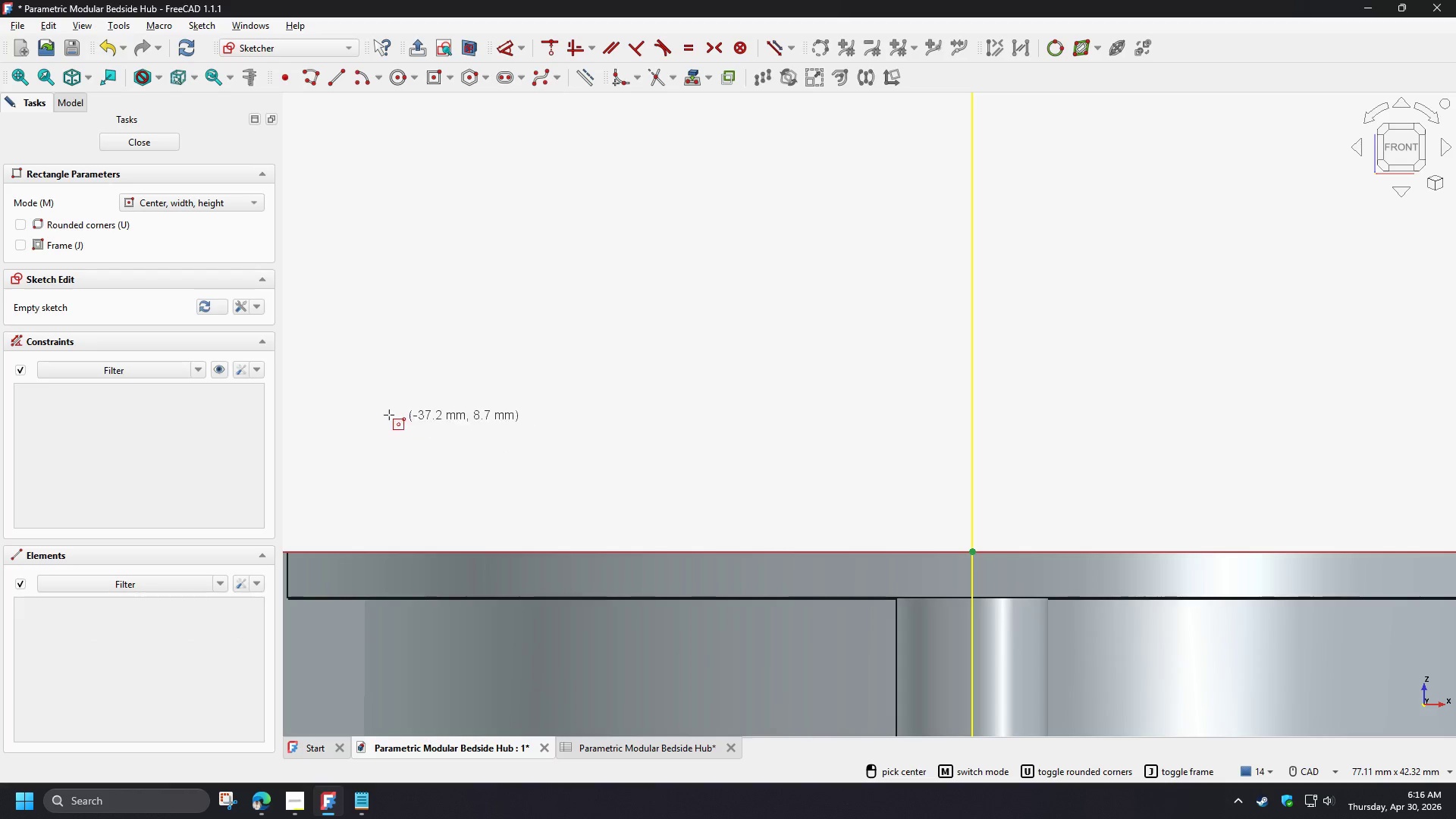 
left_click_drag(start_coordinate=[391, 402], to_coordinate=[406, 410])
 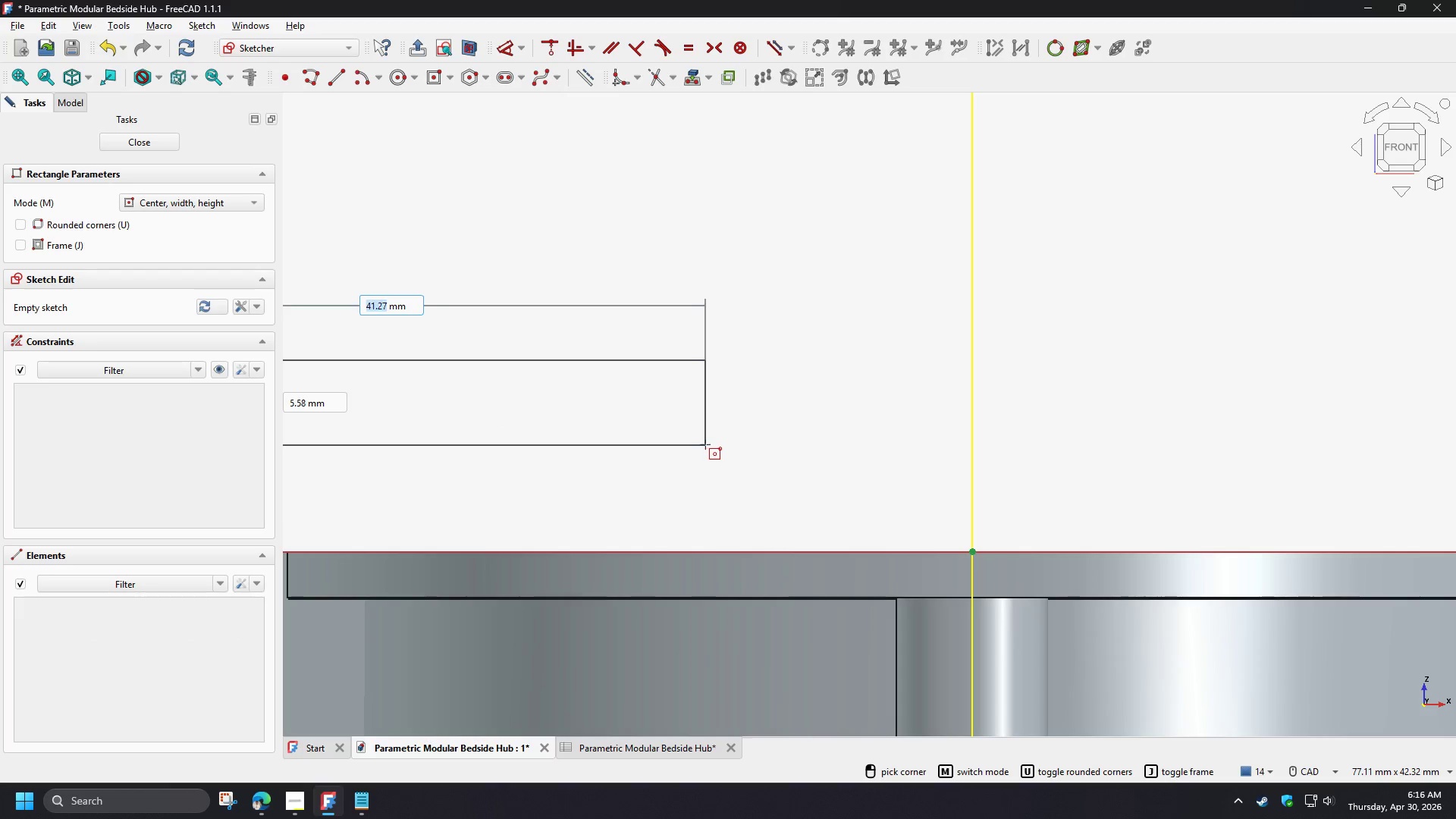 
scroll: coordinate [690, 438], scroll_direction: down, amount: 2.0
 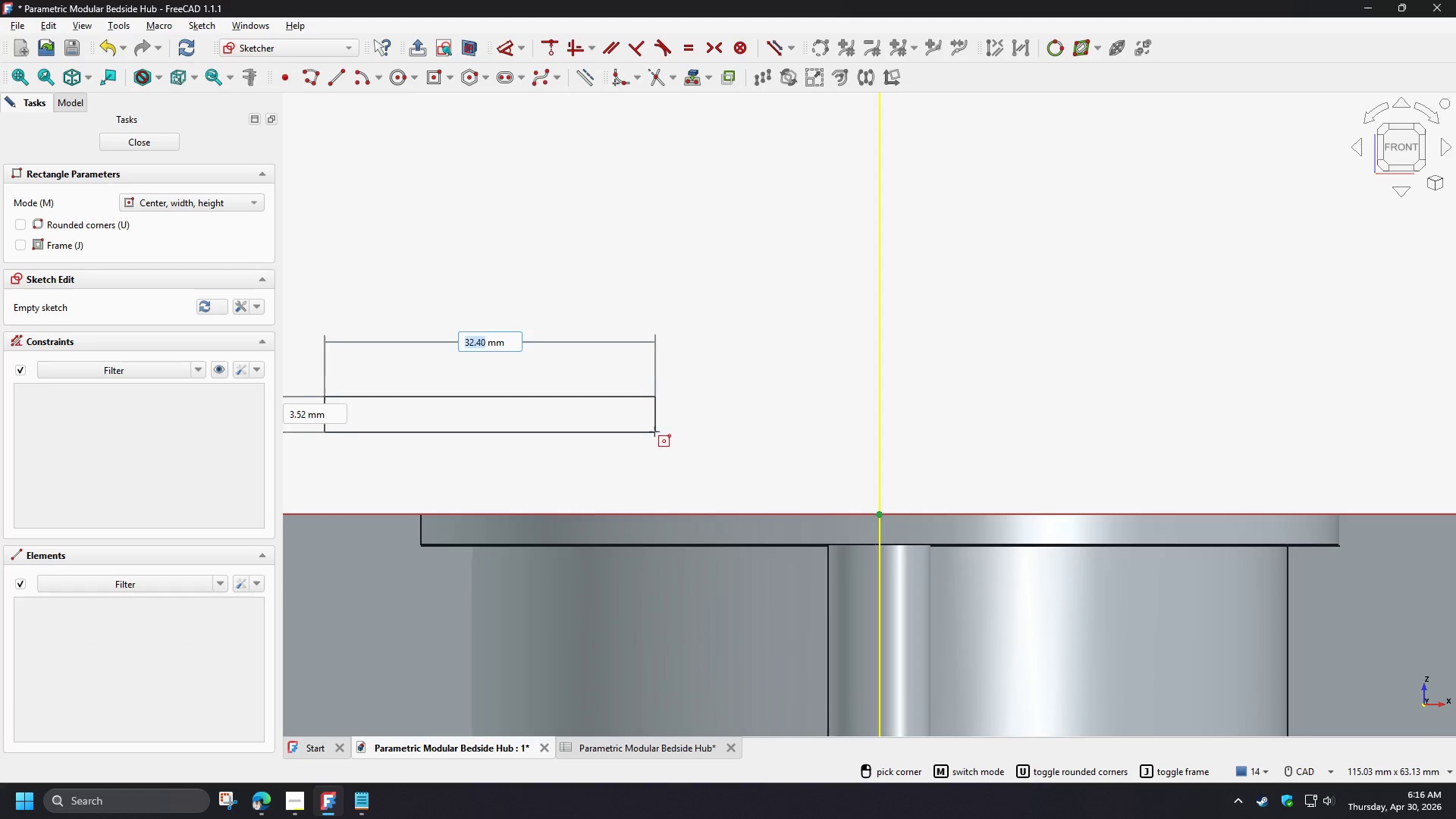 
right_click([653, 430])
 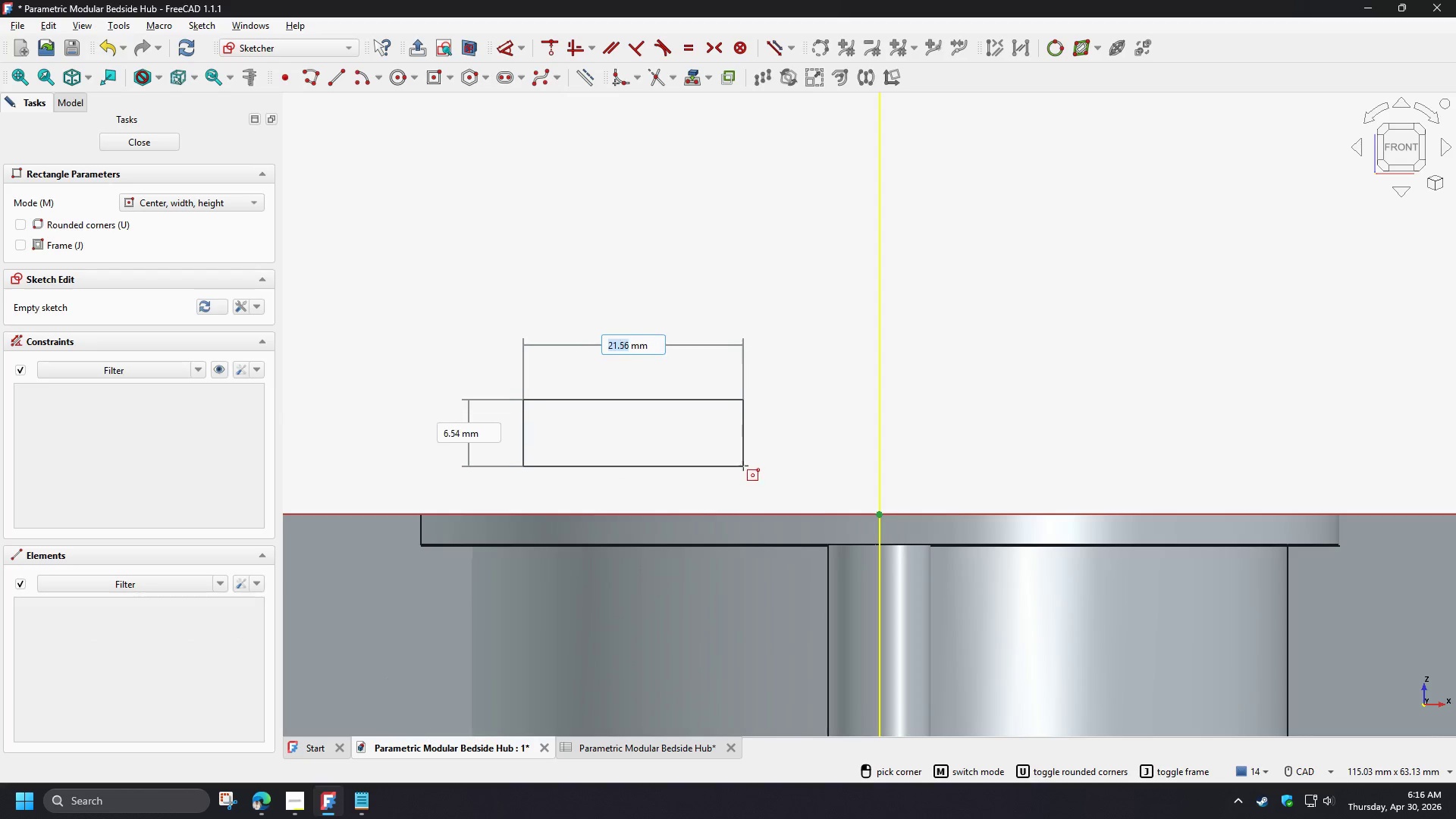 
left_click([762, 462])
 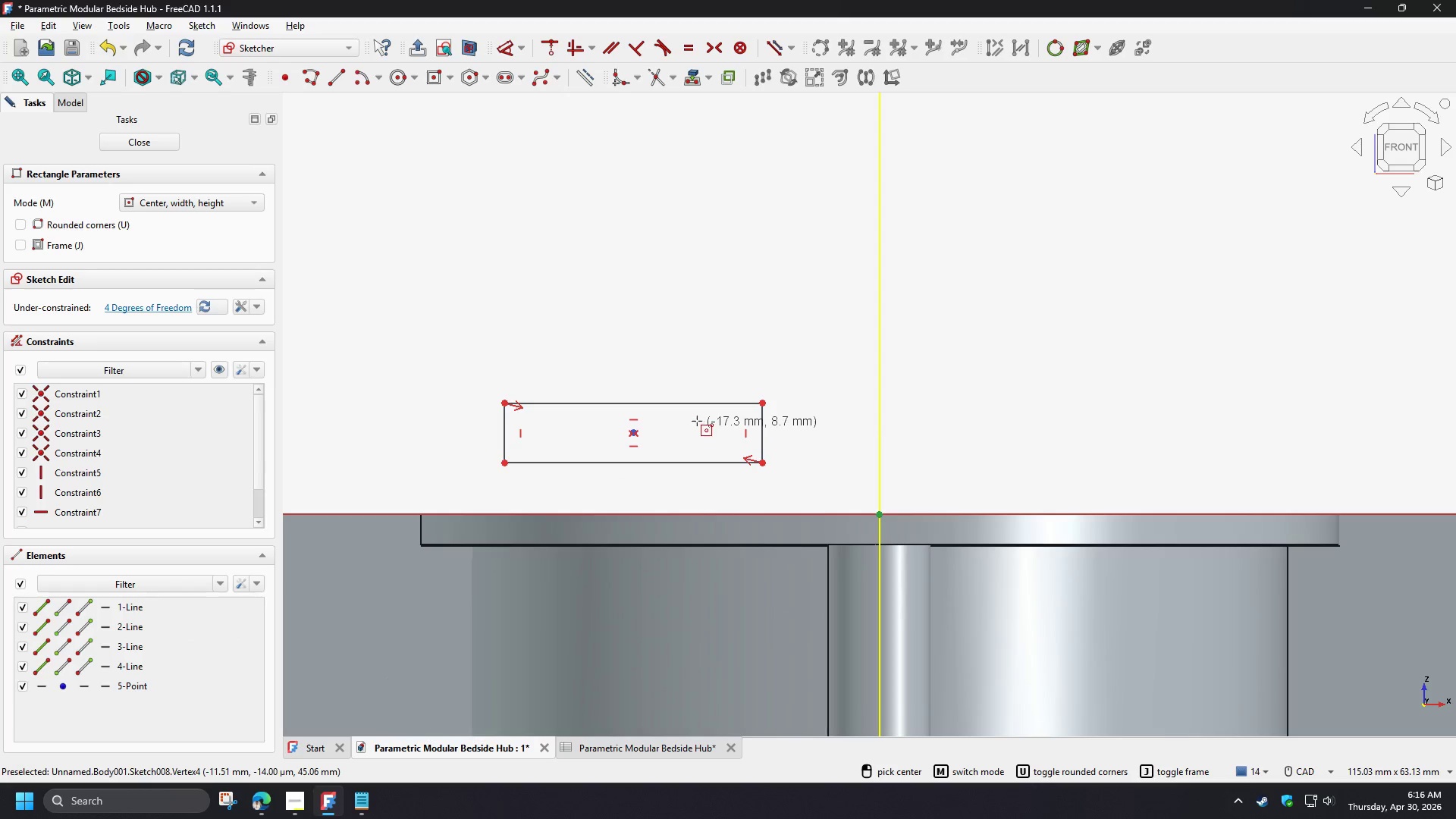 
right_click([682, 421])
 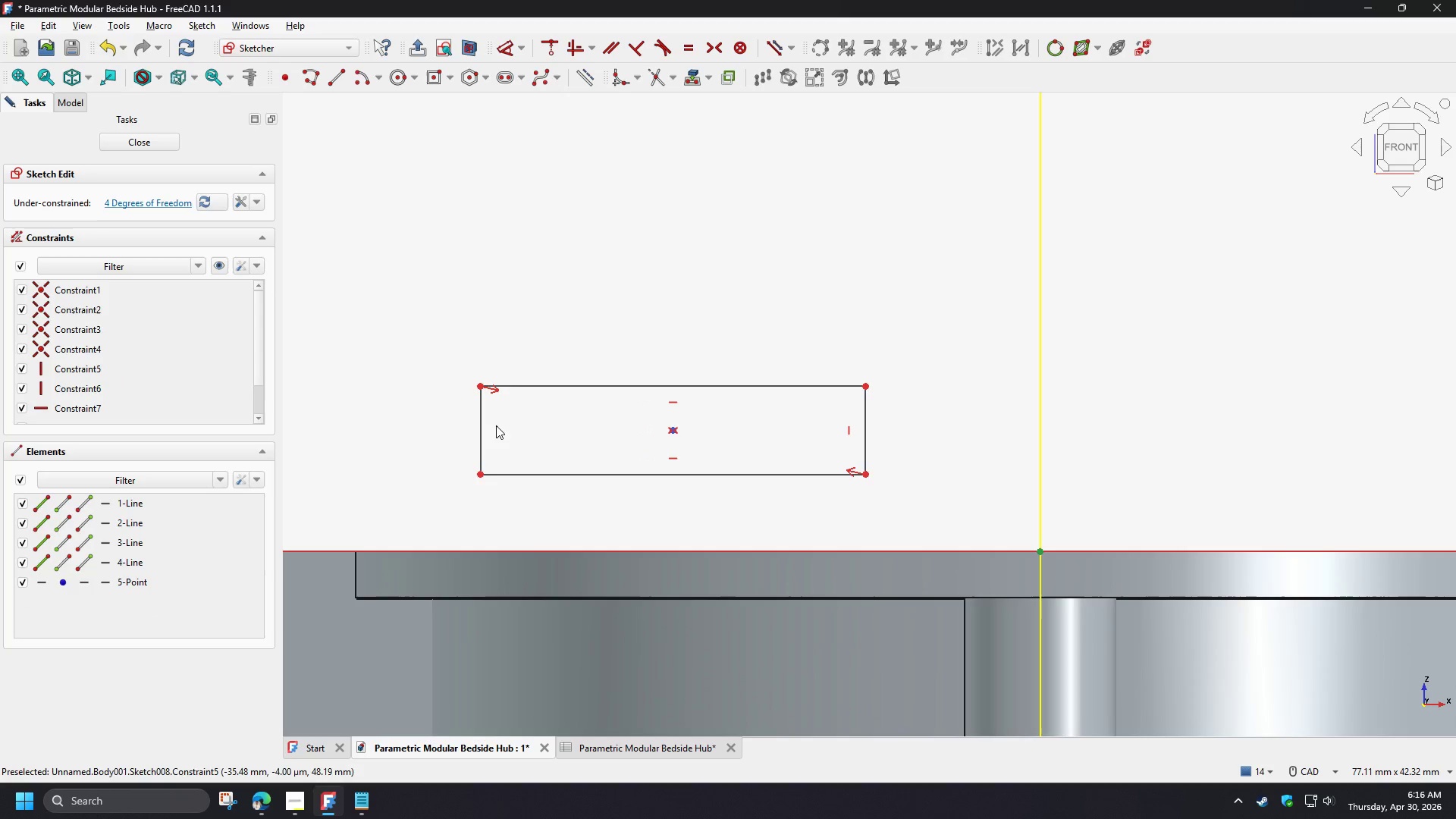 
scroll: coordinate [682, 421], scroll_direction: up, amount: 2.0
 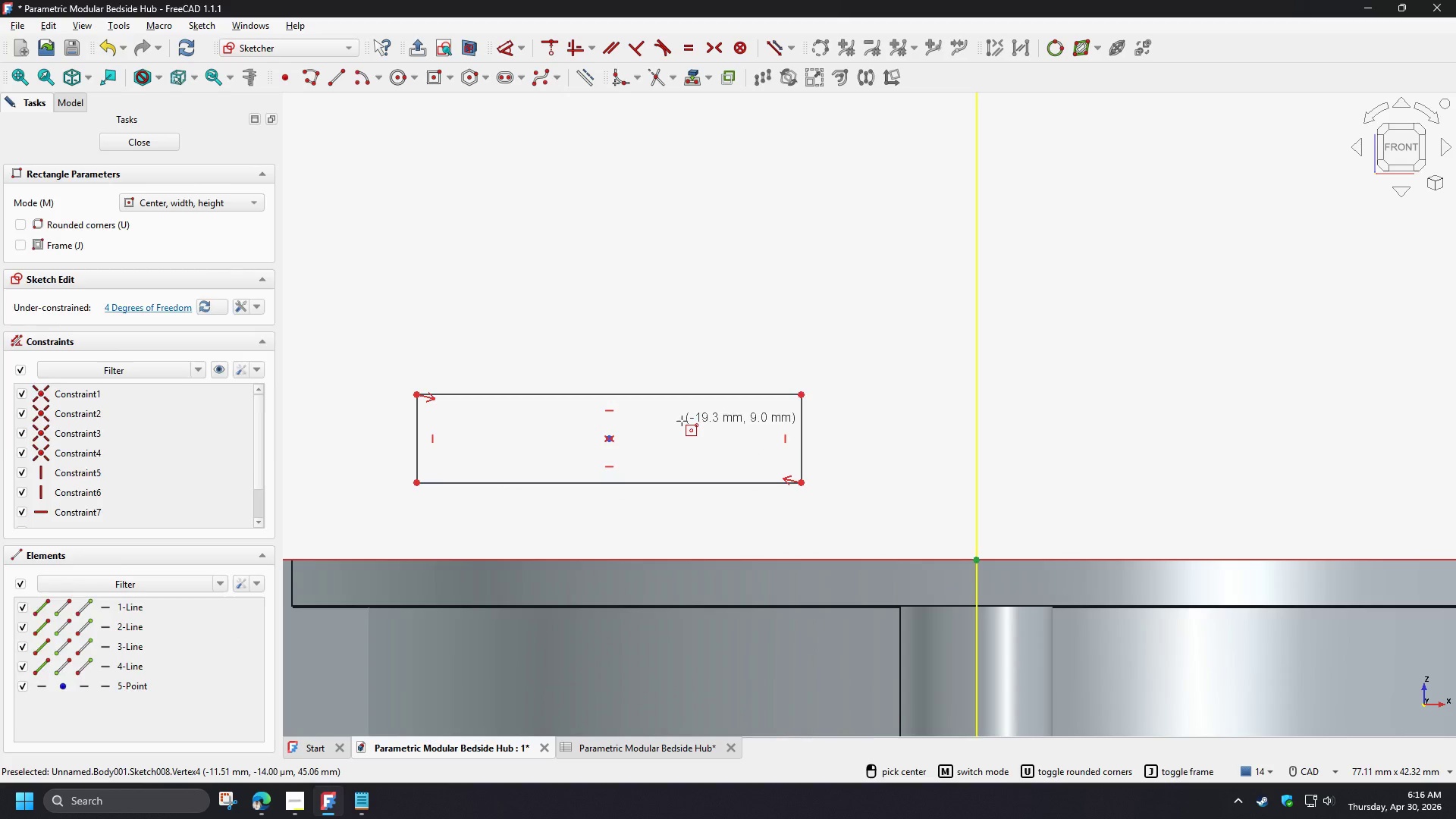 
left_click([482, 422])
 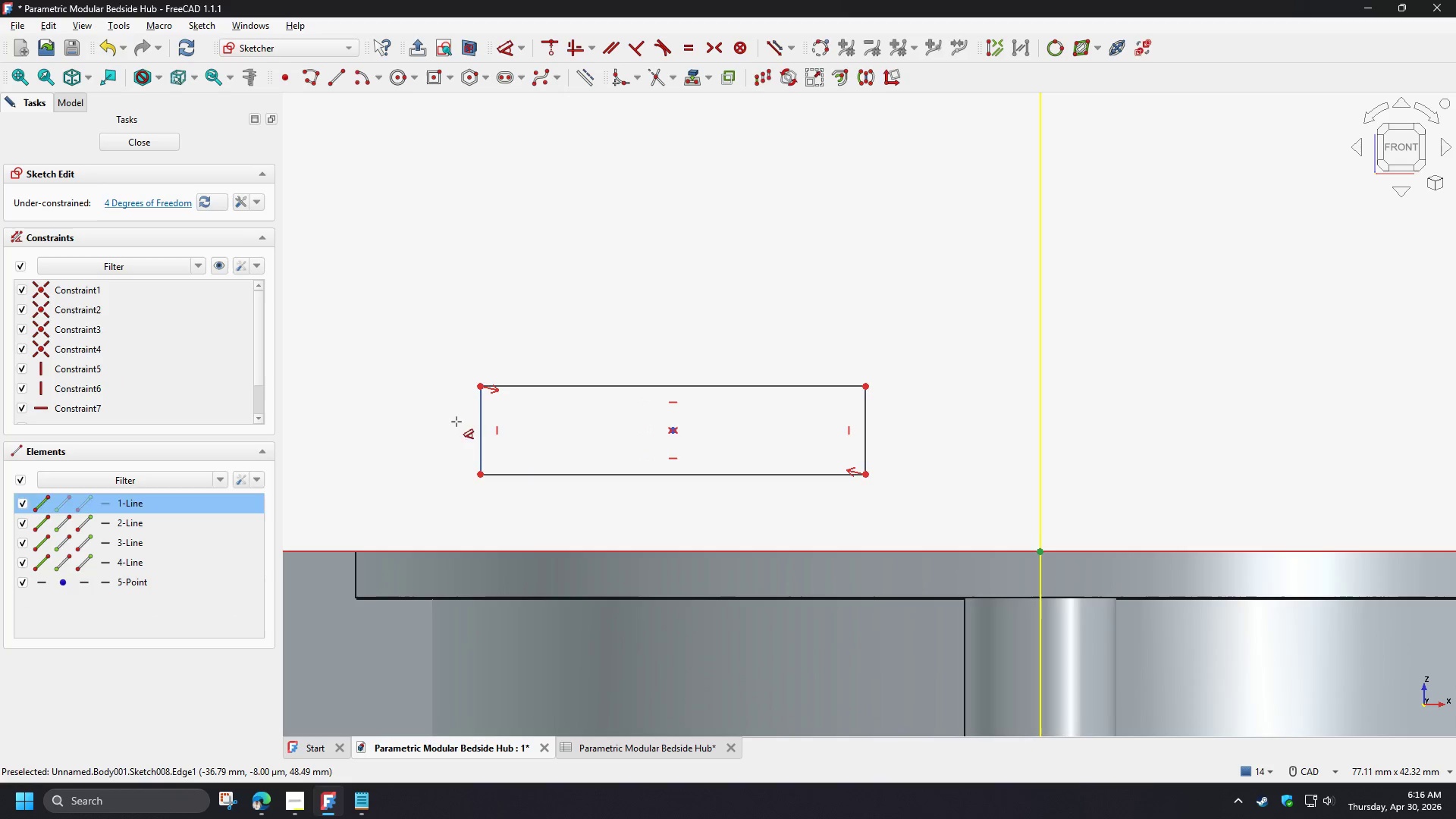 
key(D)
 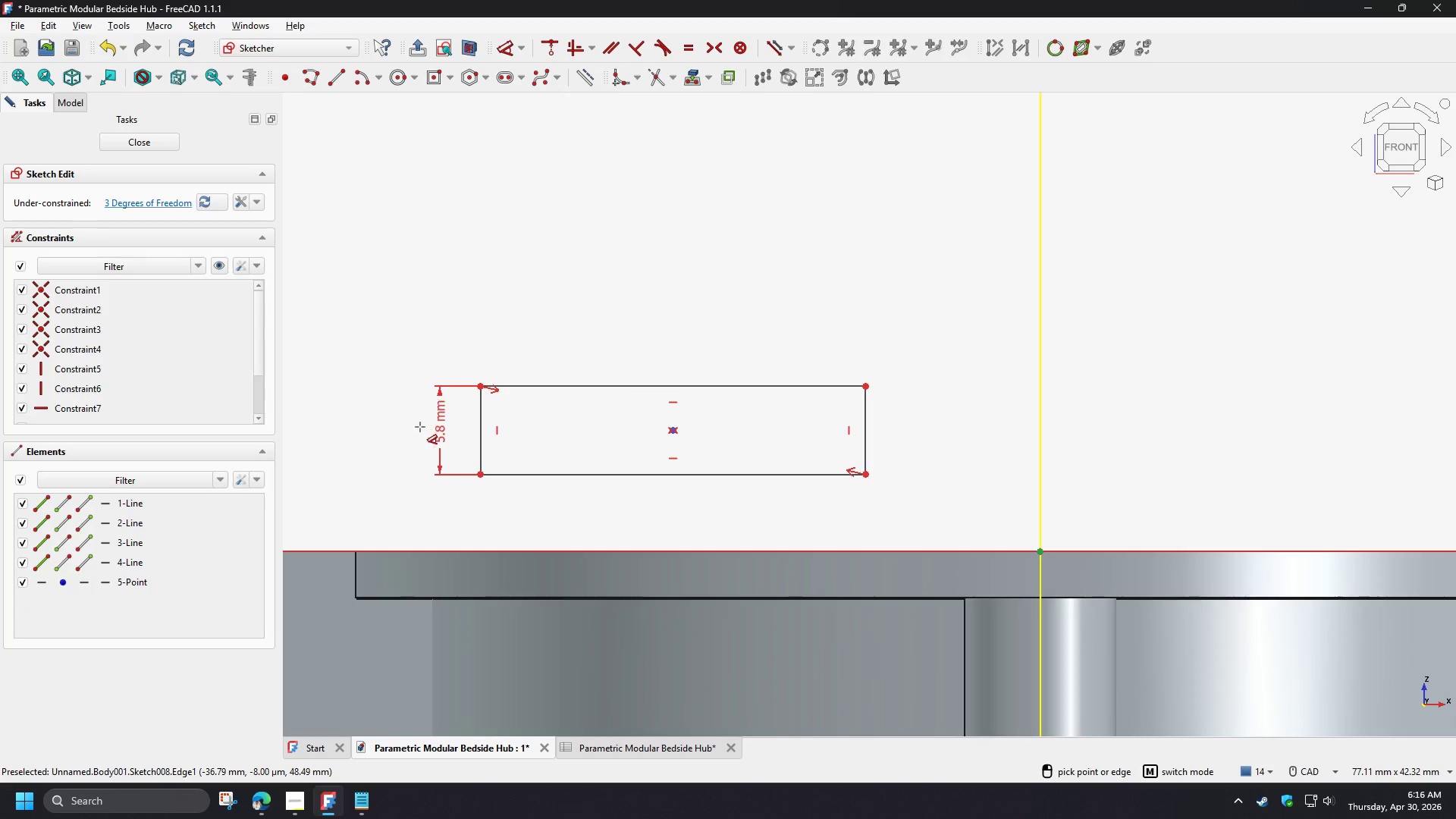 
left_click([420, 428])
 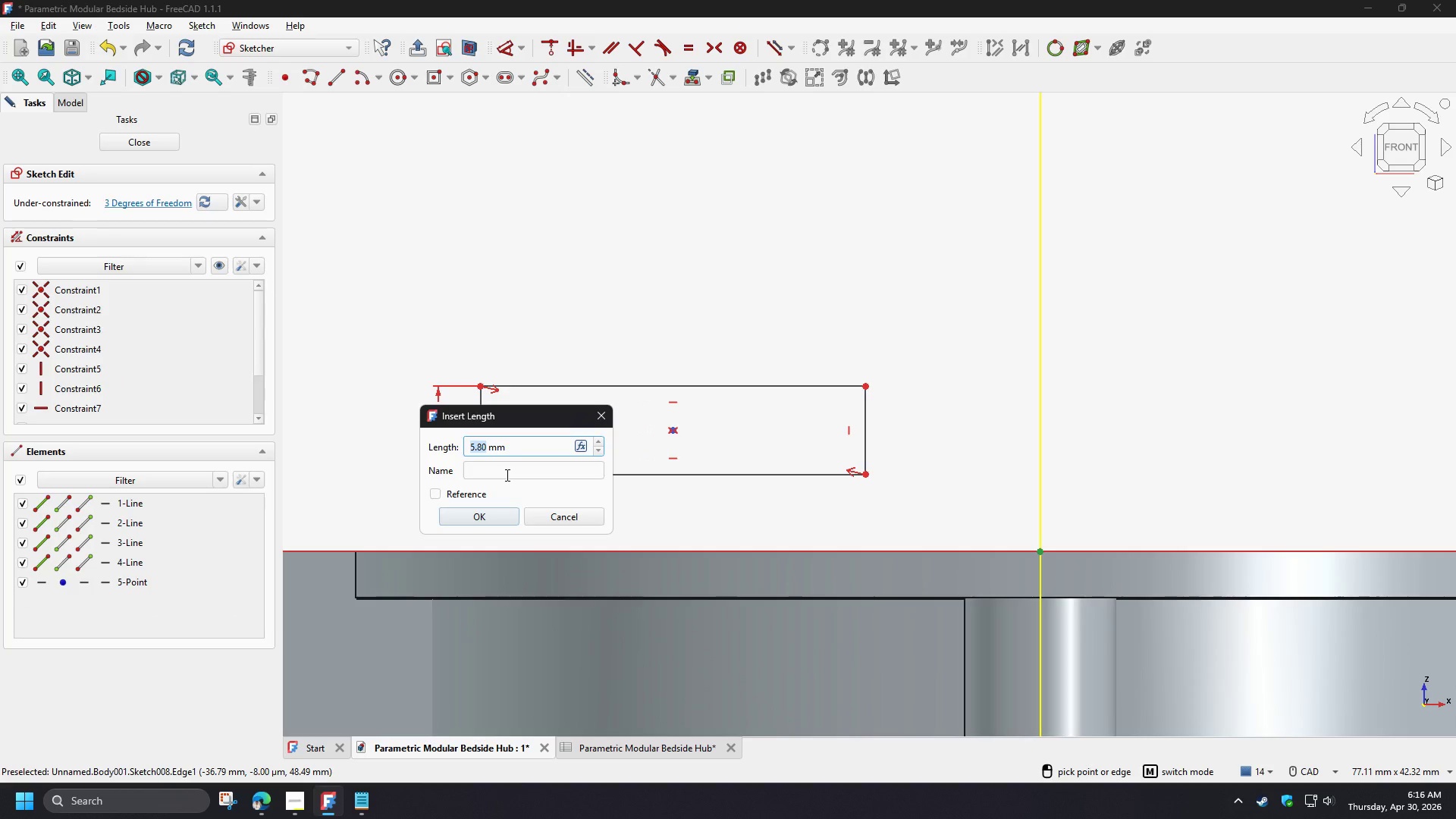 
key(Numpad1)
 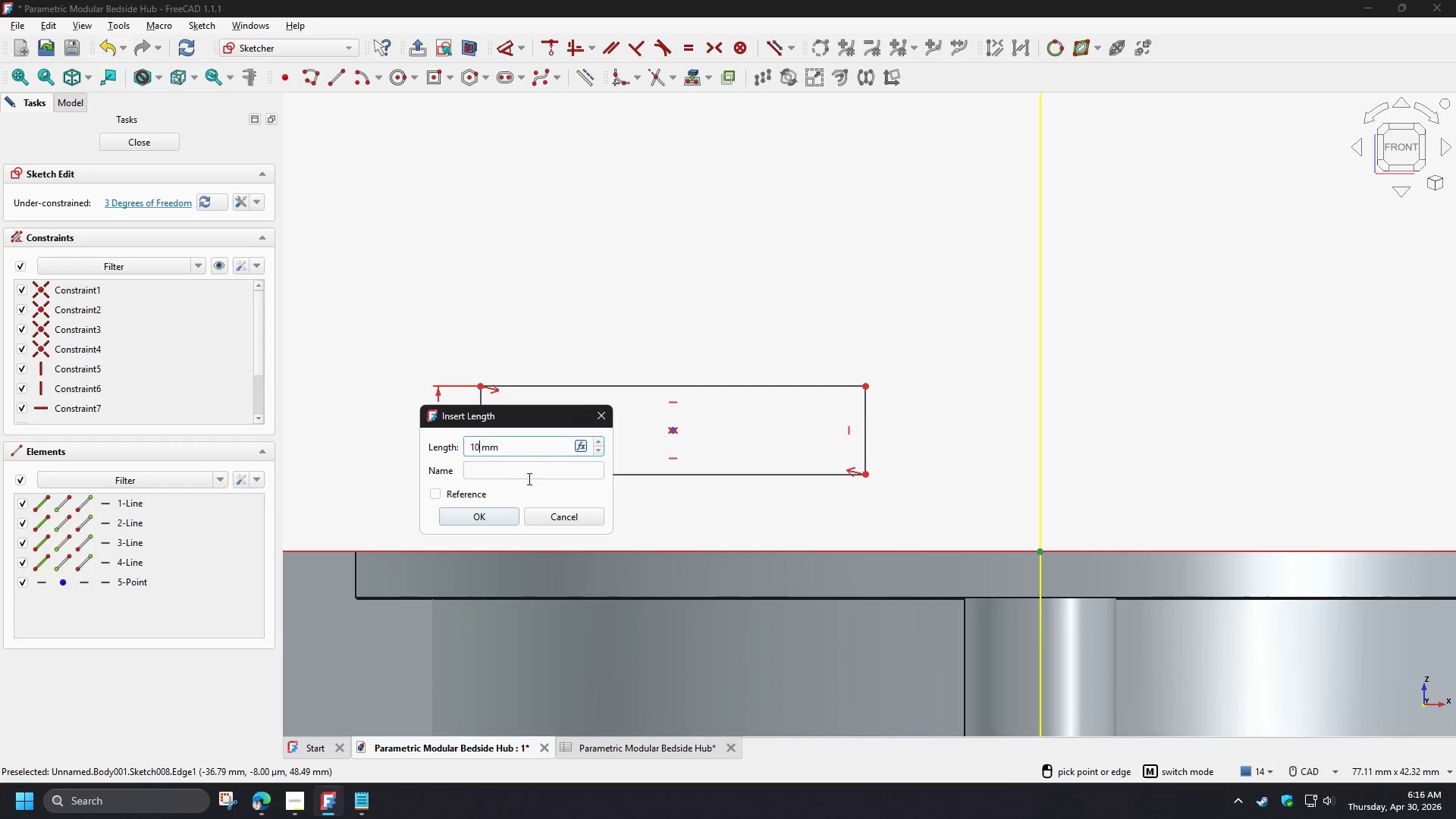 
key(Numpad0)
 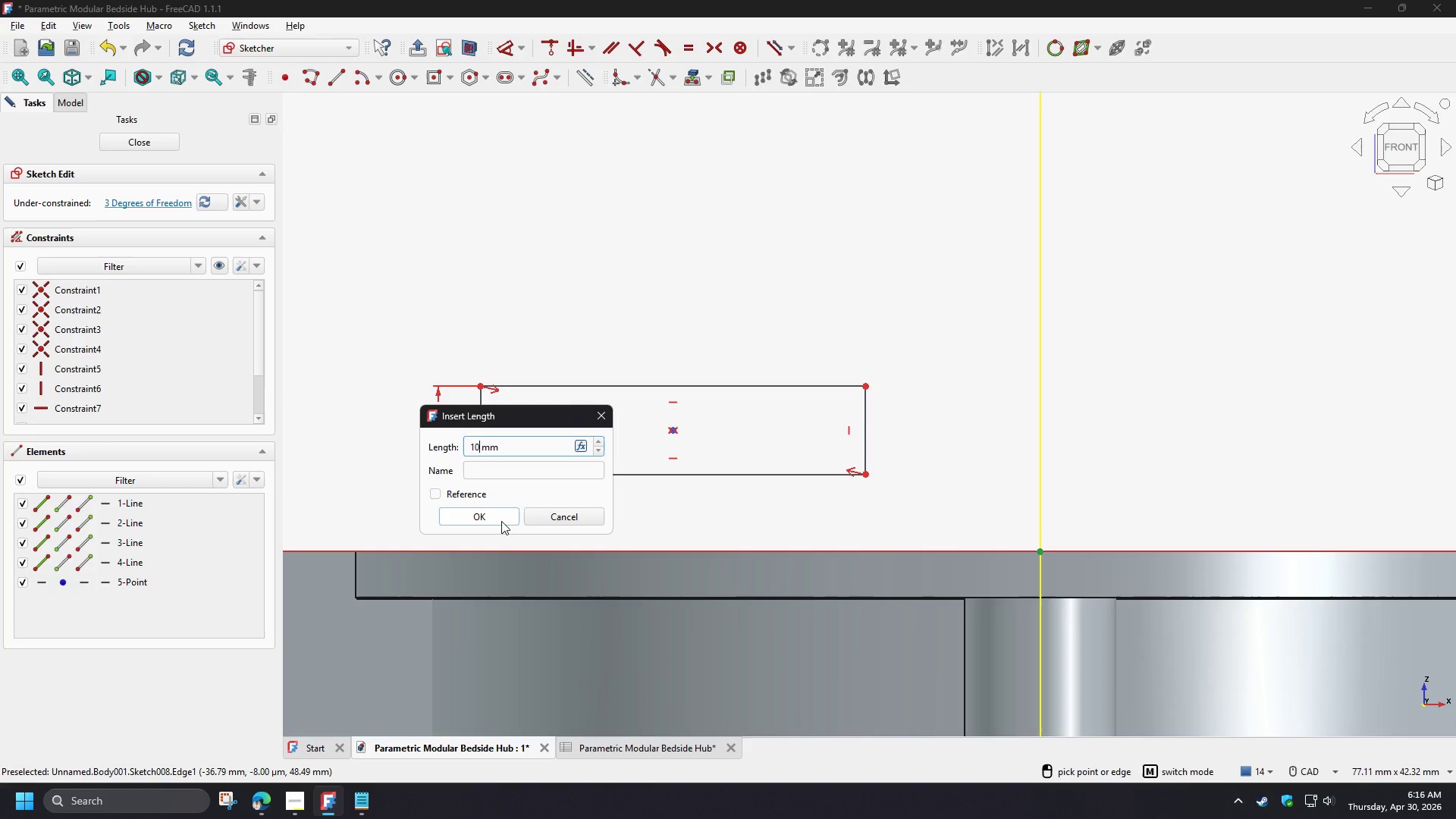 
left_click([501, 521])
 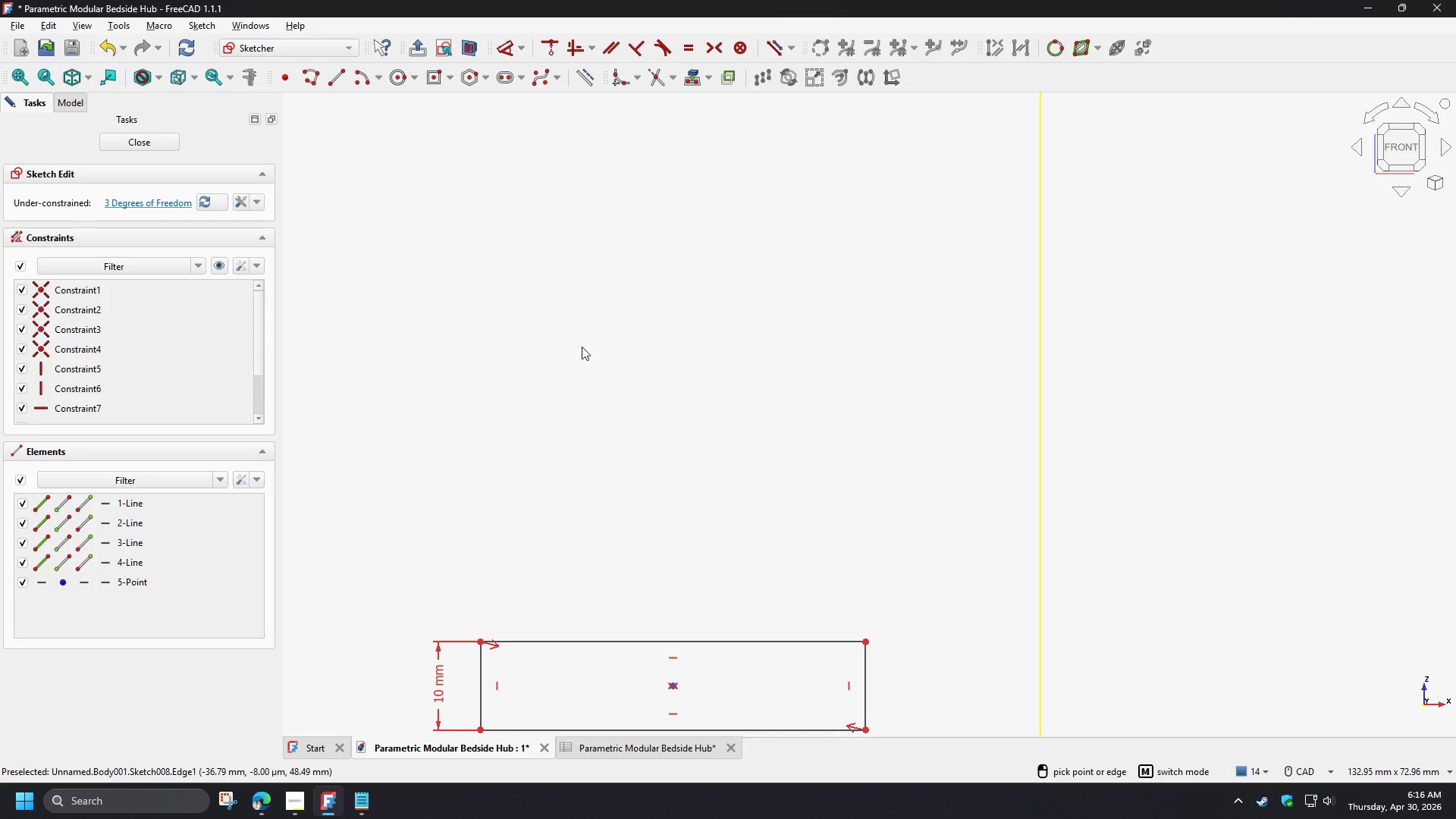 
scroll: coordinate [570, 363], scroll_direction: down, amount: 4.0
 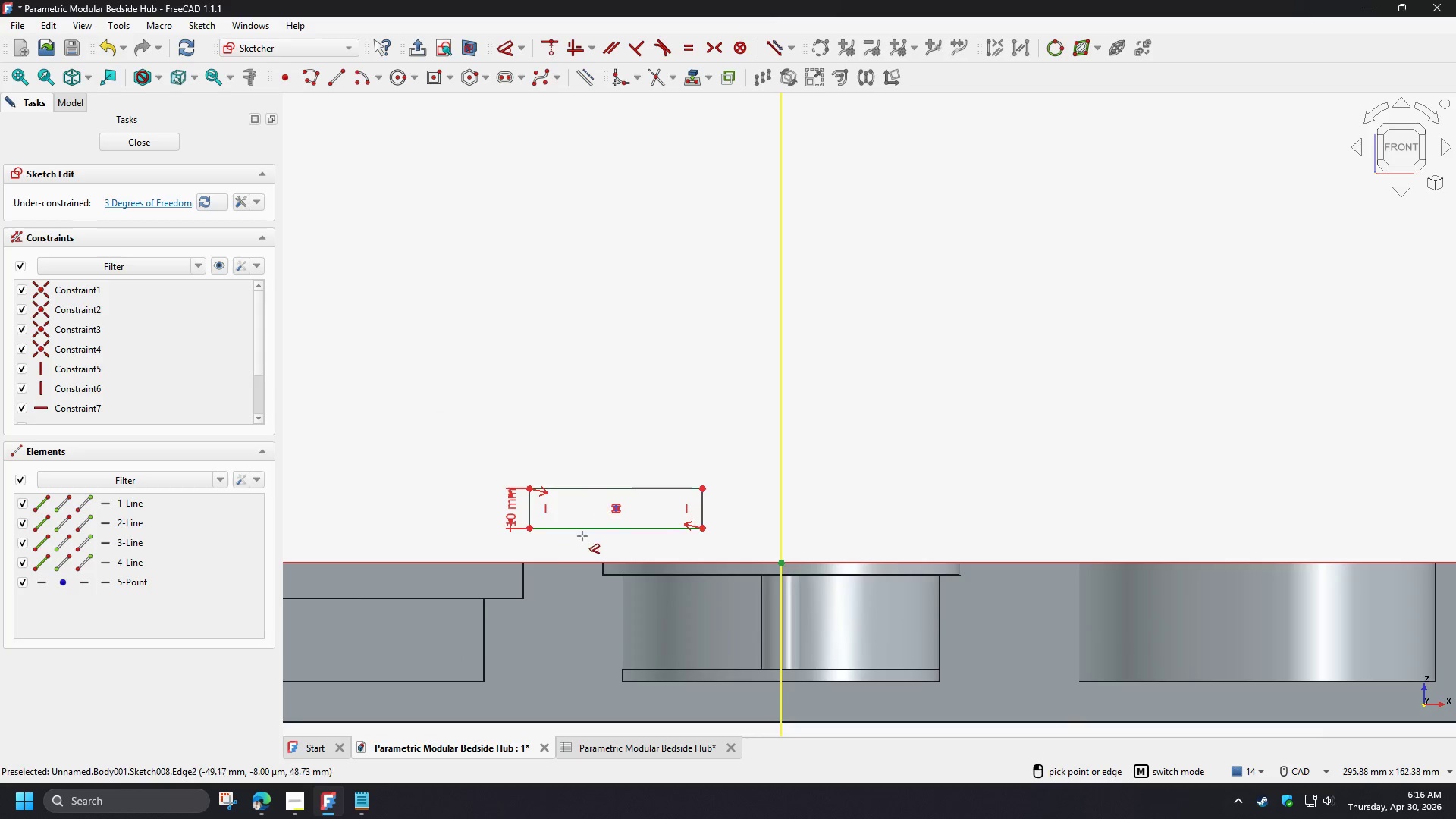 
scroll: coordinate [573, 543], scroll_direction: up, amount: 4.0
 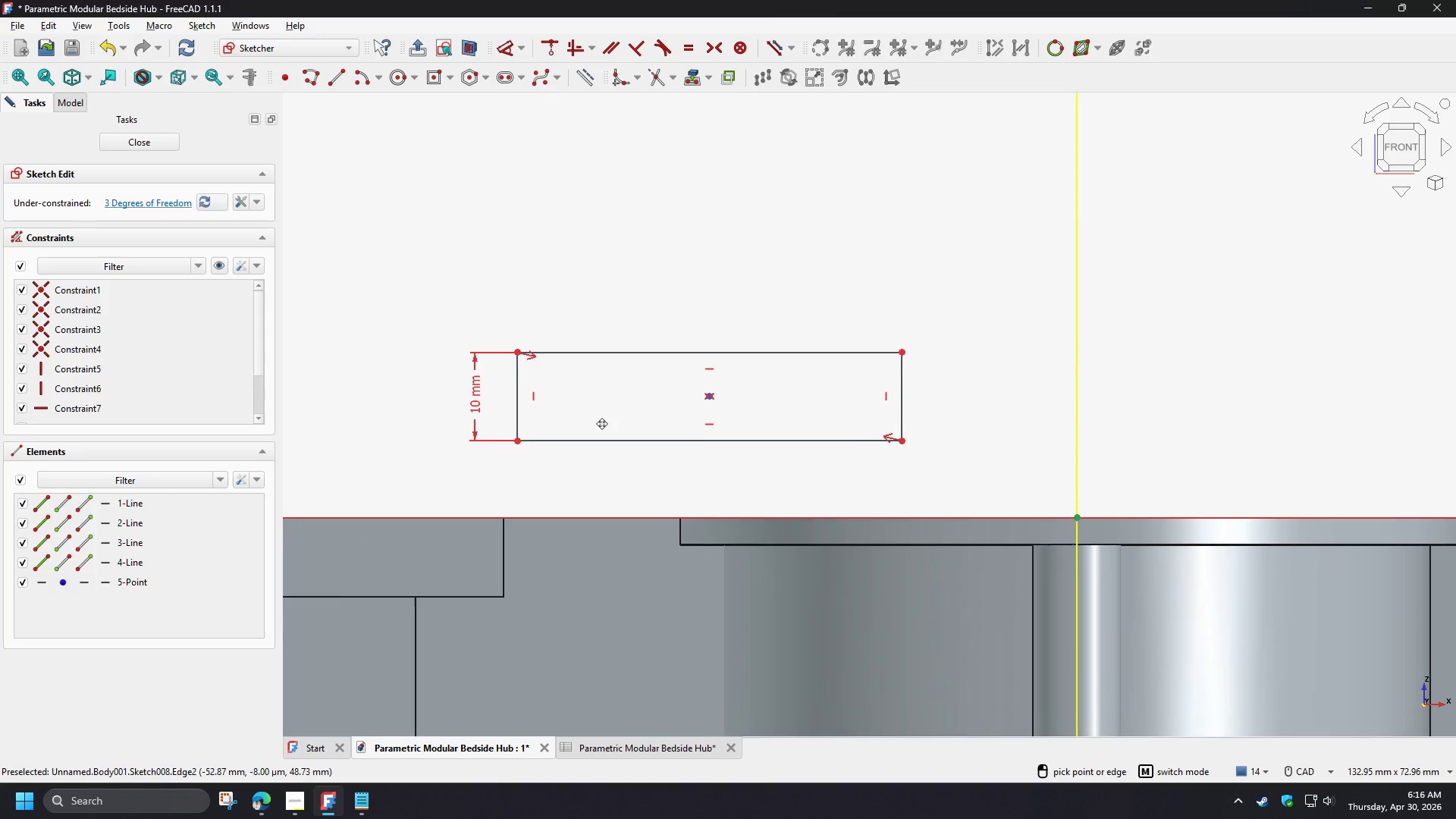 
scroll: coordinate [602, 424], scroll_direction: down, amount: 2.0
 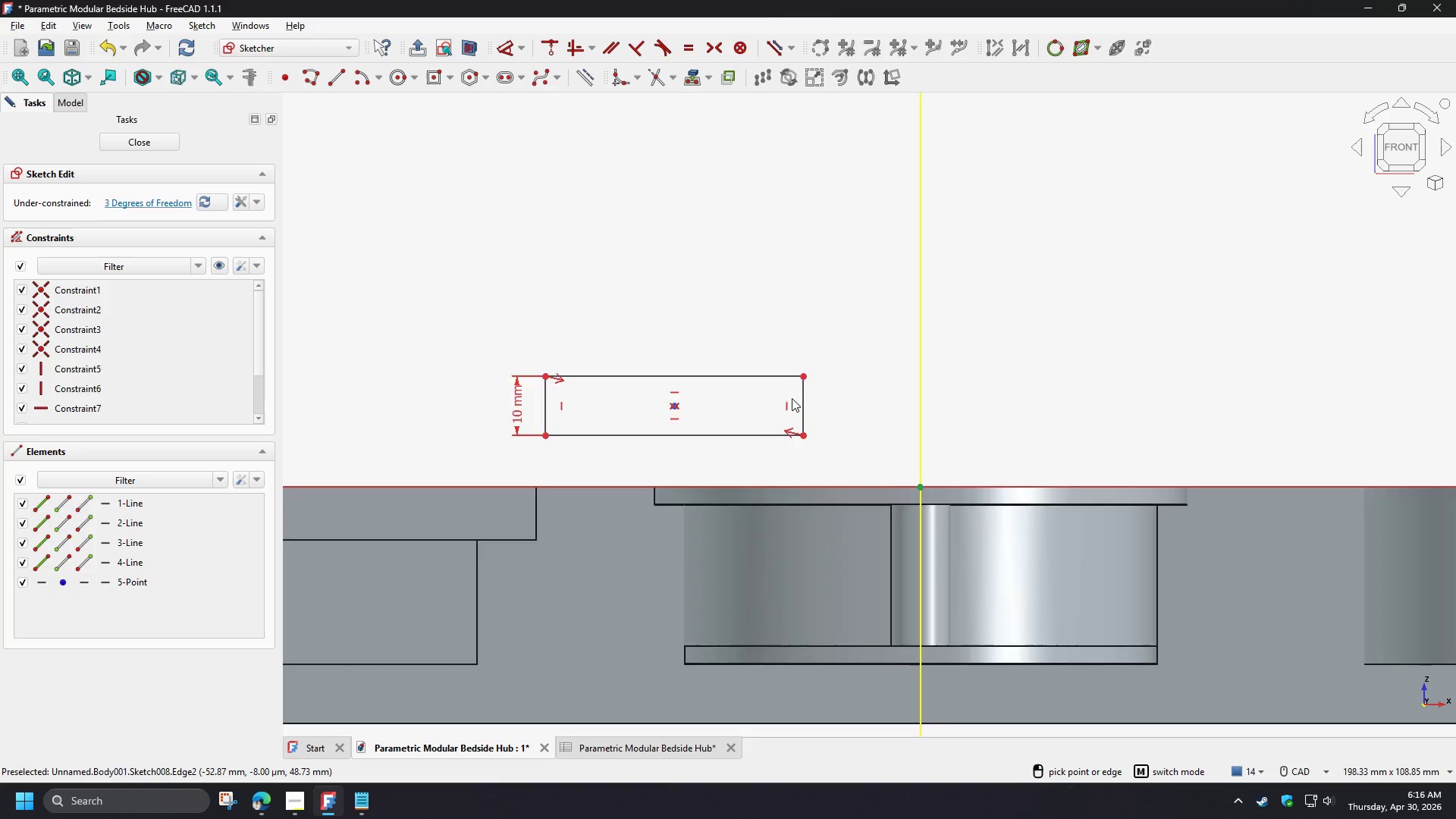 
scroll: coordinate [791, 396], scroll_direction: up, amount: 2.0
 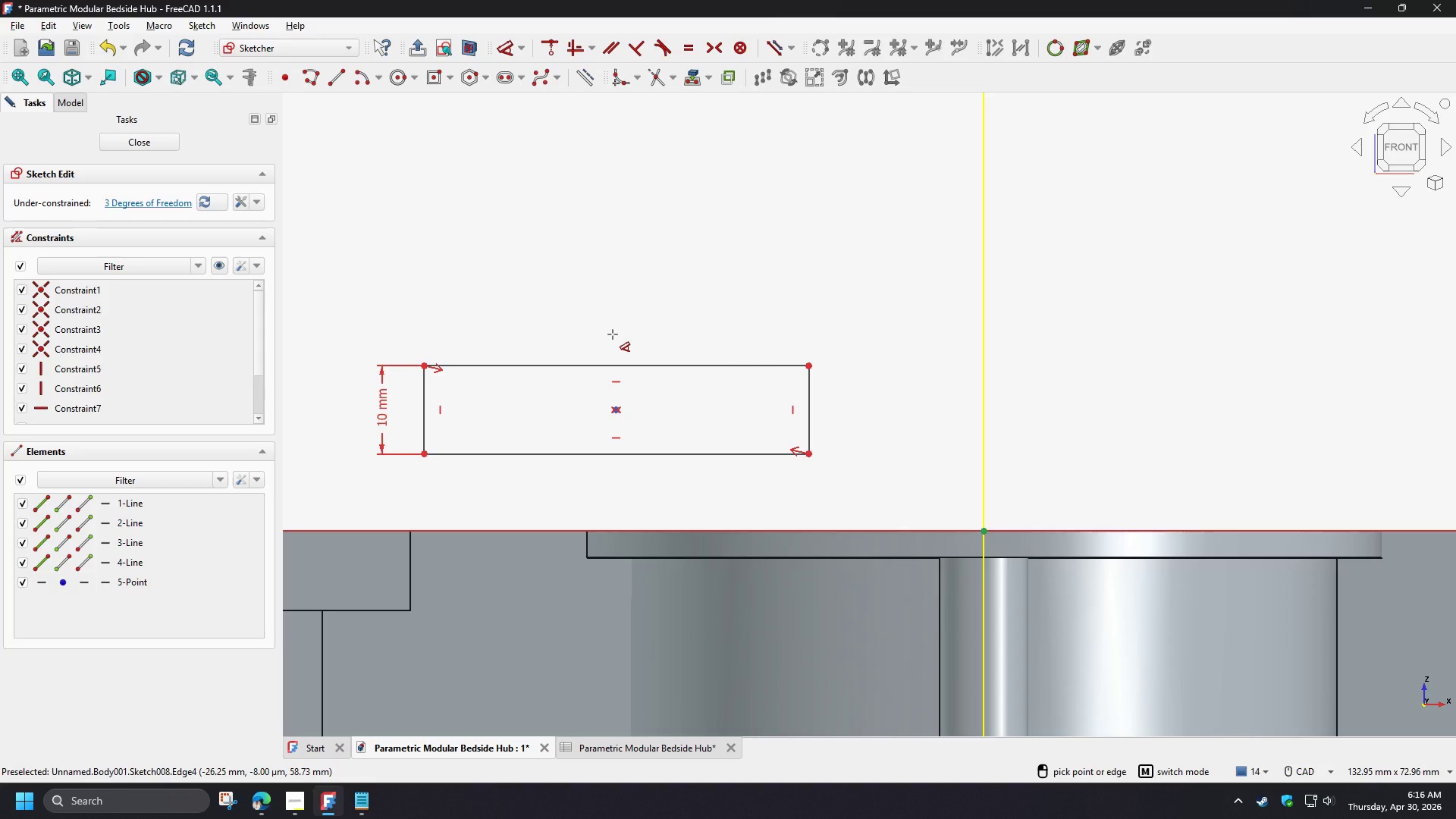 
right_click([613, 334])
 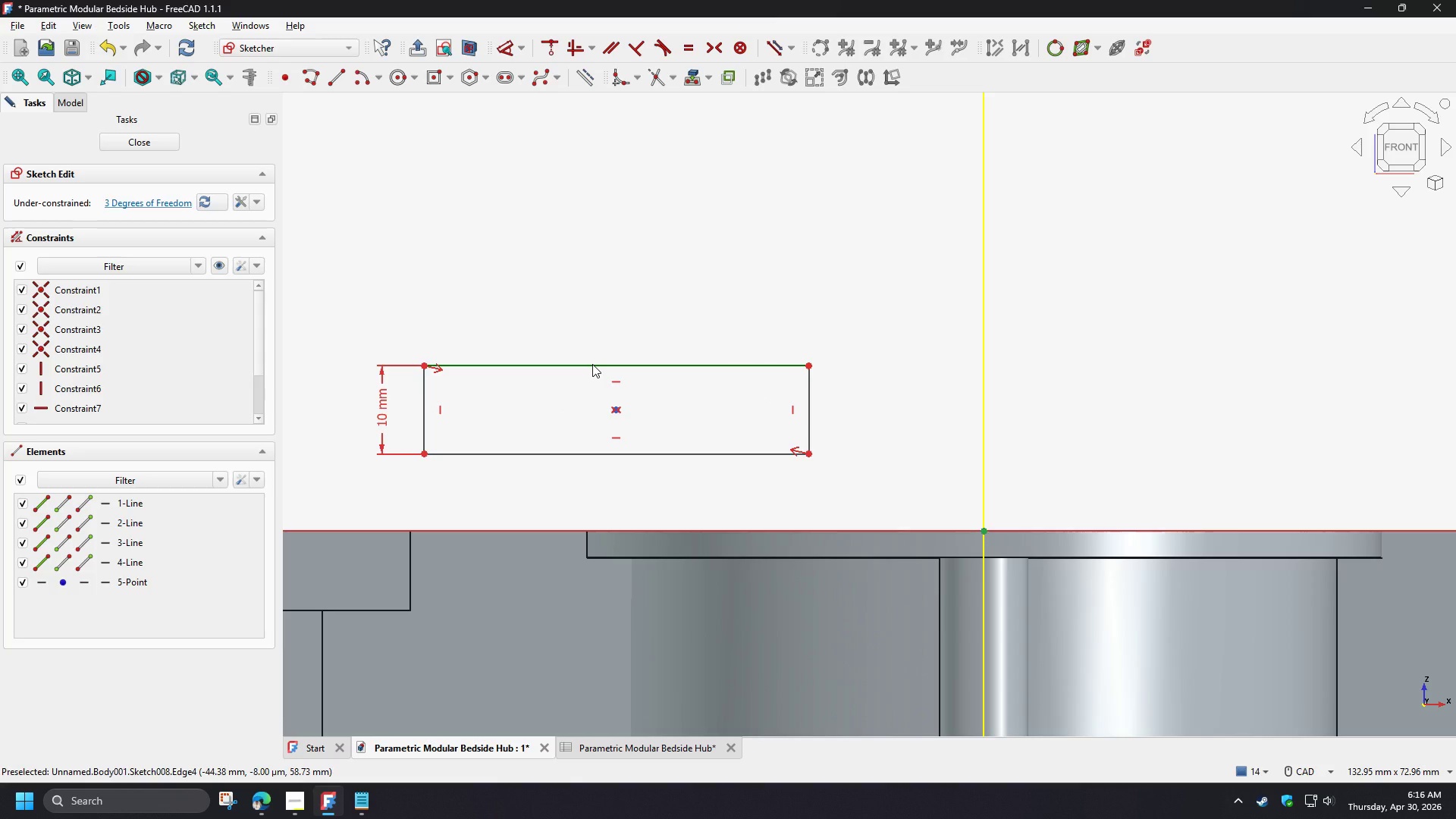 
left_click([592, 364])
 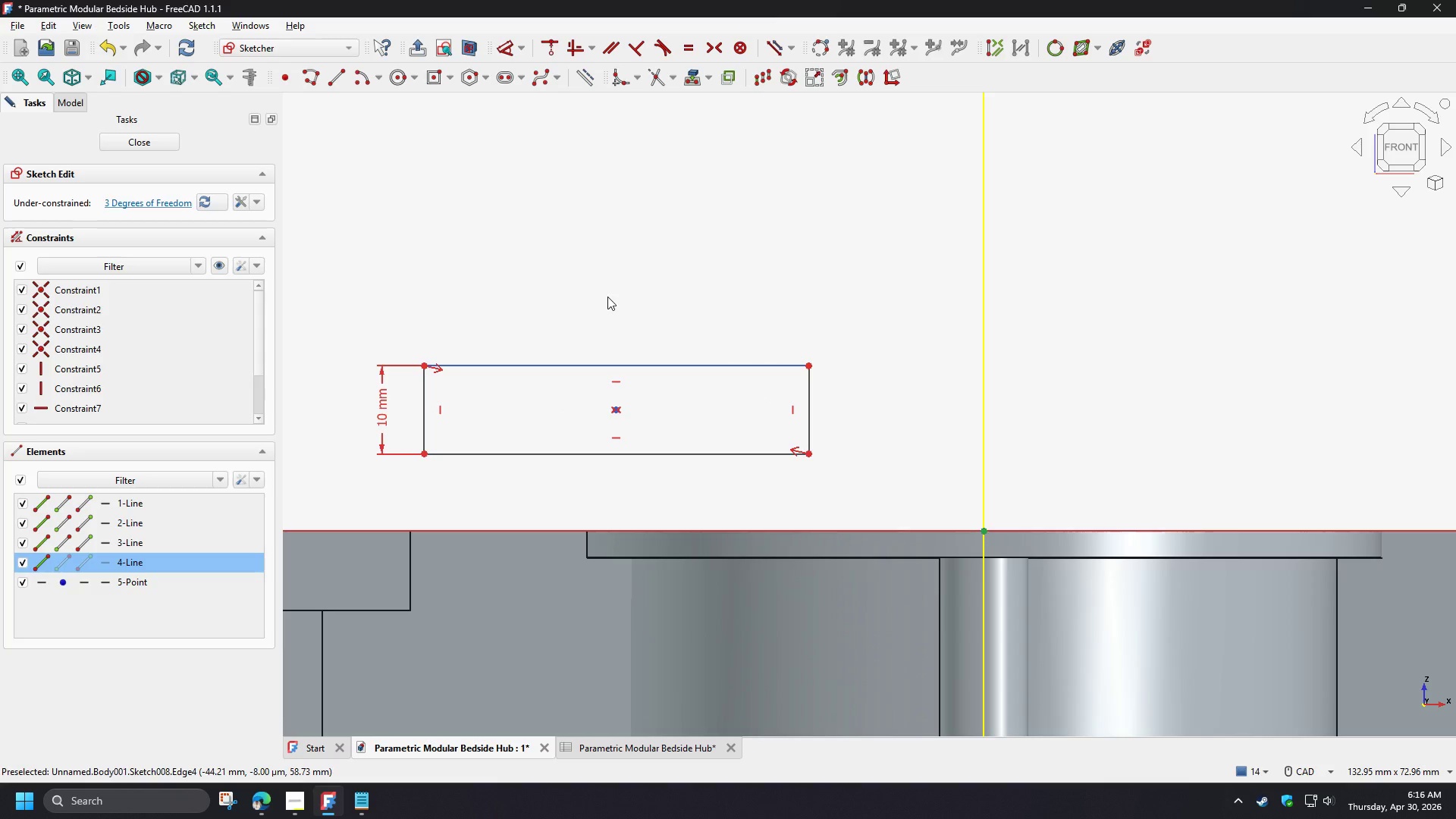 
key(D)
 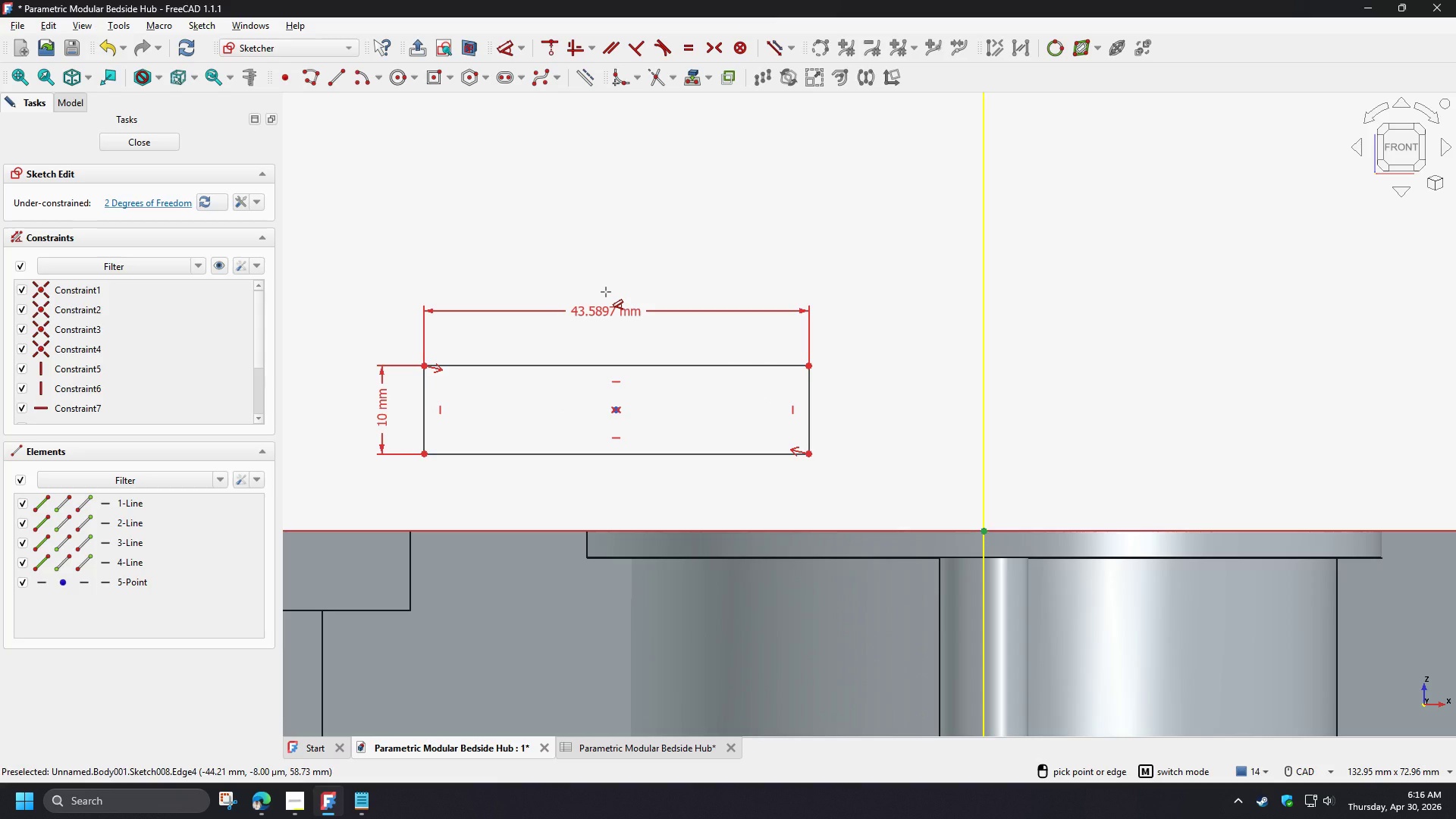 
wait(8.25)
 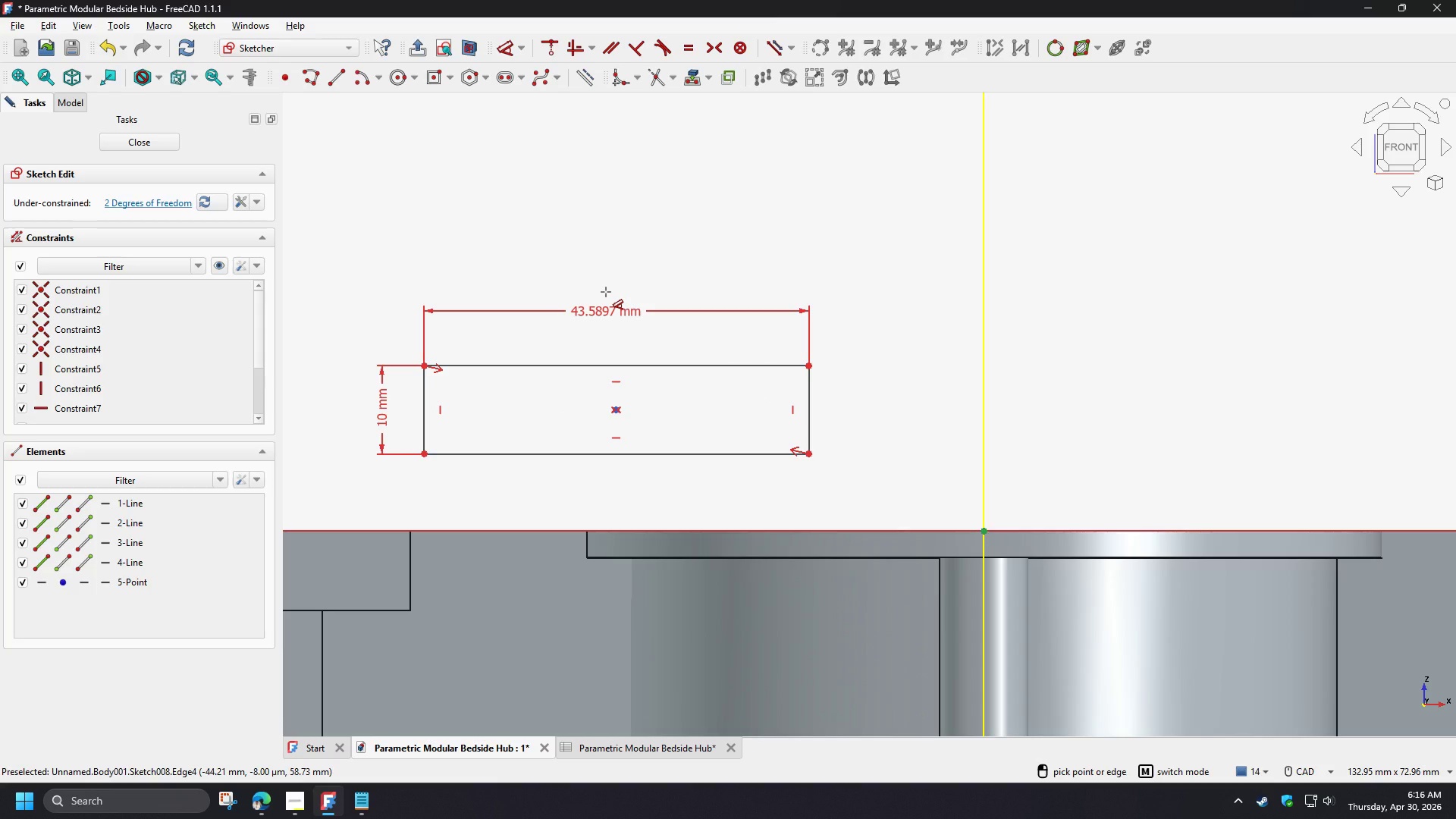 
right_click([606, 292])
 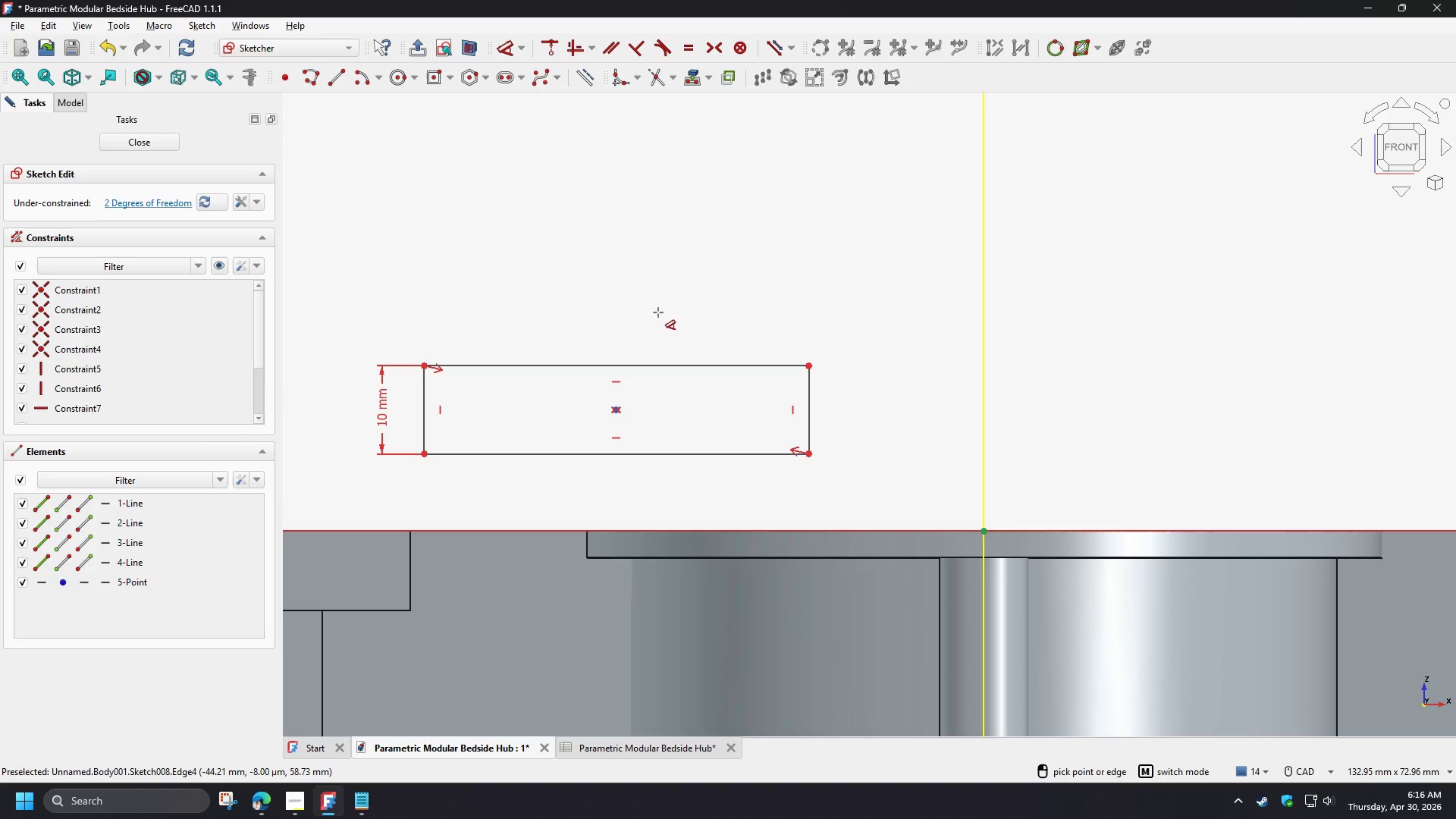 
right_click([658, 312])
 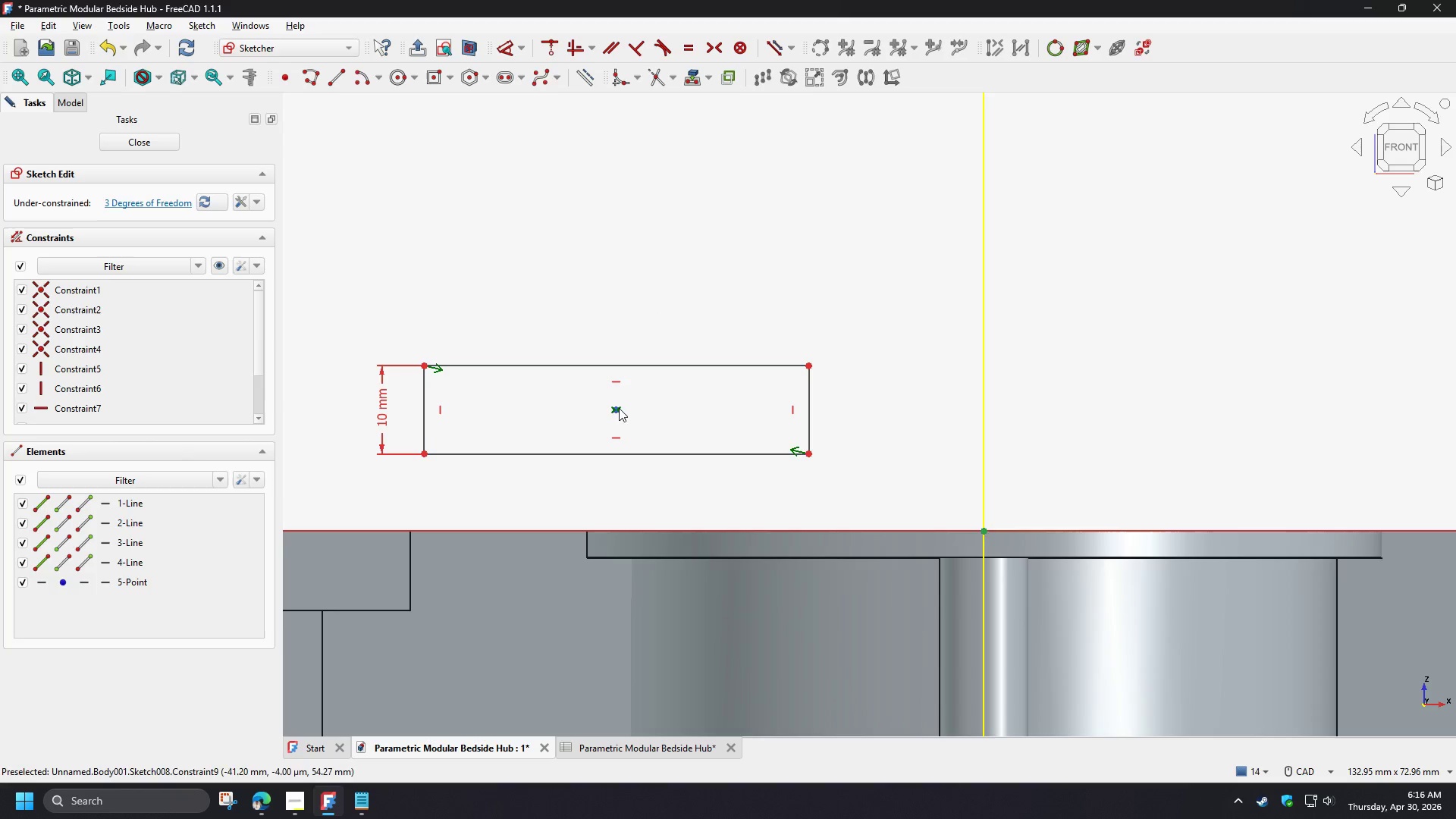 
left_click([617, 410])
 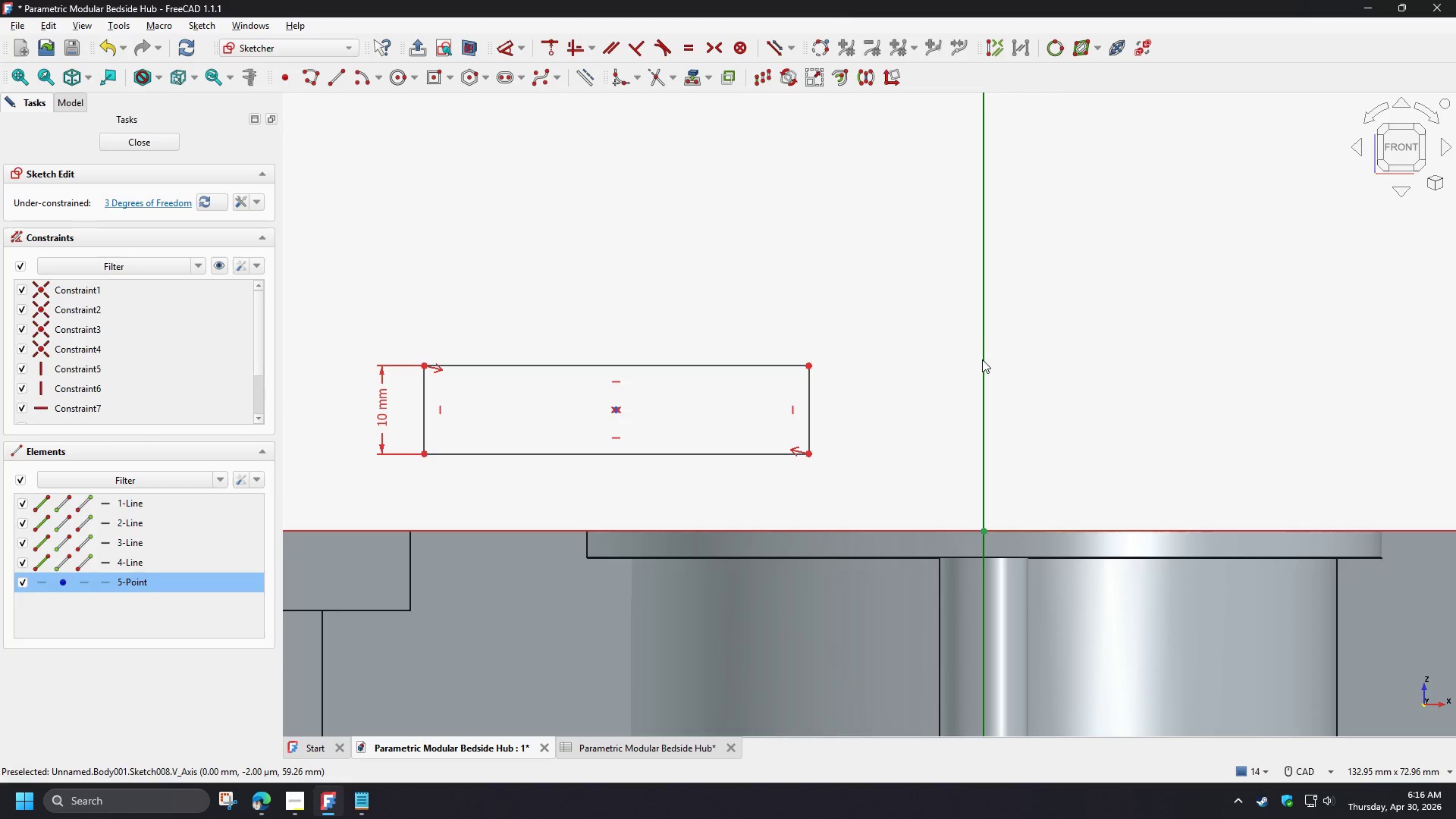 
left_click([984, 359])
 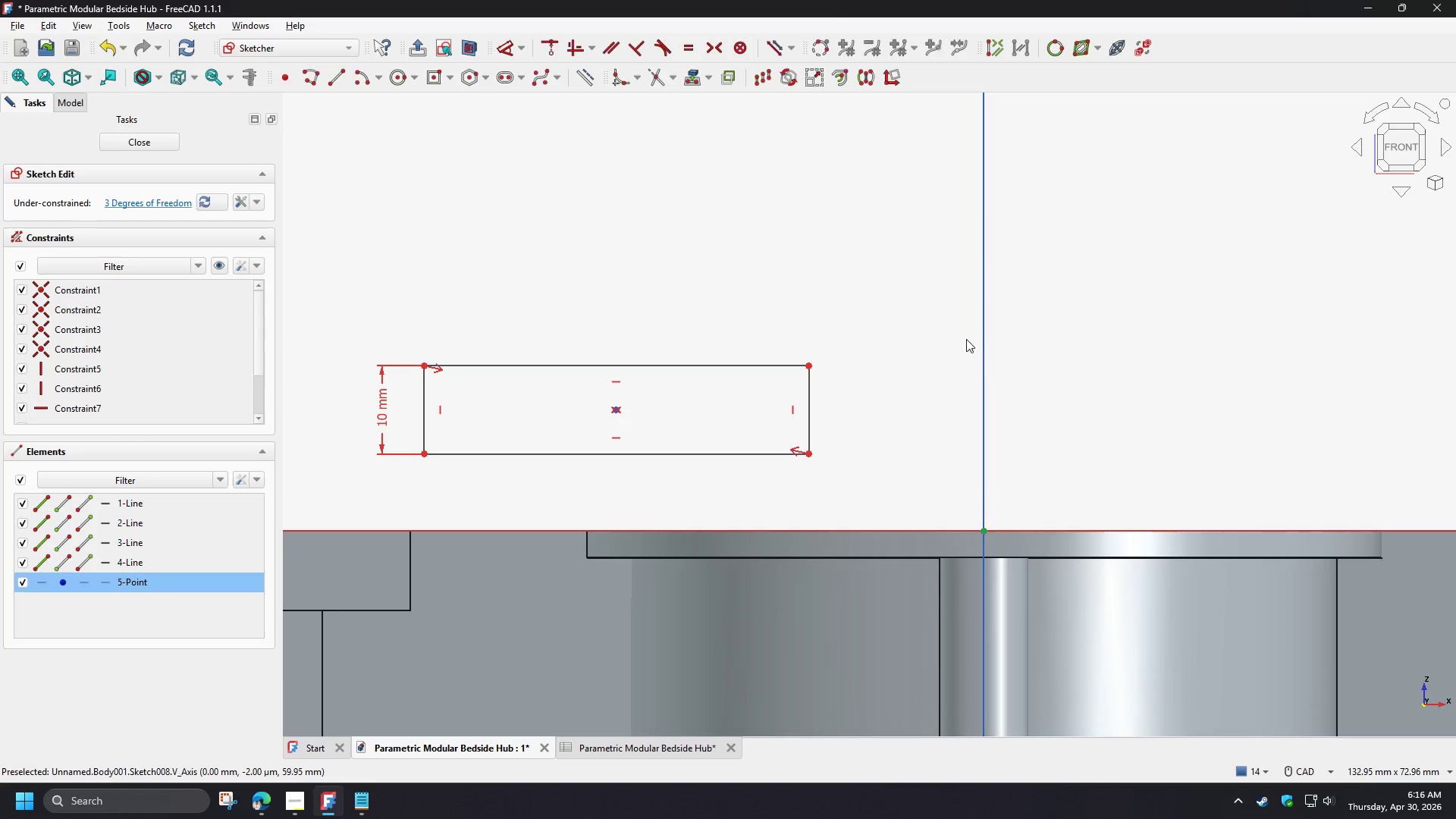 
key(D)
 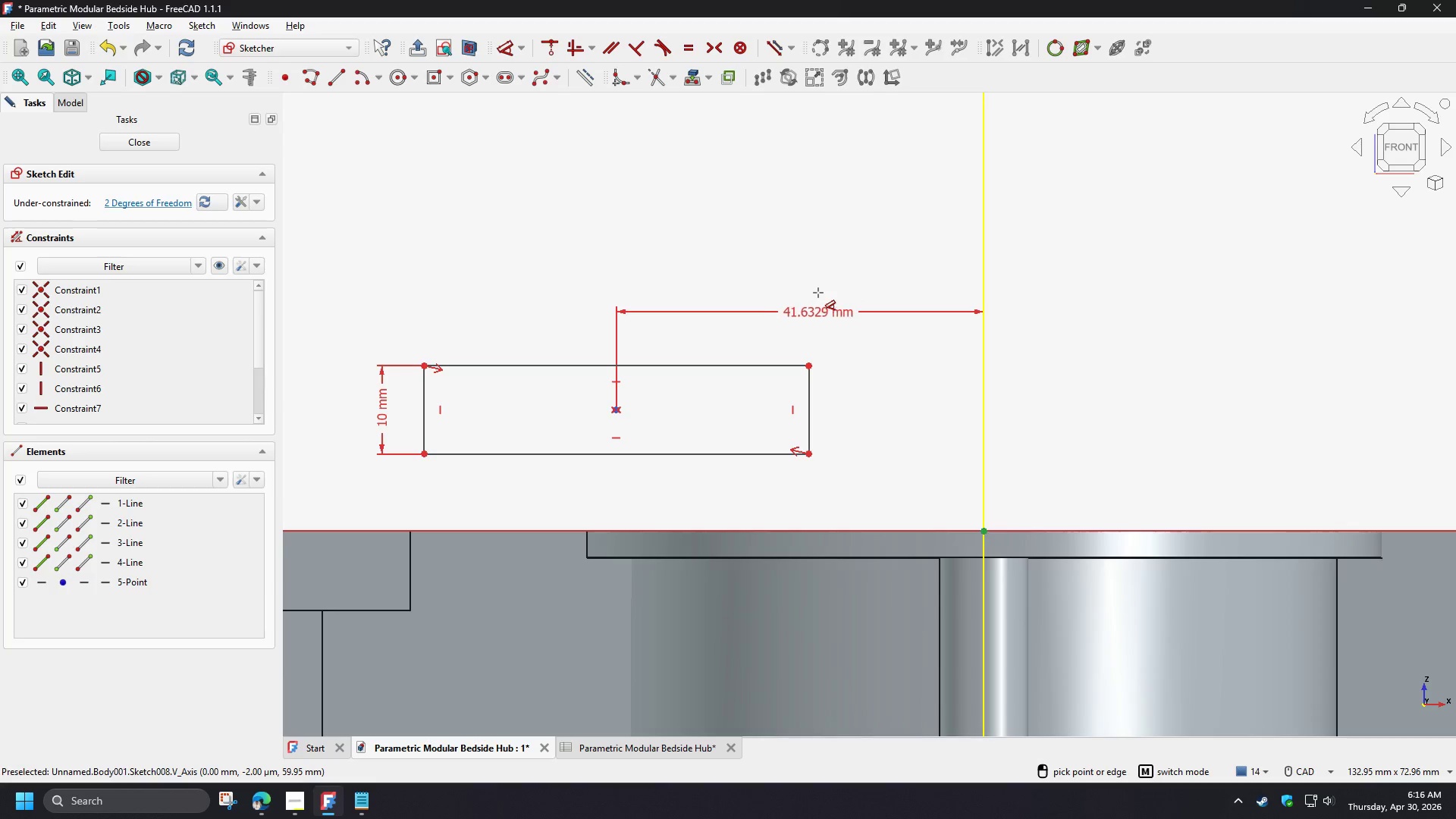 
left_click([814, 292])
 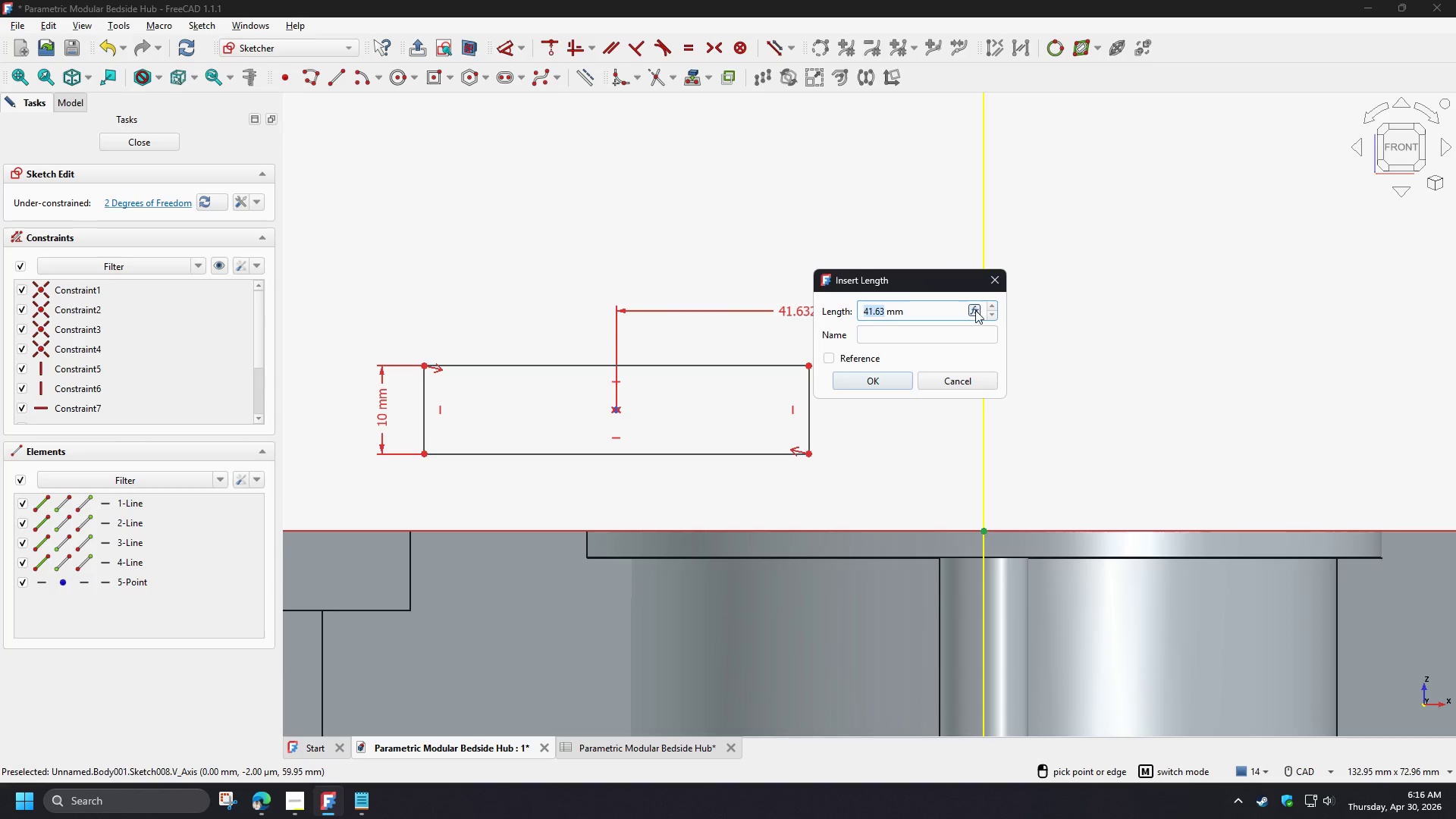 
left_click([974, 309])
 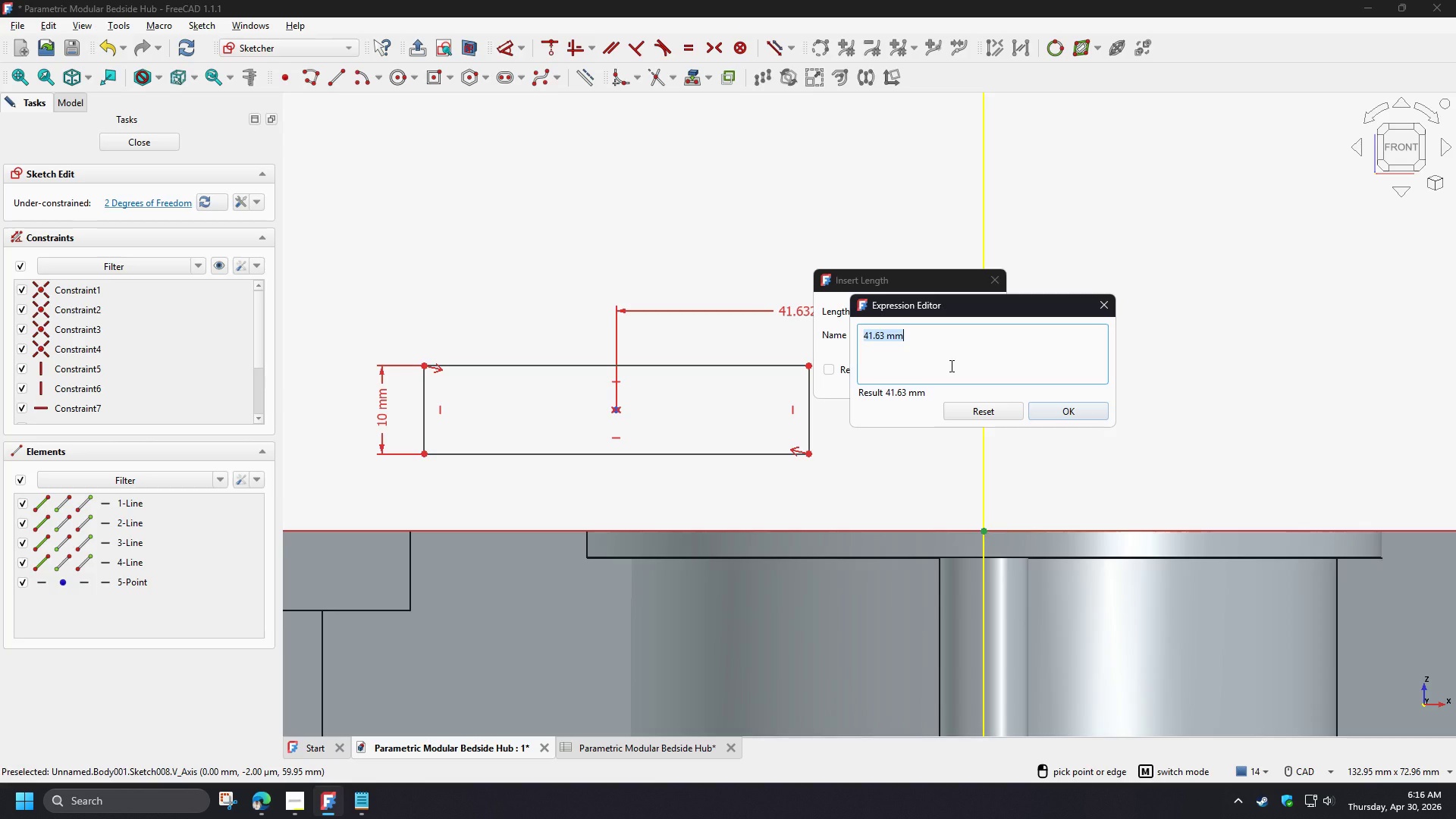 
wait(7.3)
 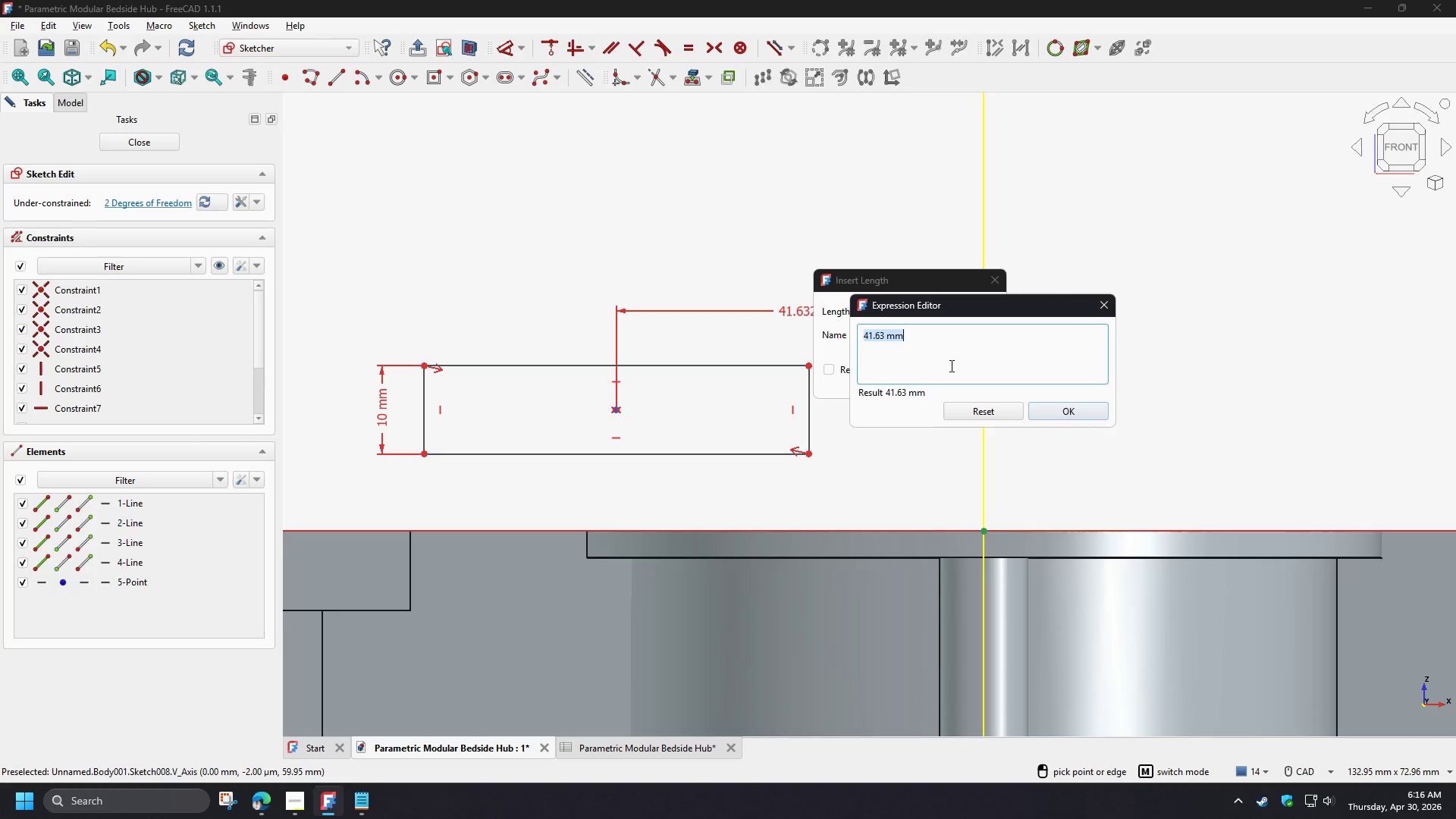 
type(sp)
 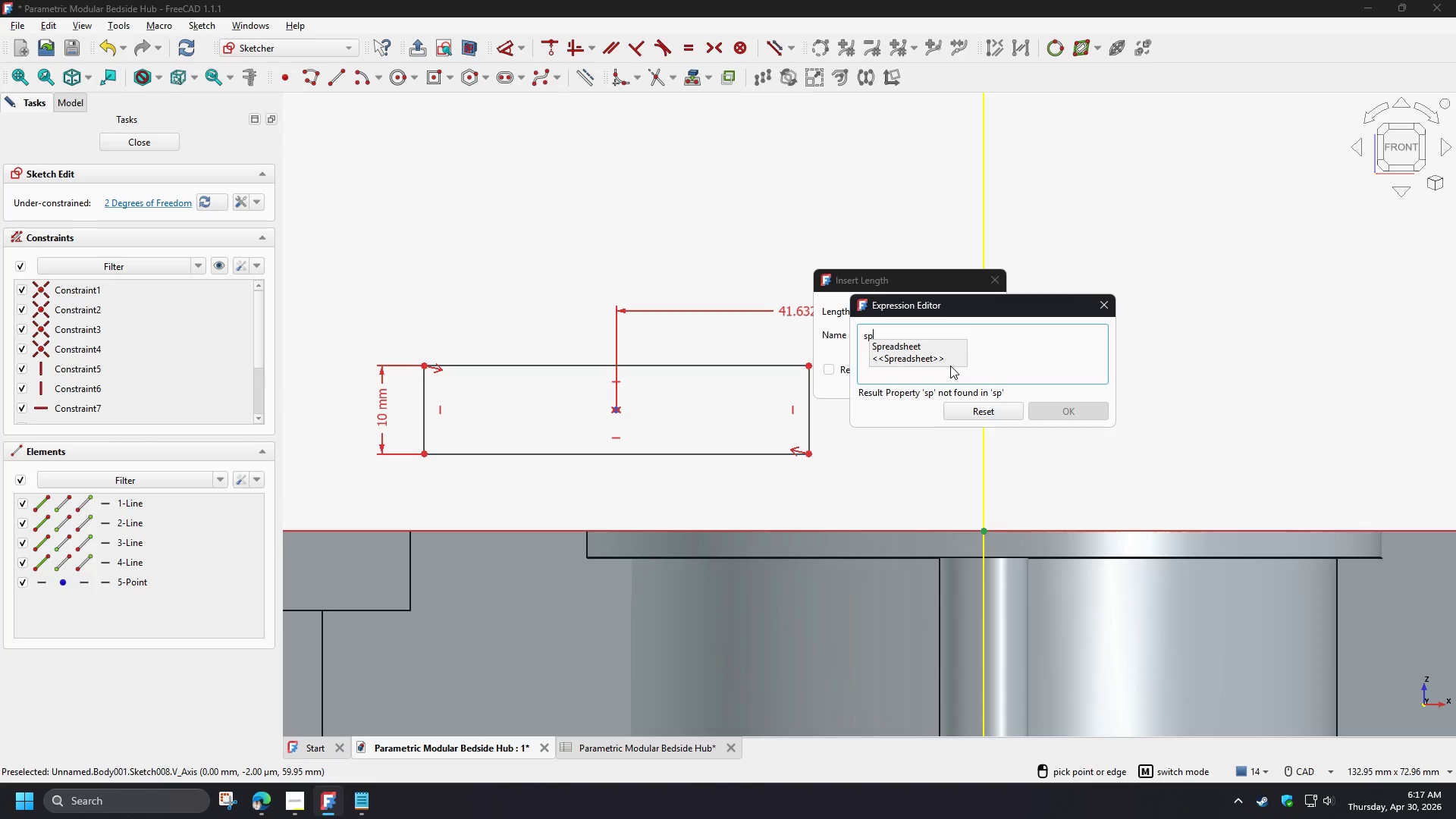 
left_click([932, 345])
 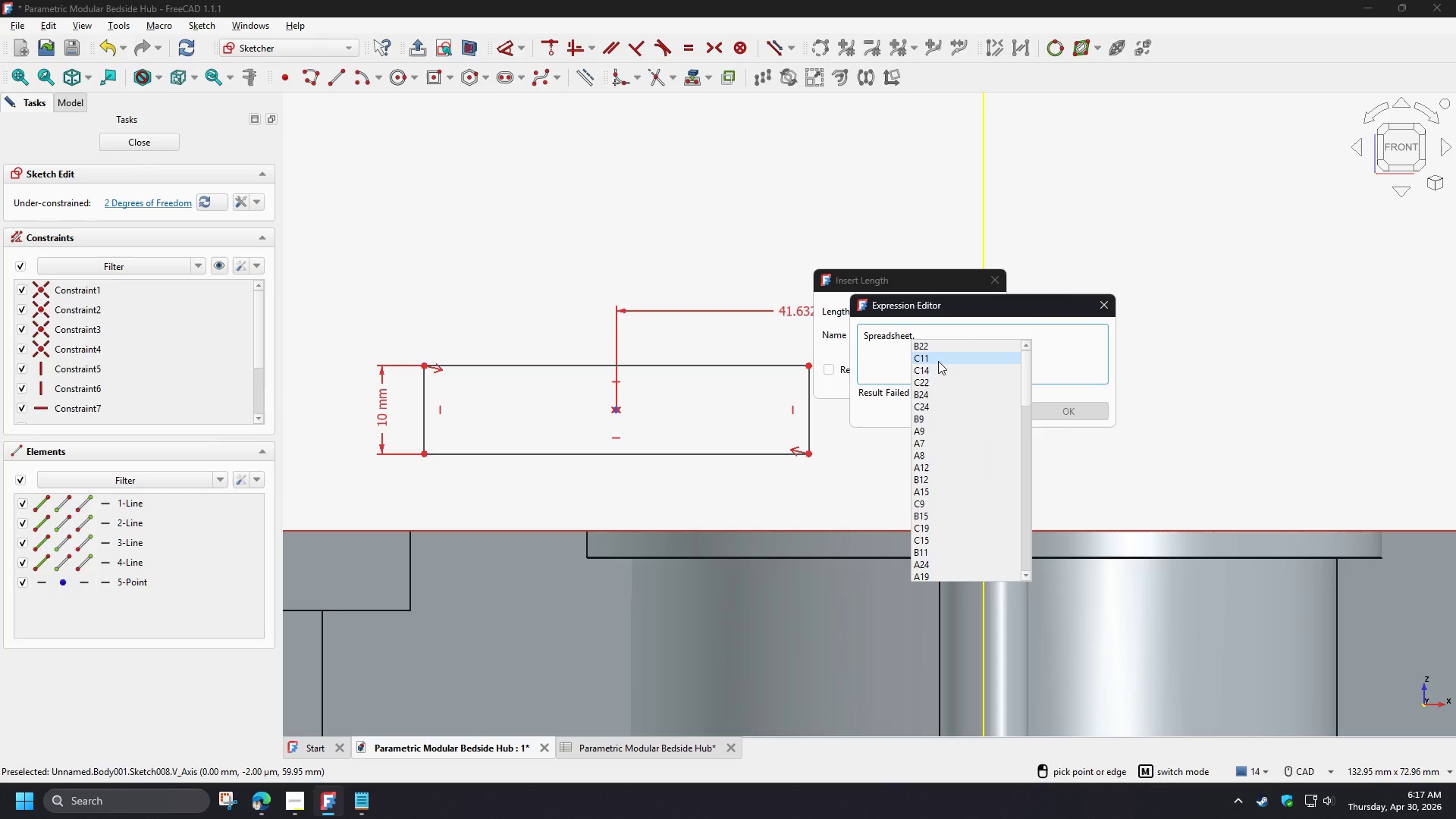 
type(lid)
 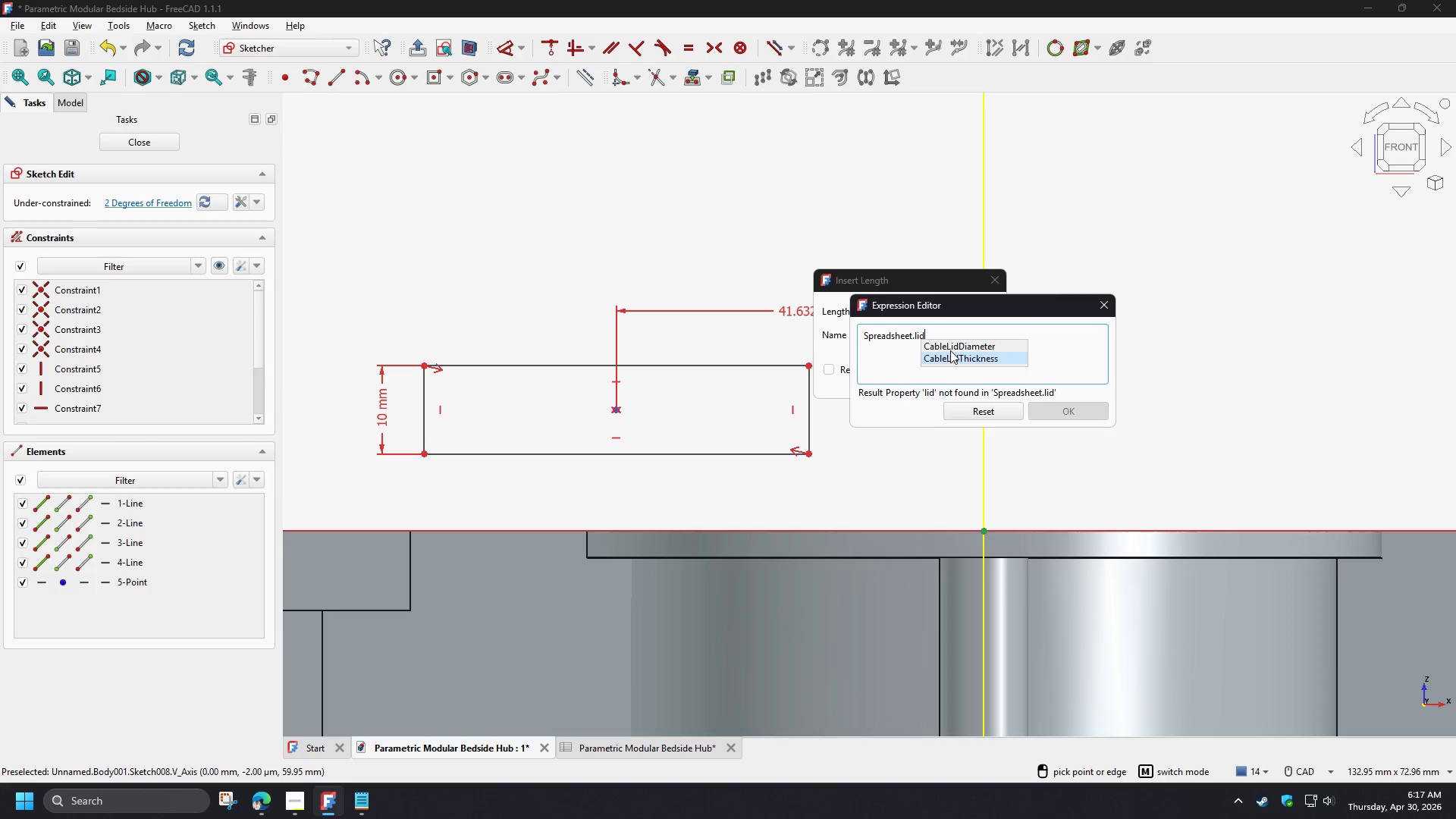 
left_click([954, 348])
 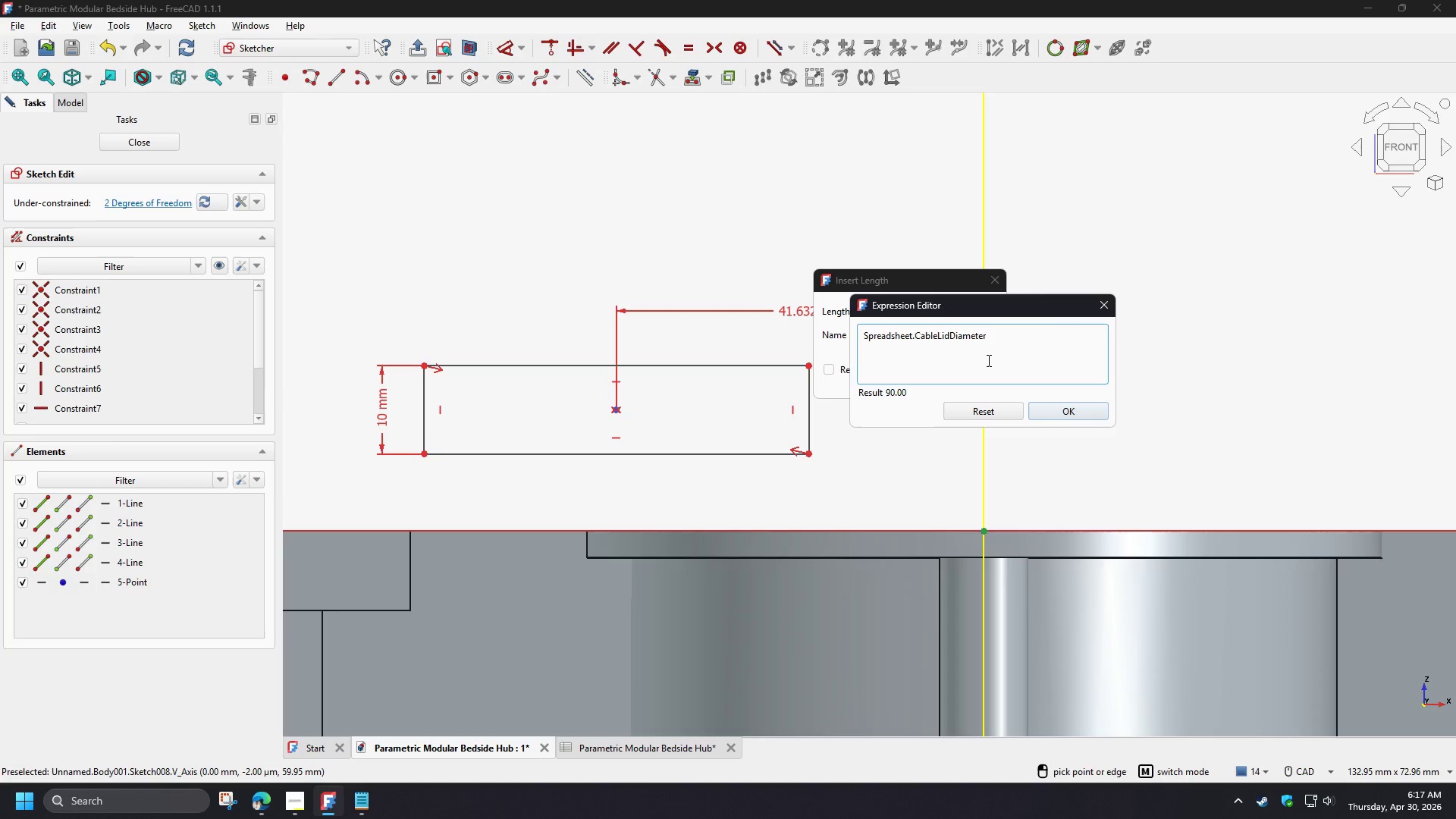 
wait(5.69)
 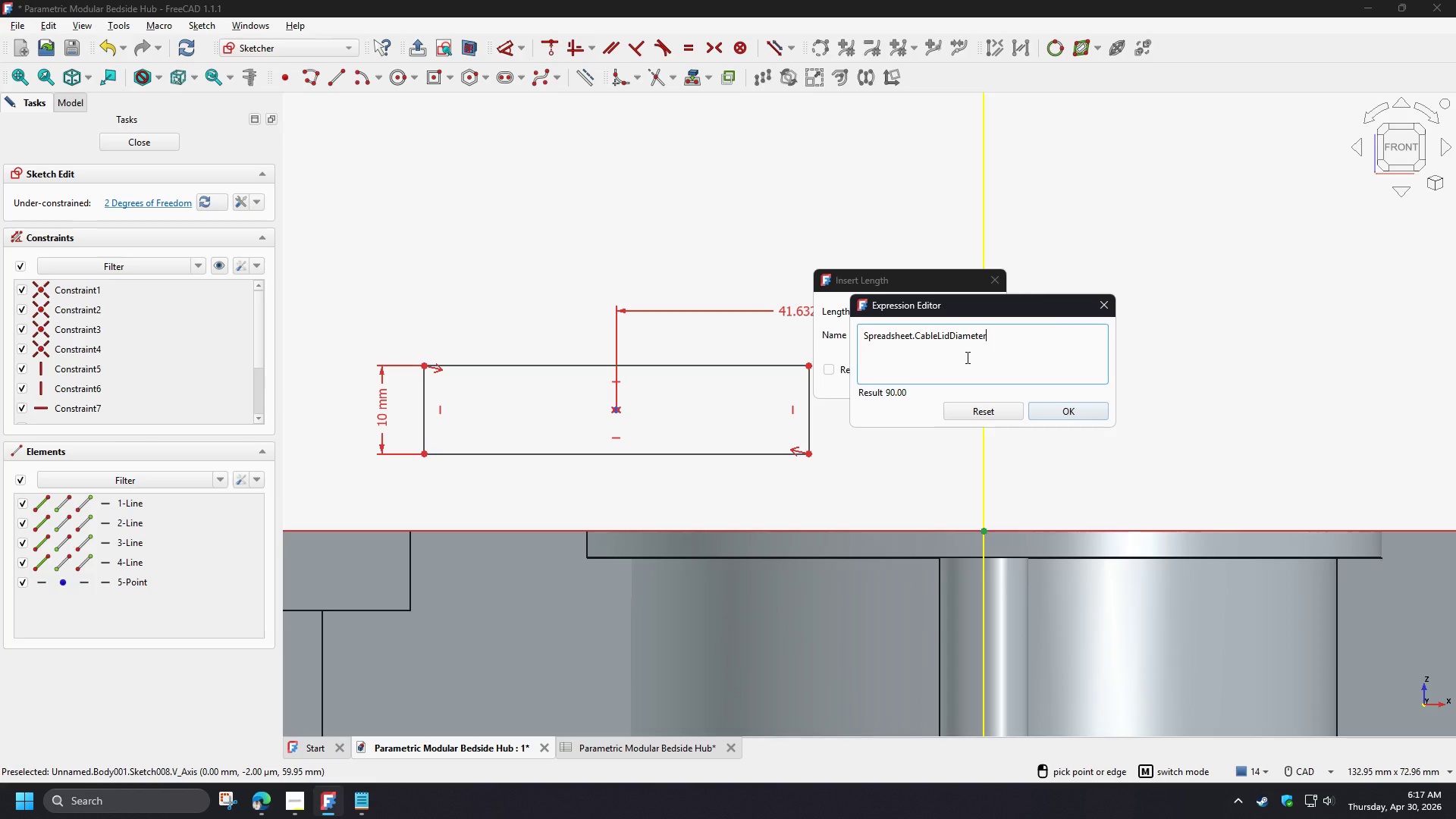 
key(NumpadDivide)
 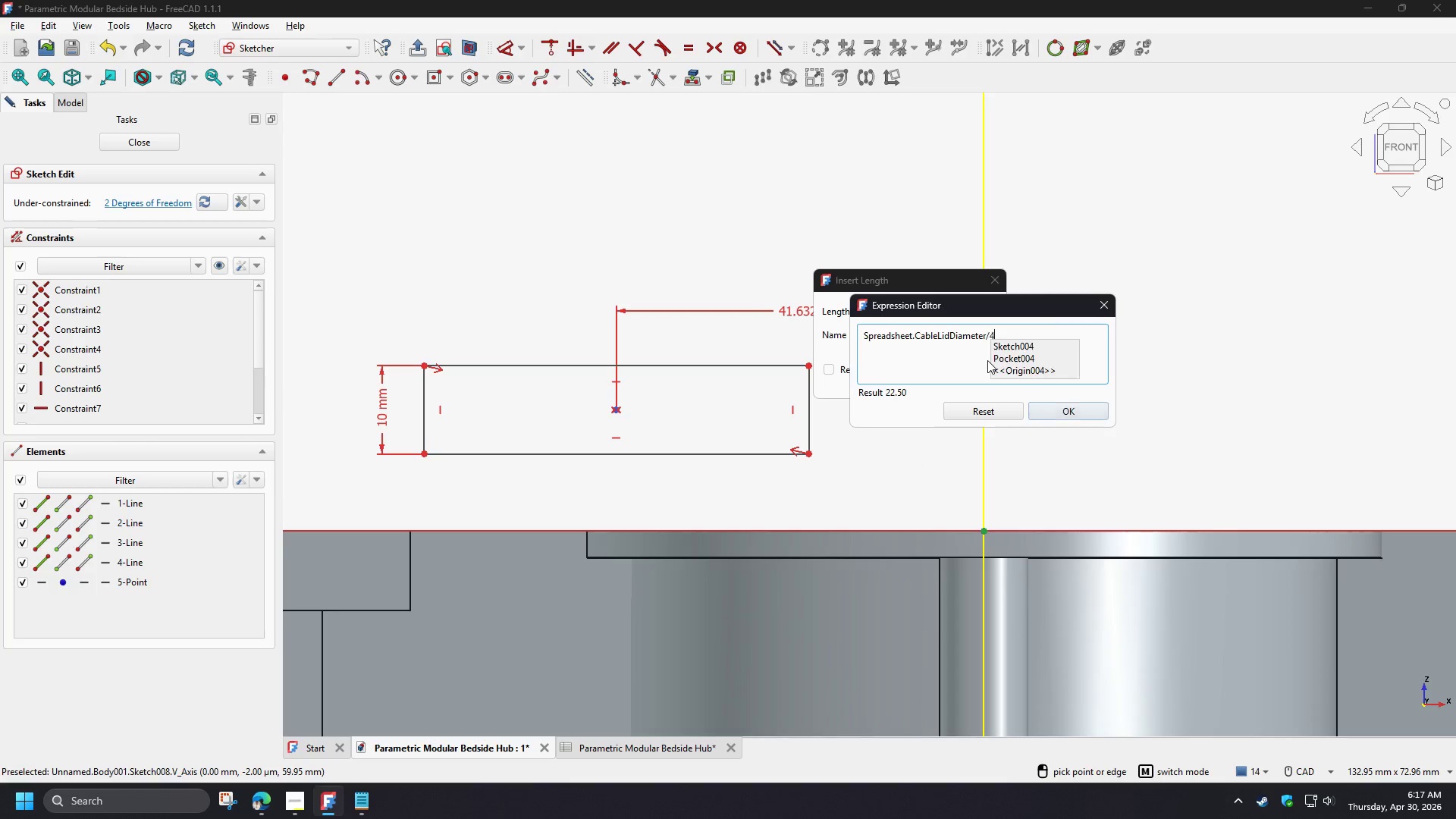 
key(Numpad4)
 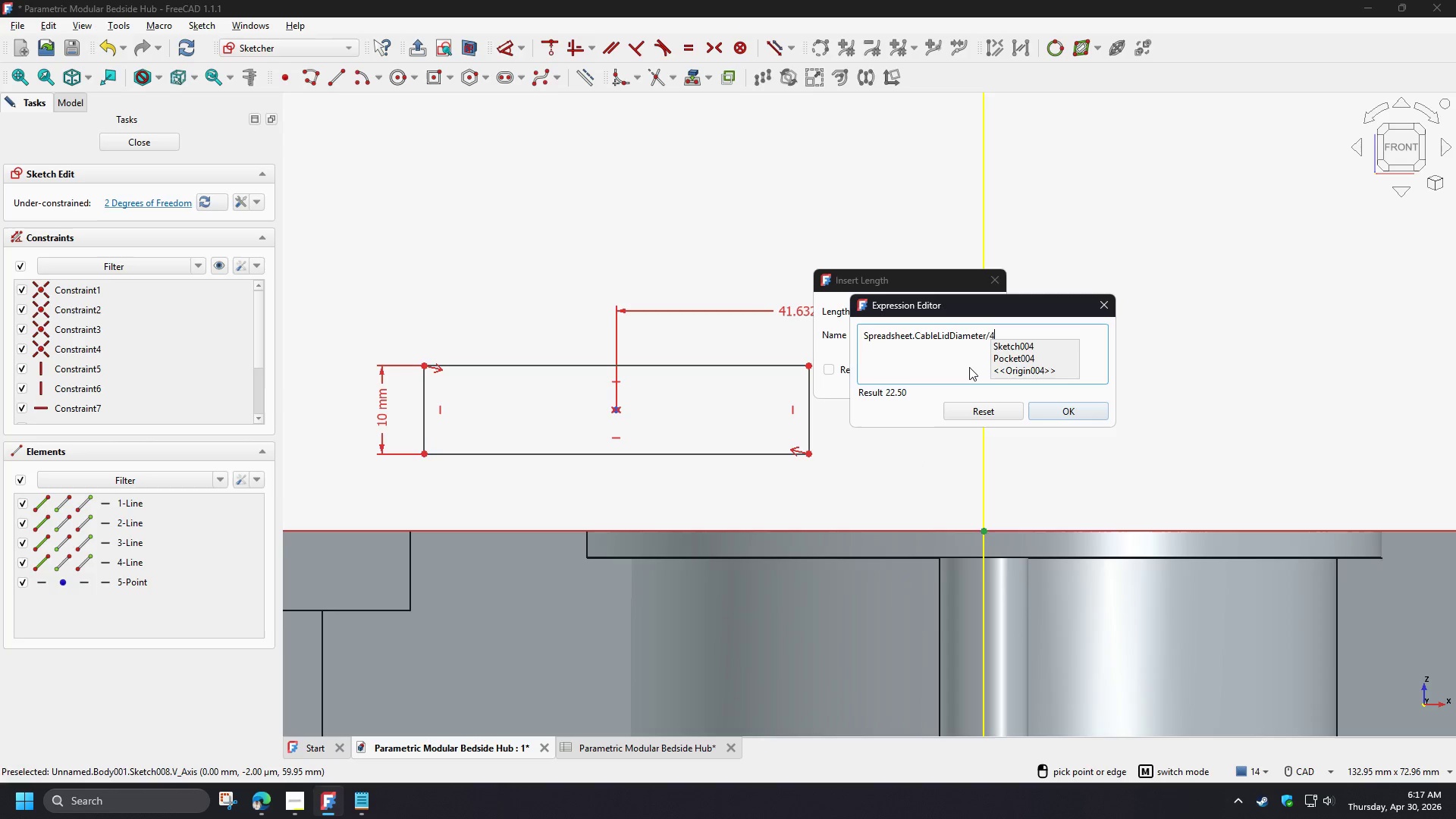 
left_click([969, 367])
 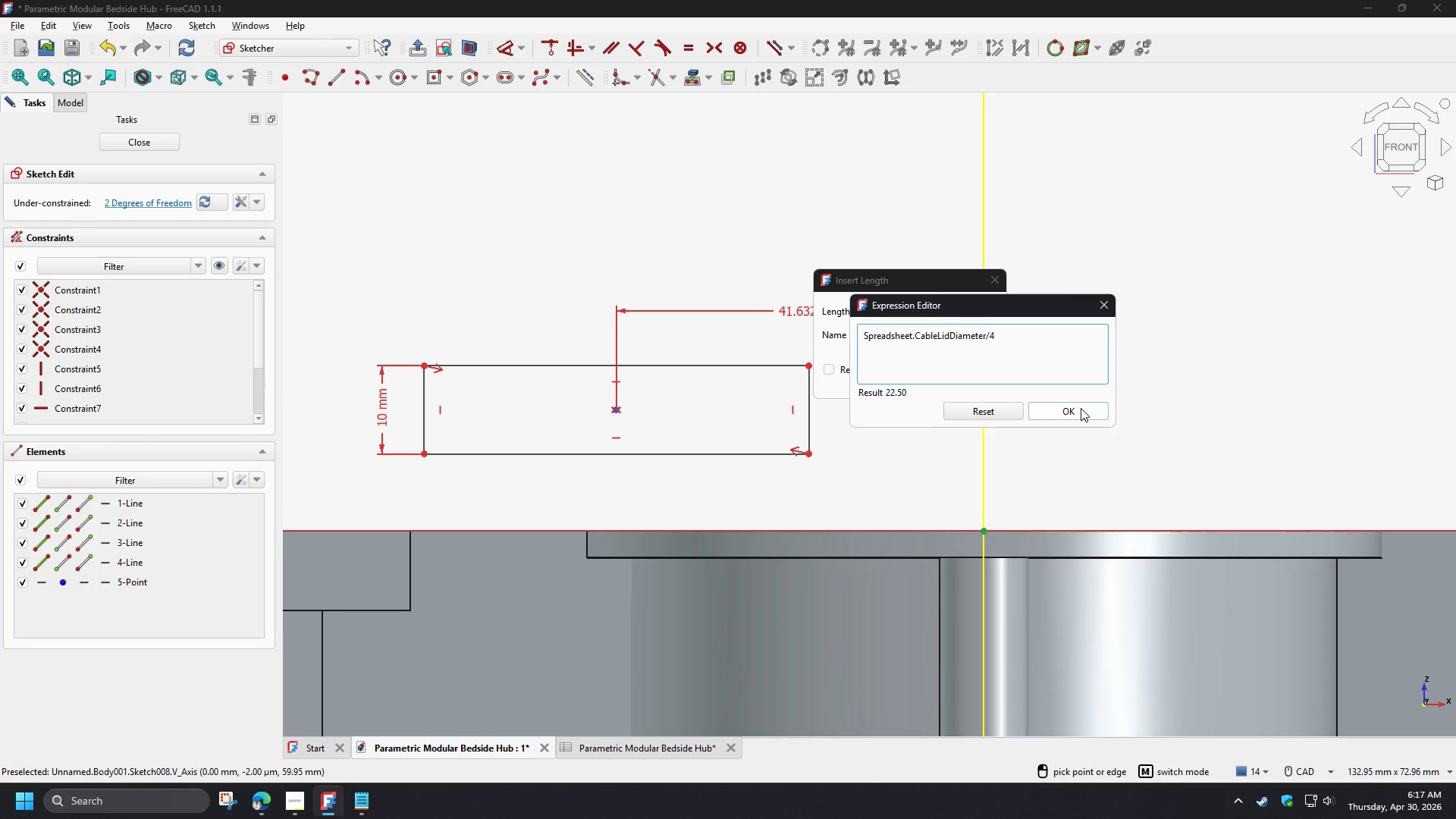 
left_click([1081, 408])
 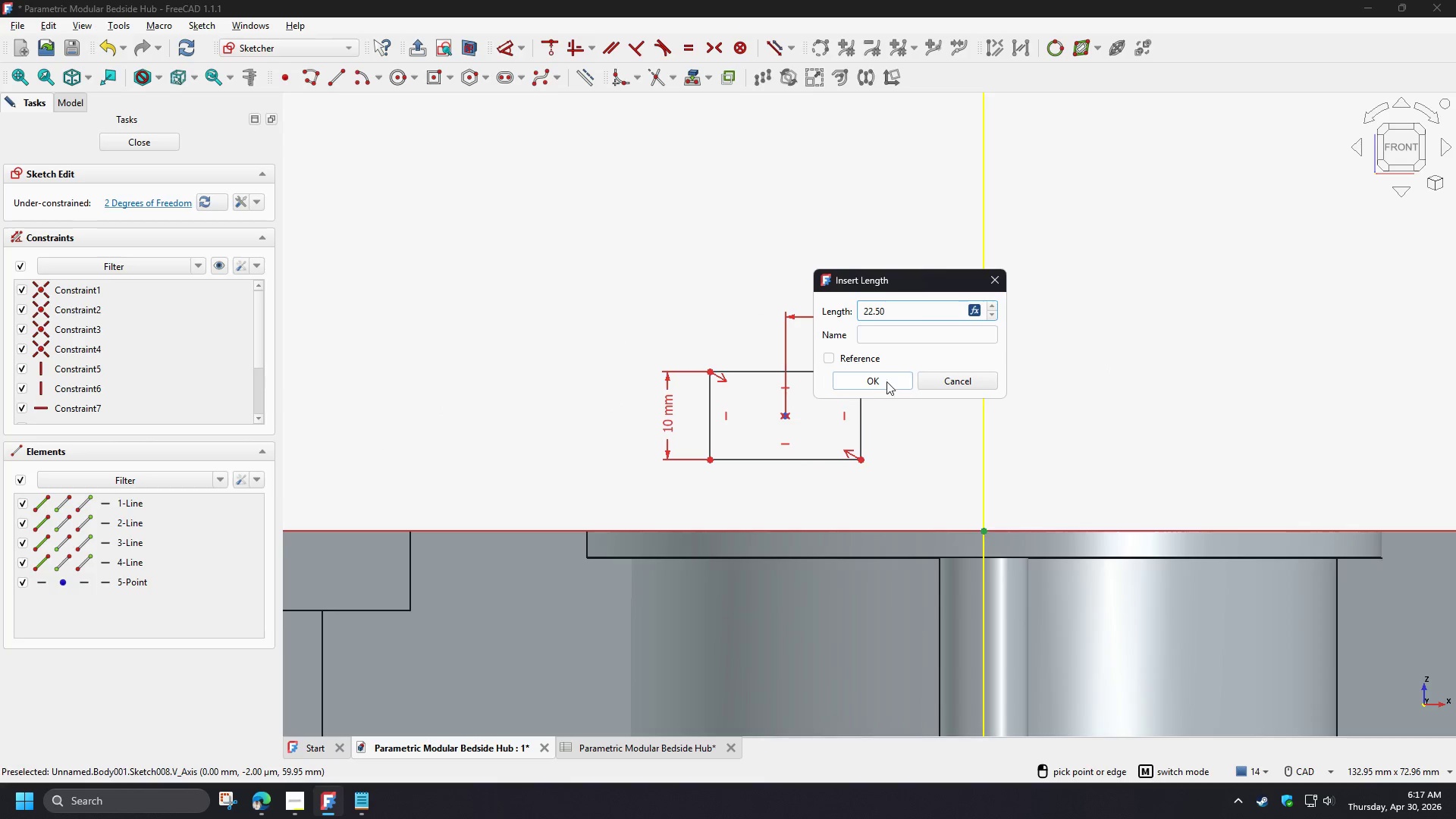 
left_click([882, 381])
 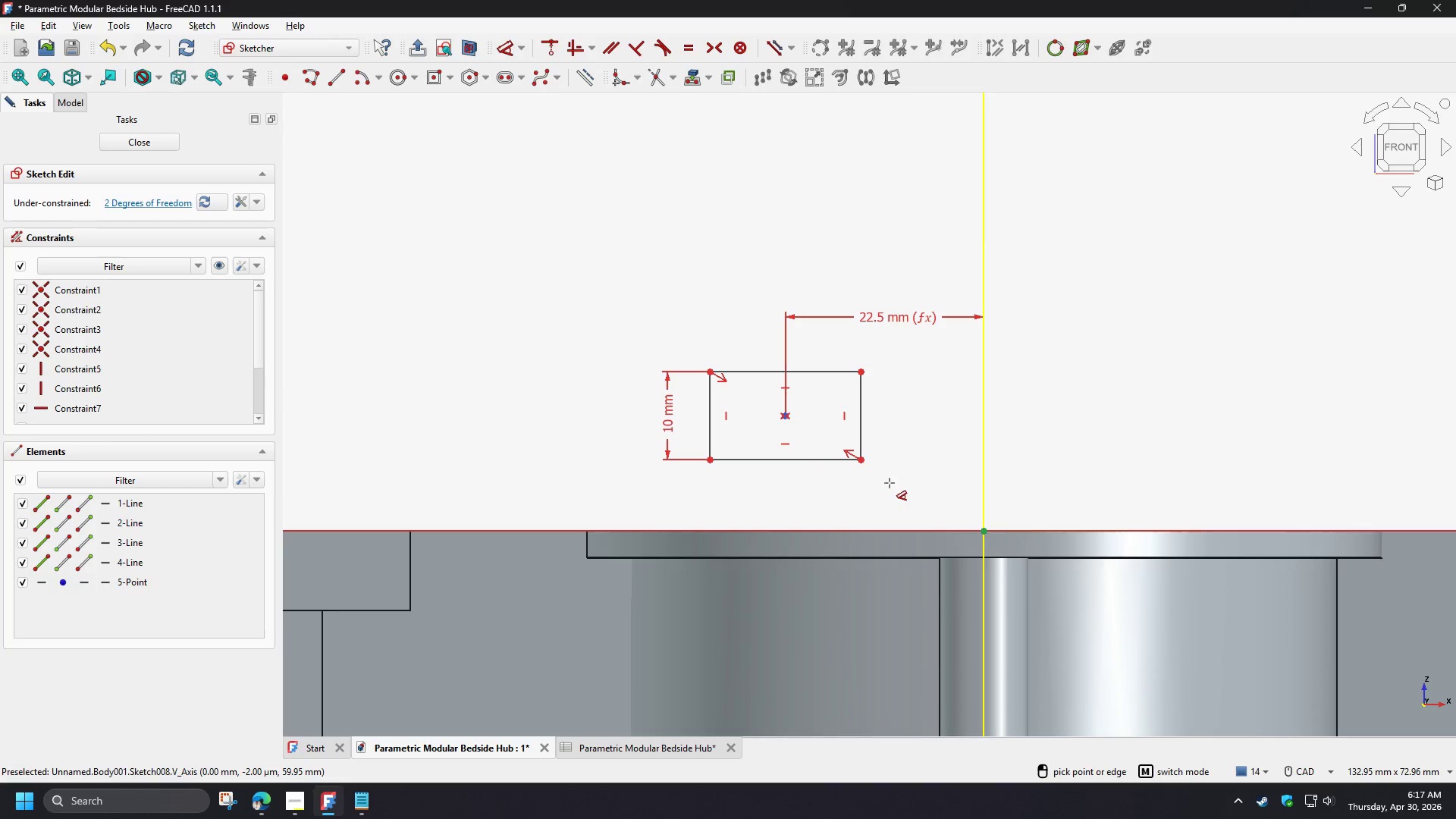 
right_click([873, 474])
 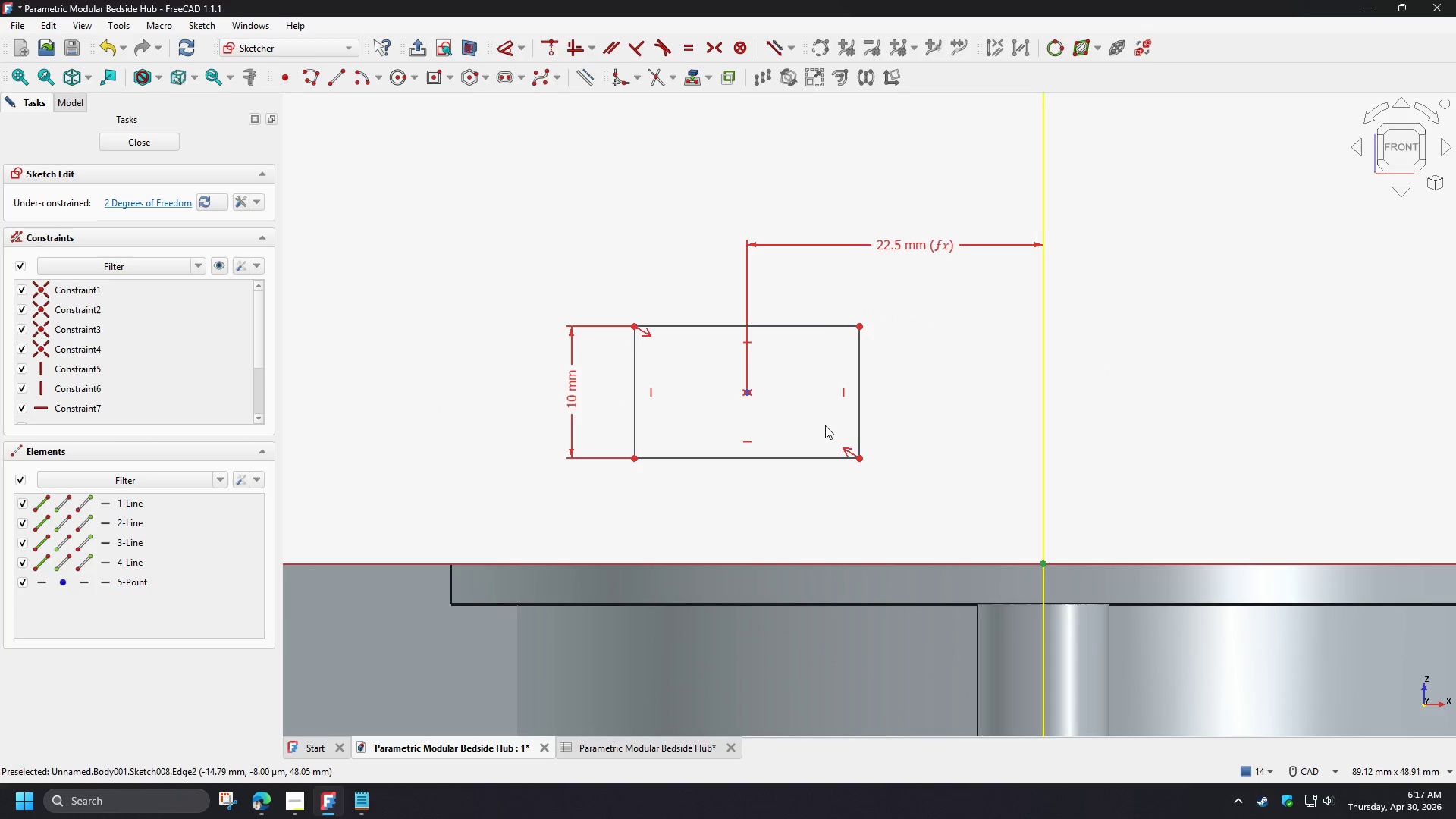 
scroll: coordinate [861, 462], scroll_direction: up, amount: 2.0
 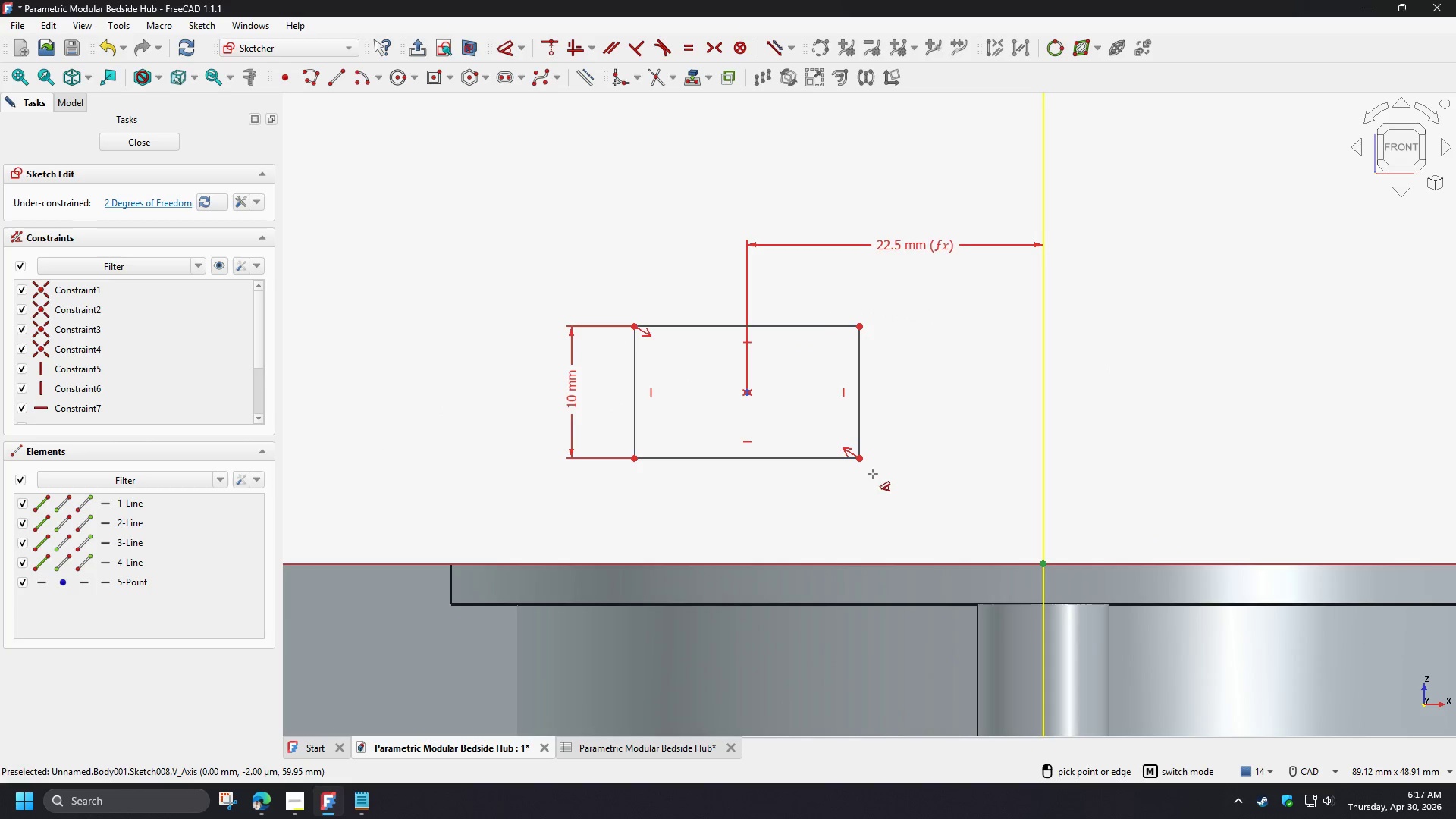 
left_click_drag(start_coordinate=[825, 425], to_coordinate=[894, 497])
 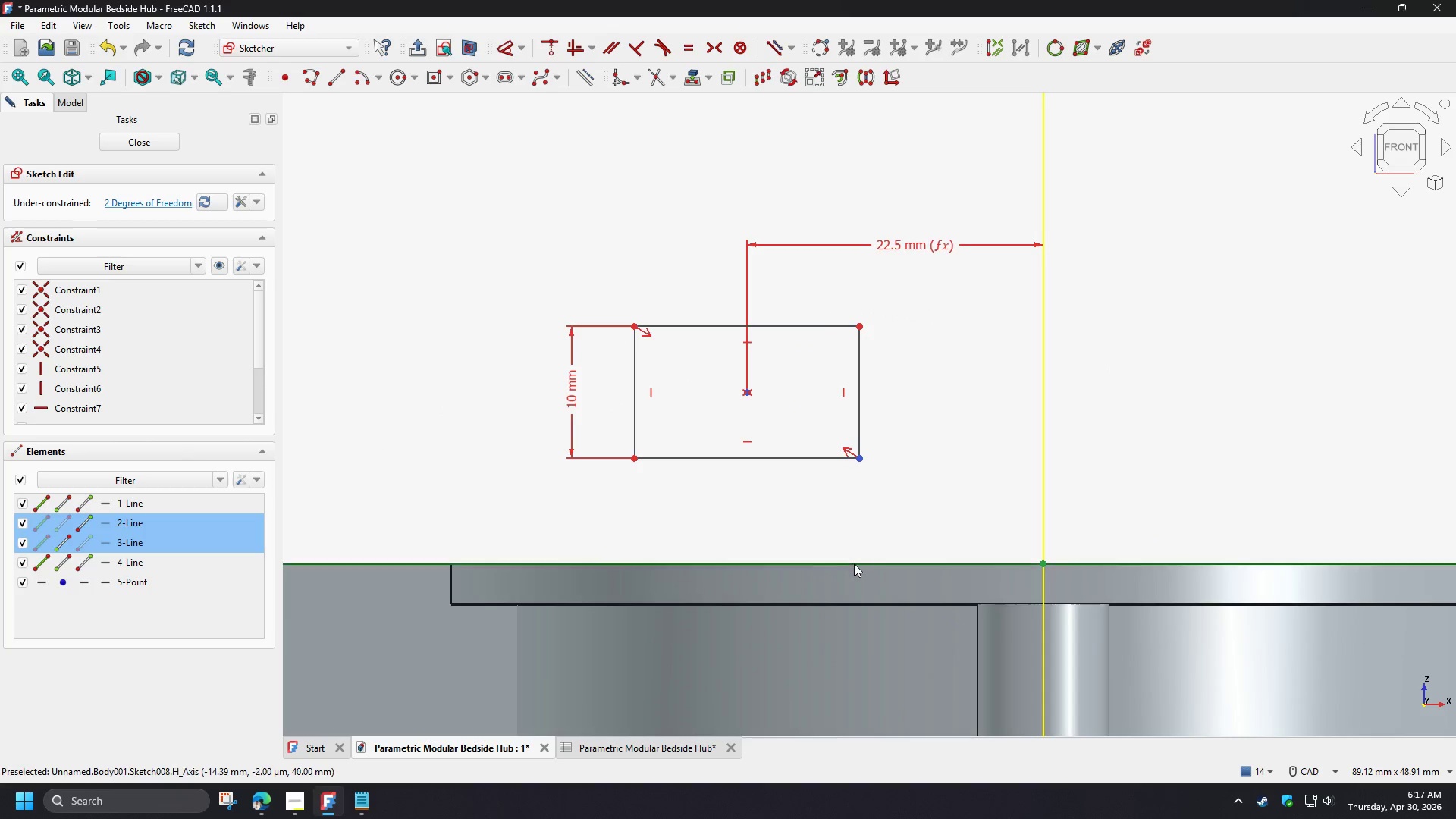 
left_click([854, 563])
 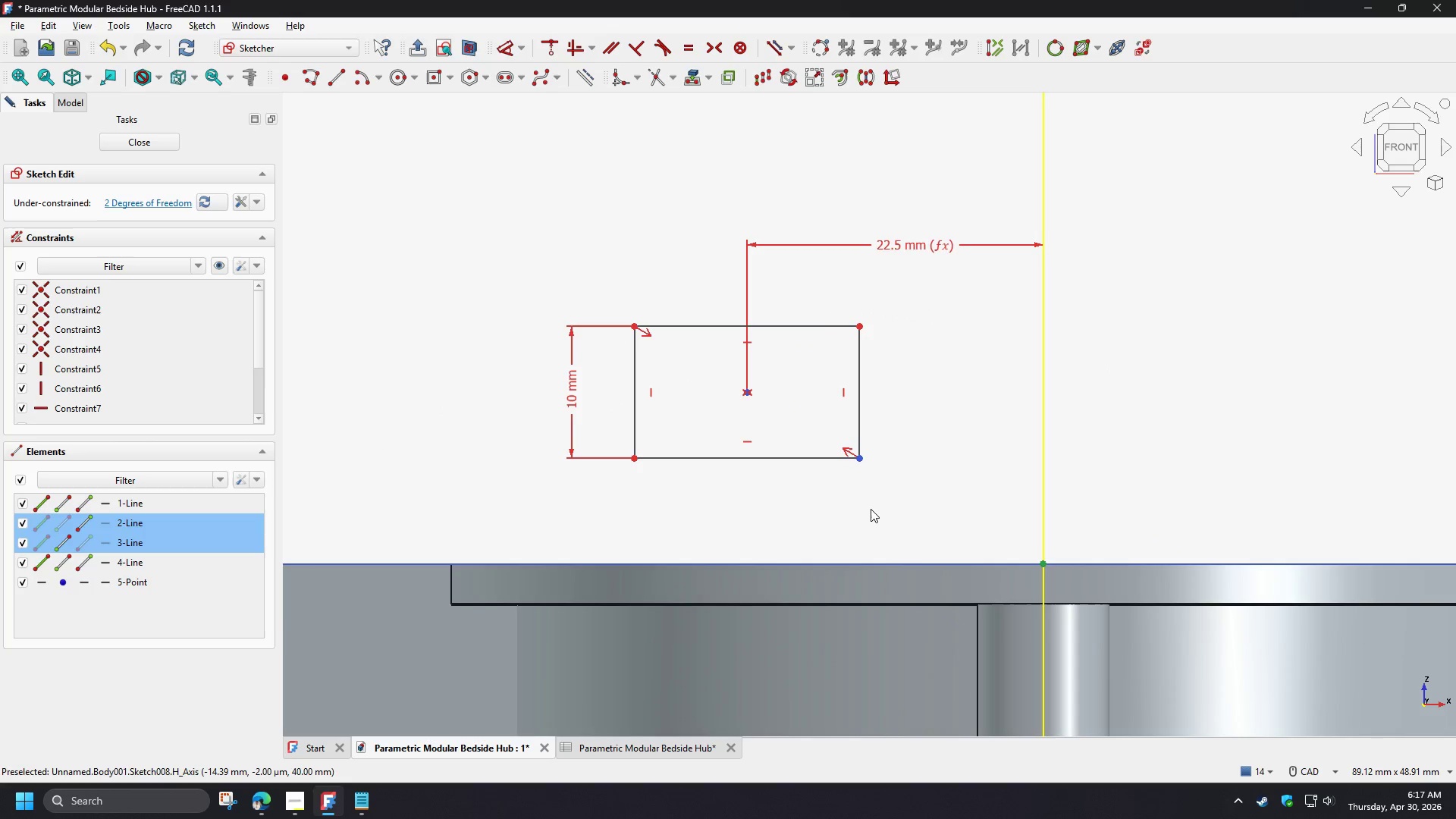 
key(C)
 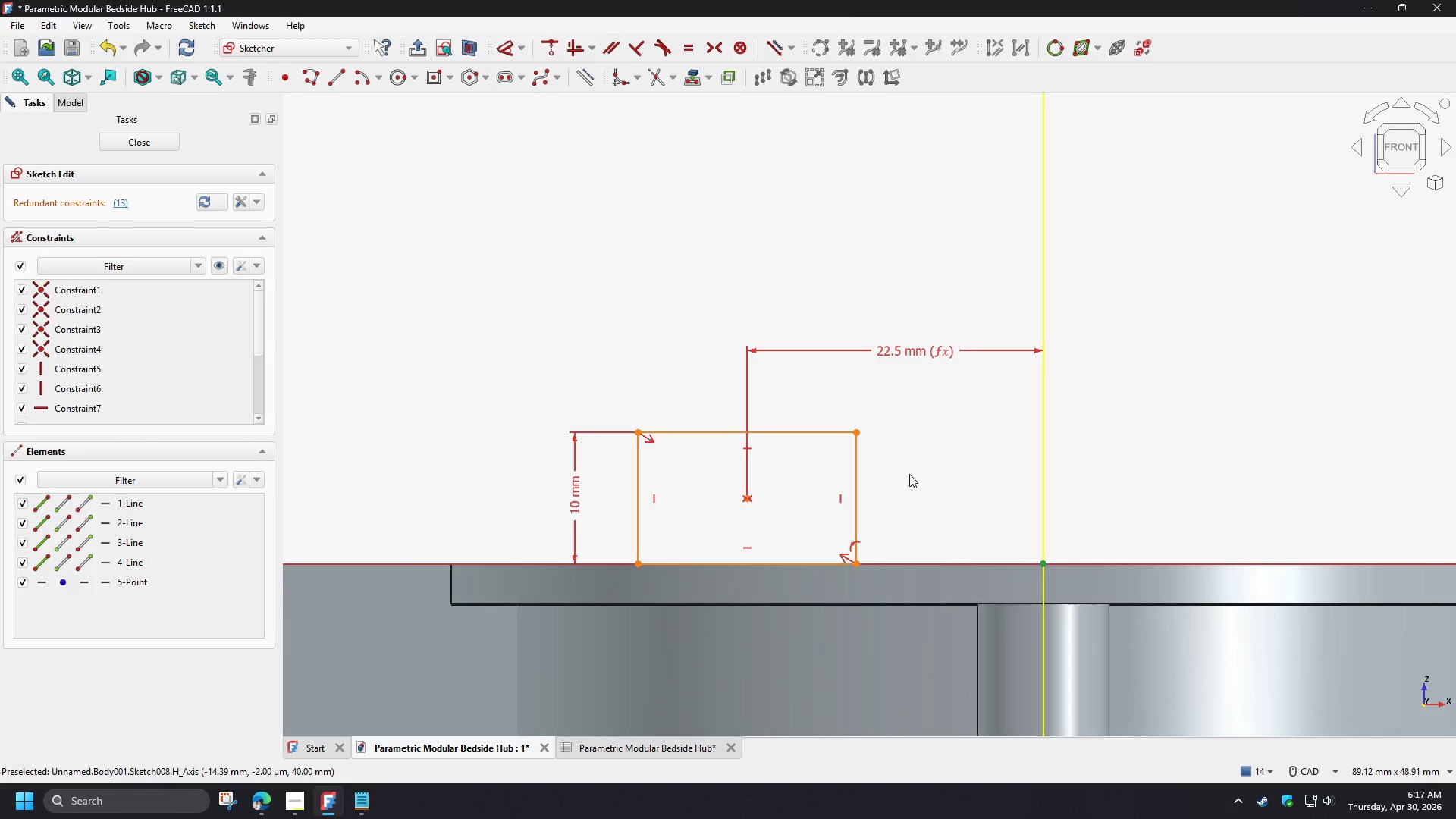 
wait(5.75)
 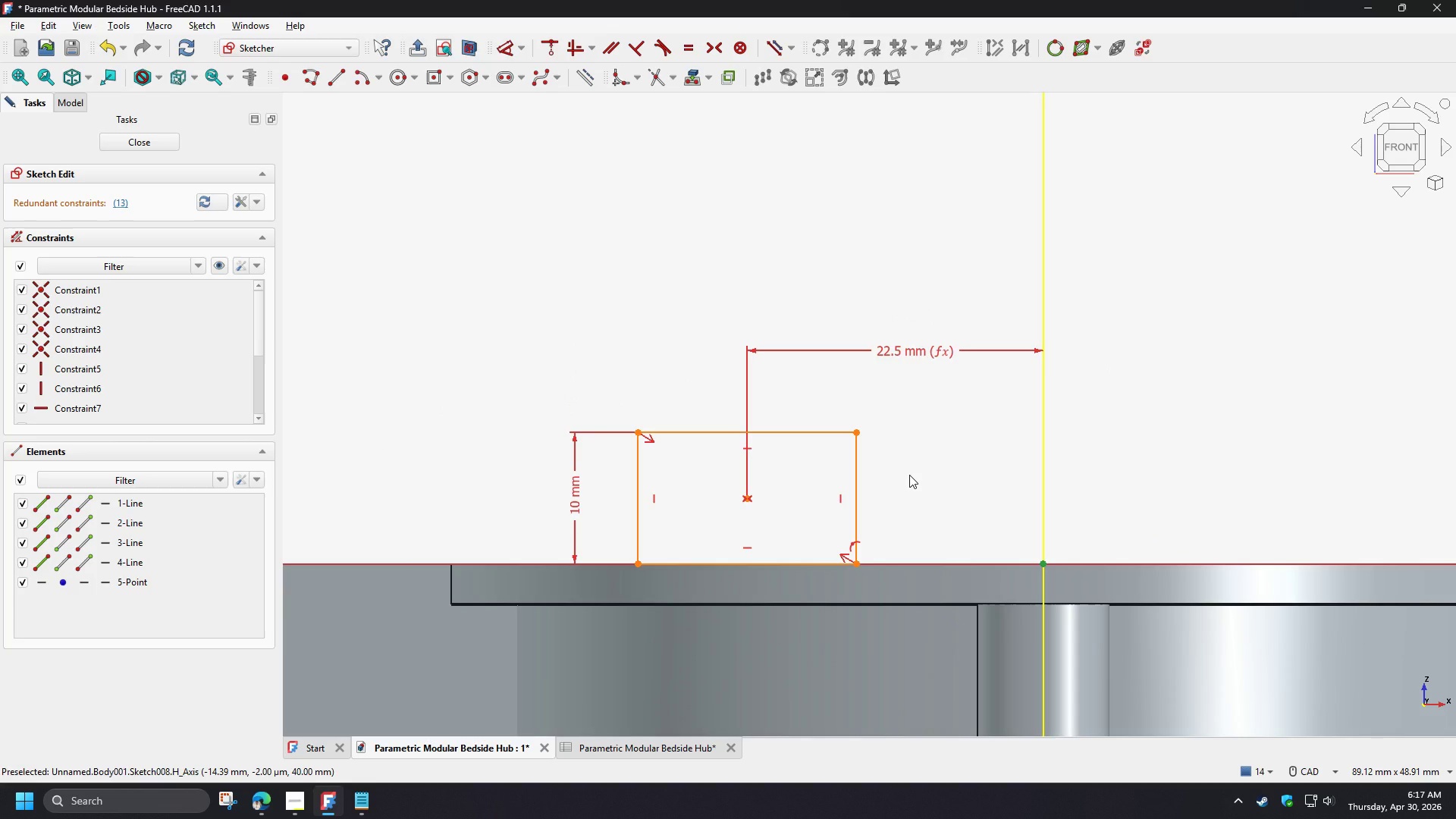 
left_click([909, 474])
 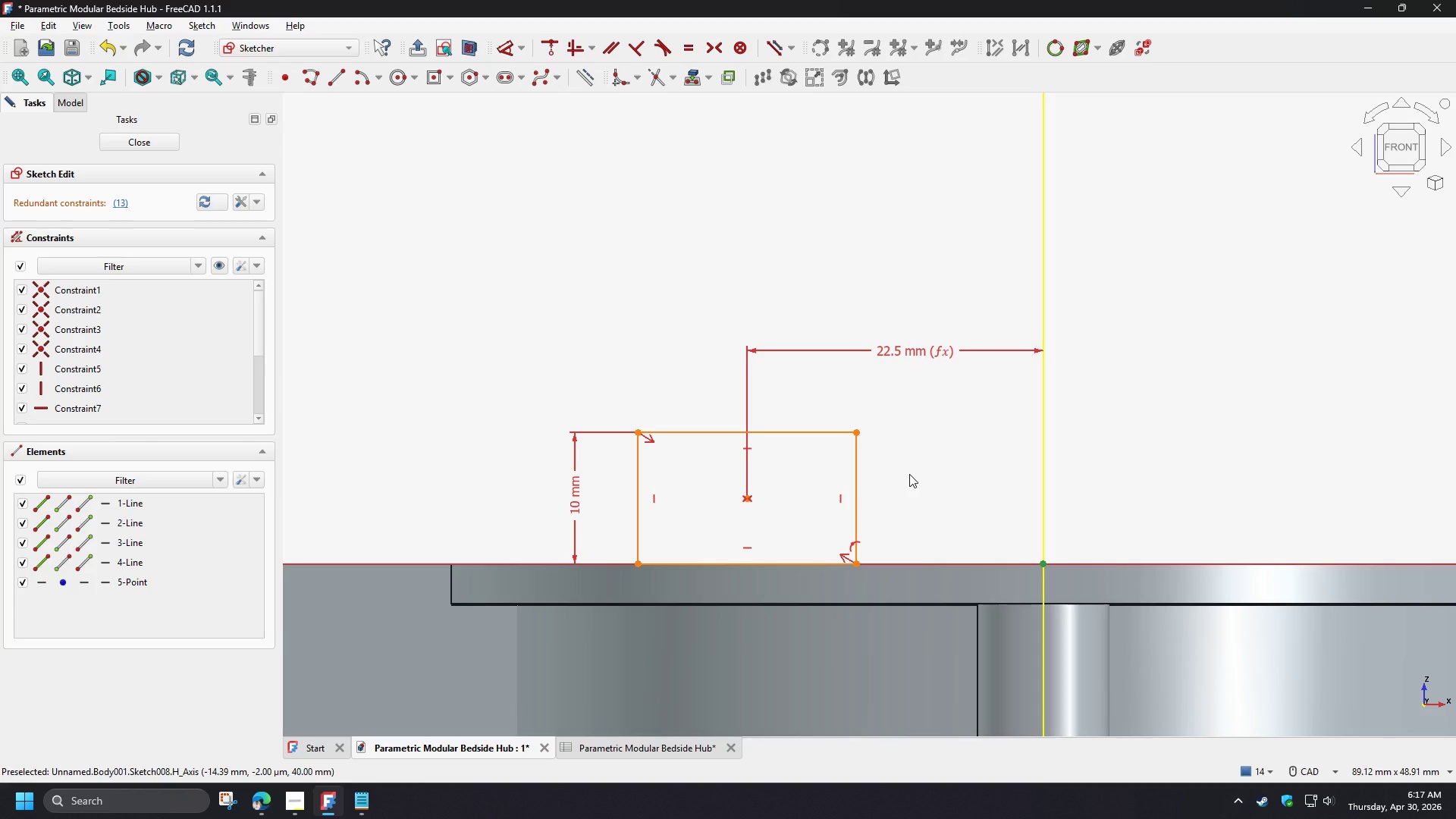 
key(Control+Z)
 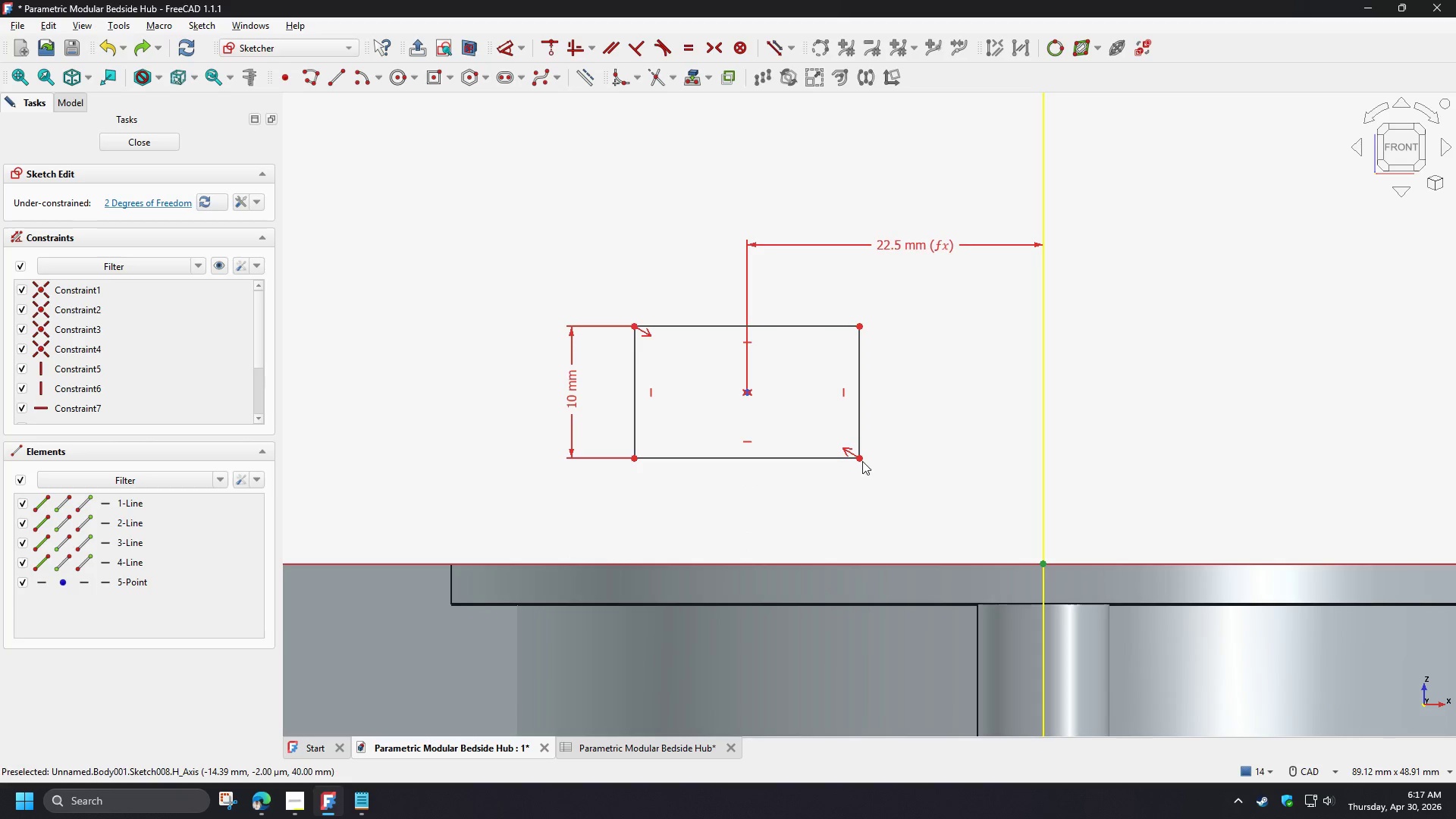 
left_click([860, 458])
 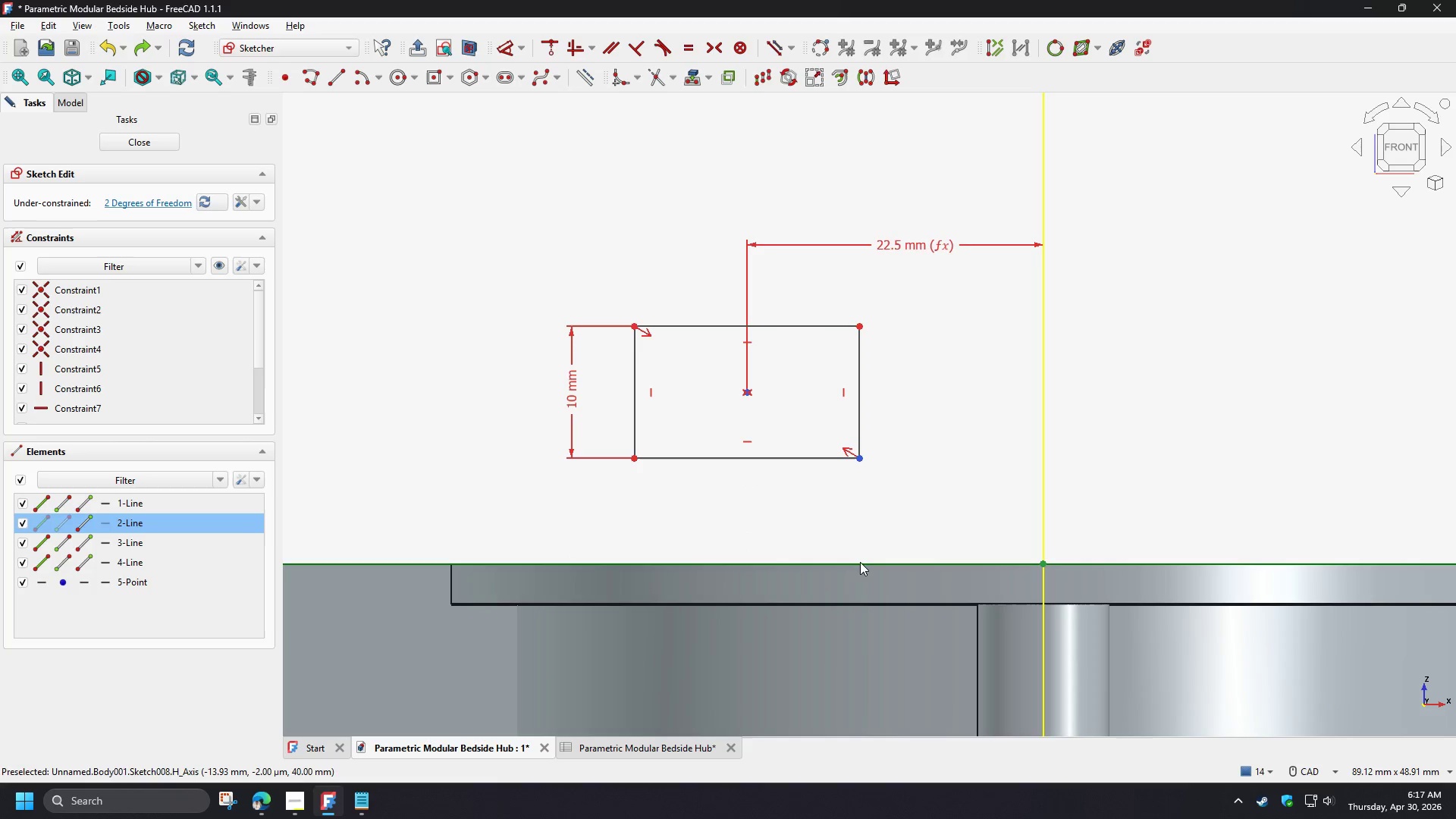 
left_click([860, 562])
 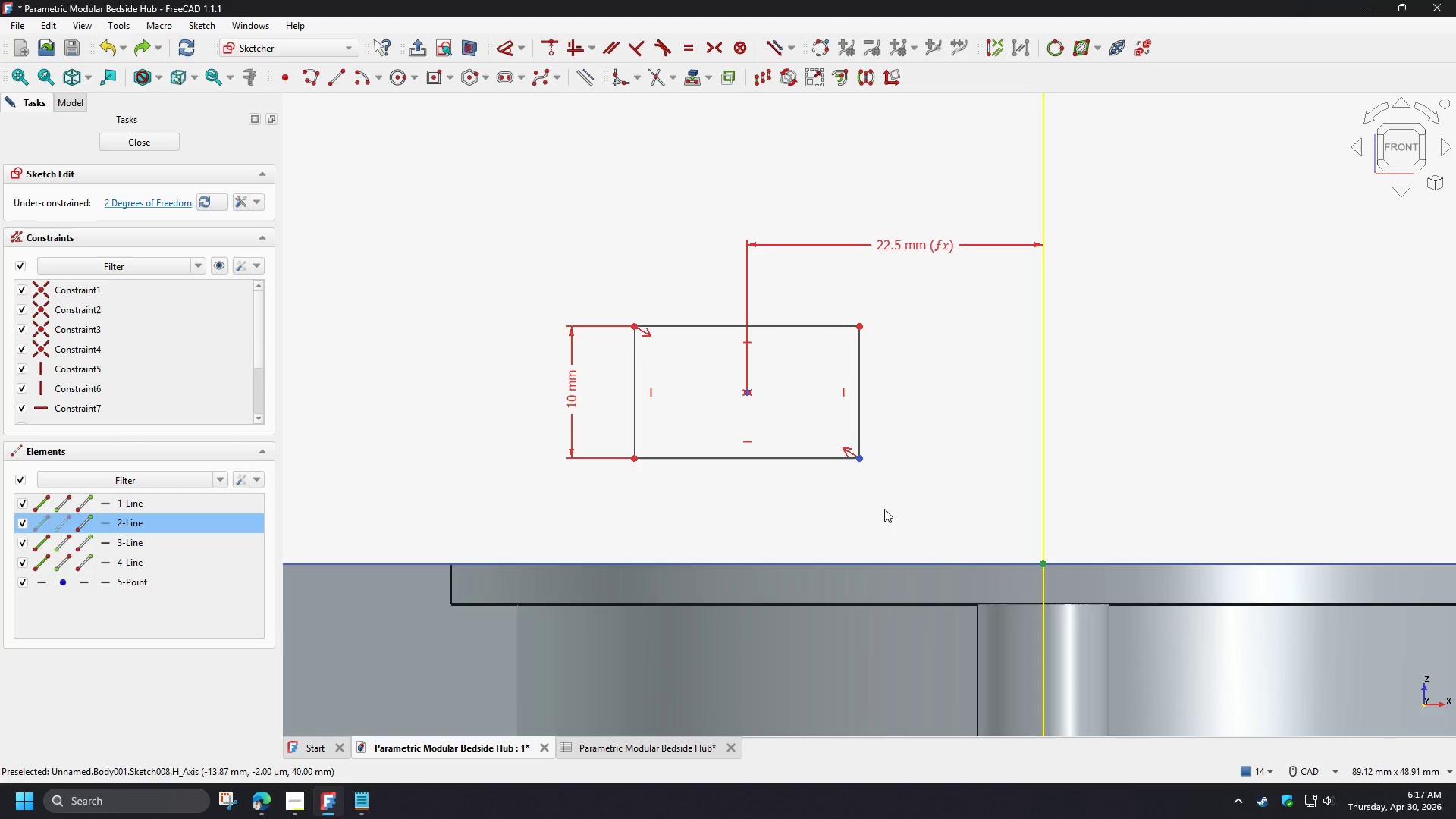 
key(C)
 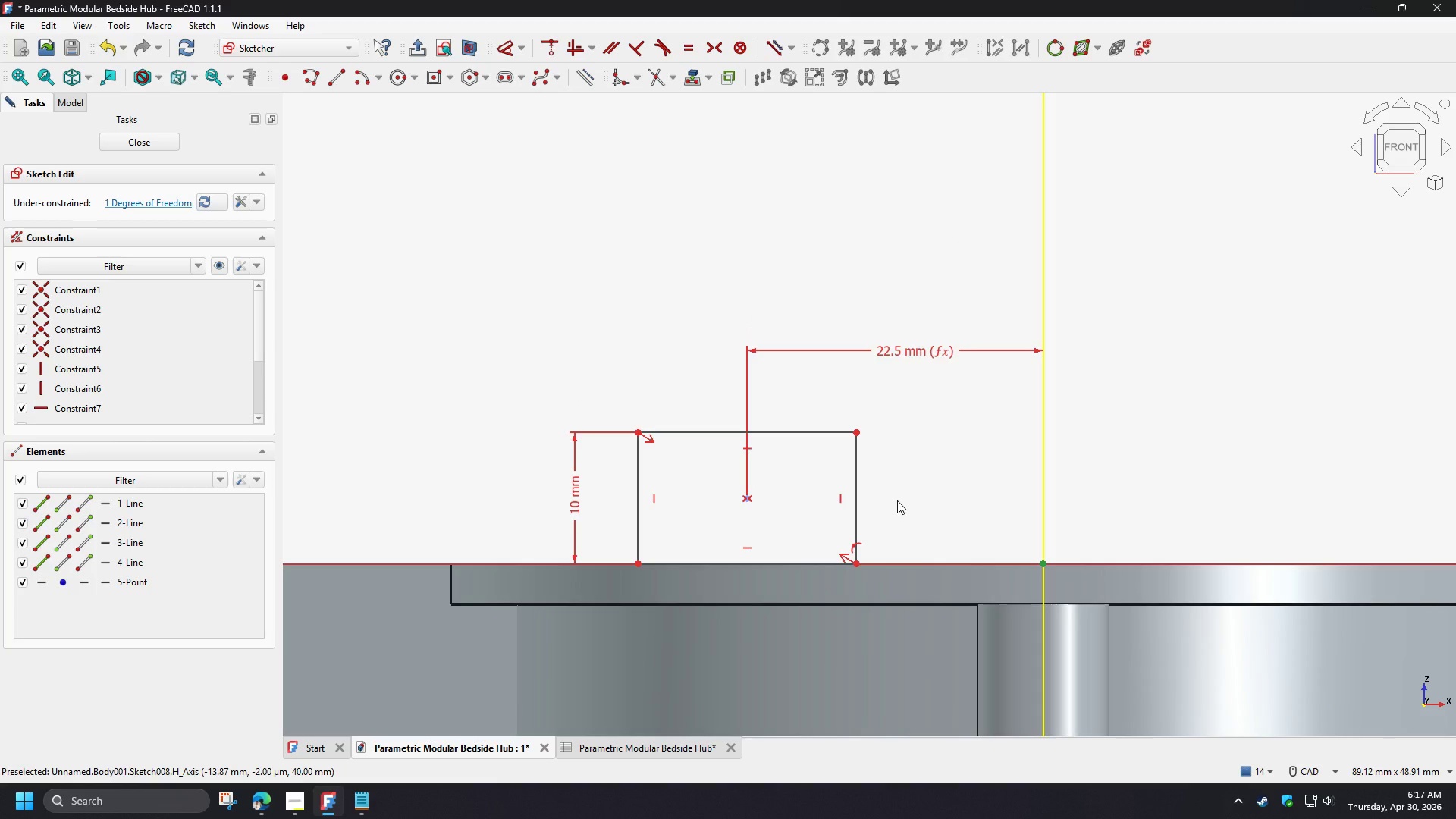 
left_click([897, 500])
 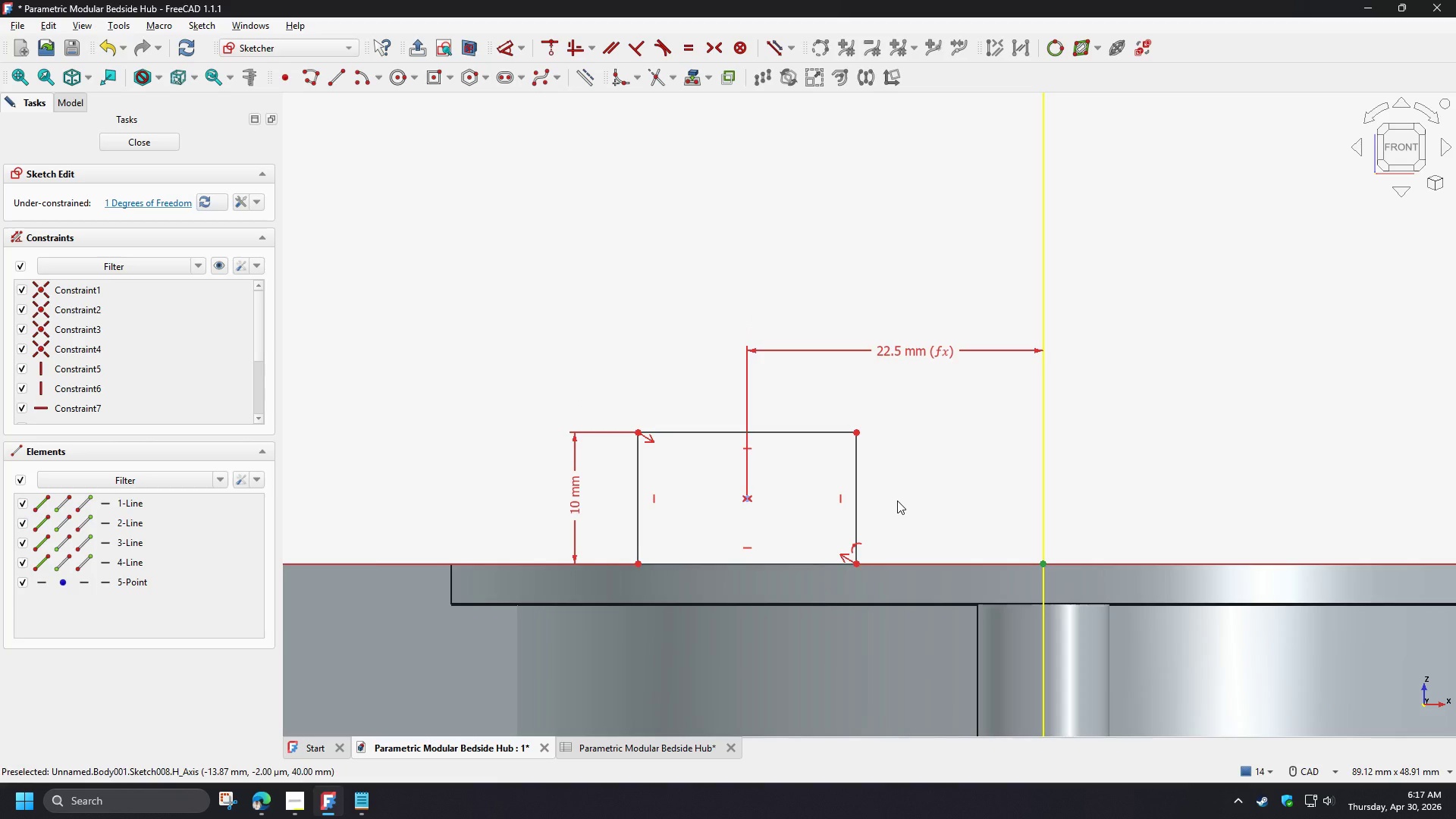 
scroll: coordinate [897, 500], scroll_direction: up, amount: 2.0
 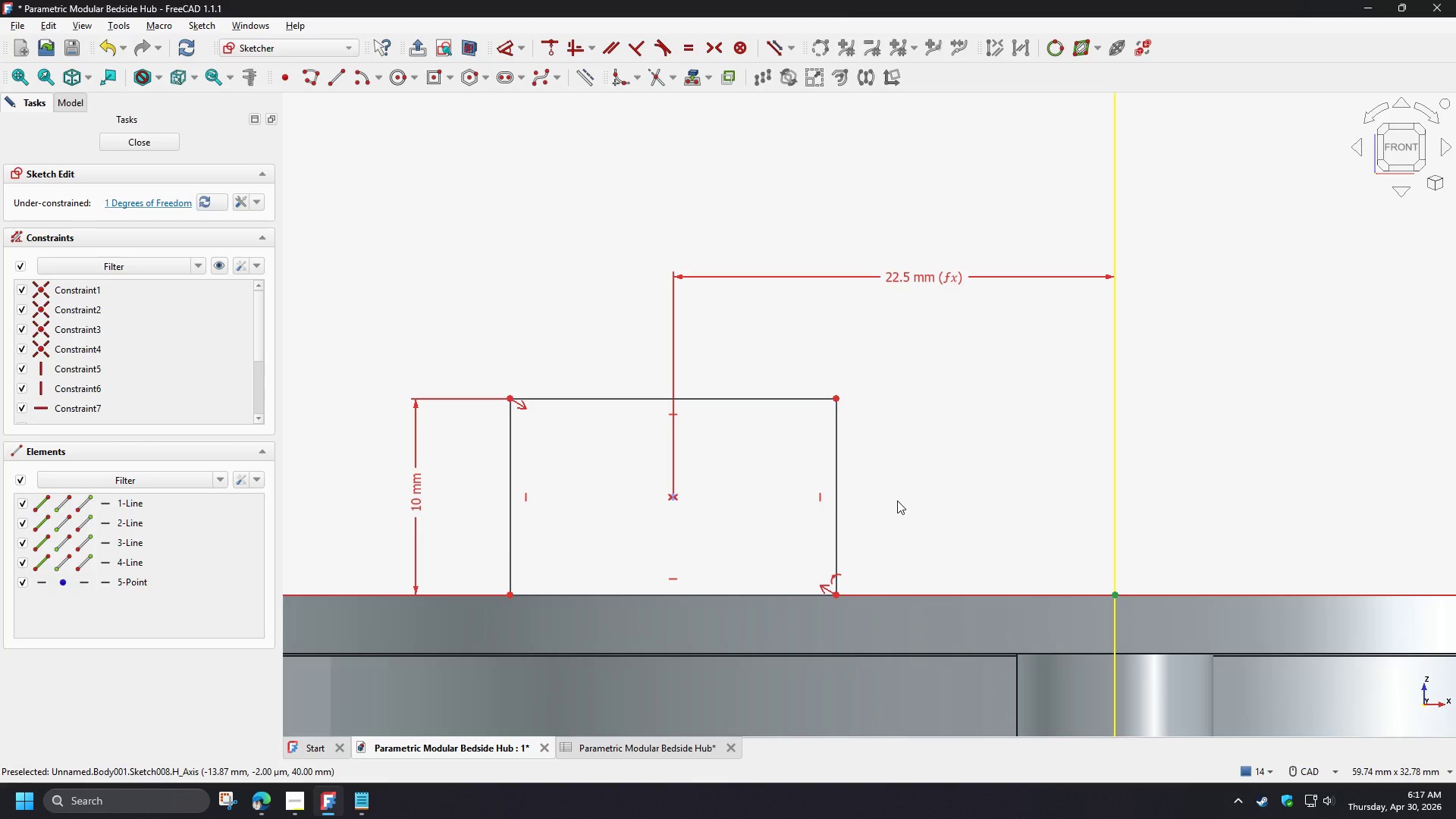 
scroll: coordinate [671, 502], scroll_direction: down, amount: 3.0
 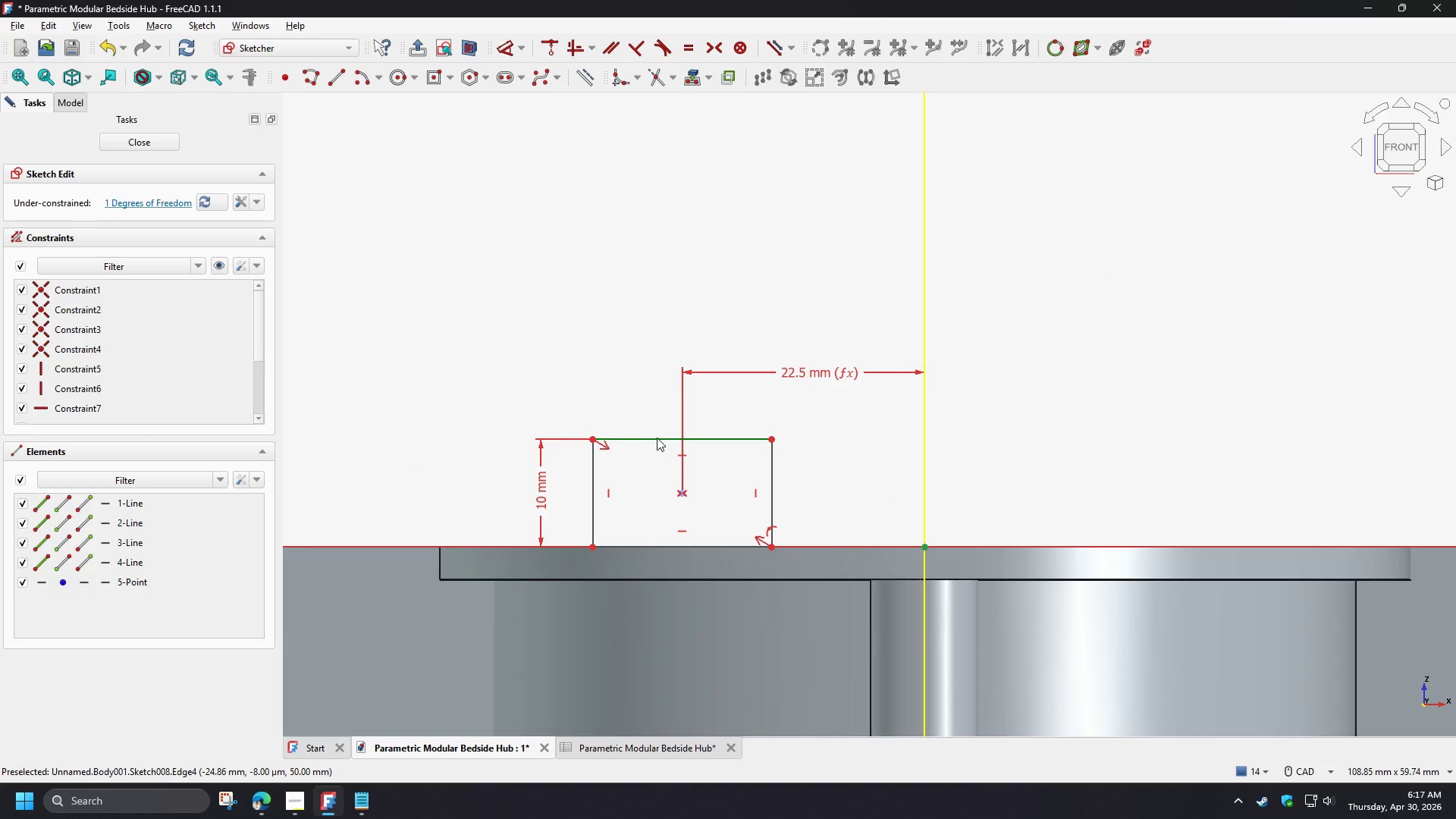 
left_click([657, 438])
 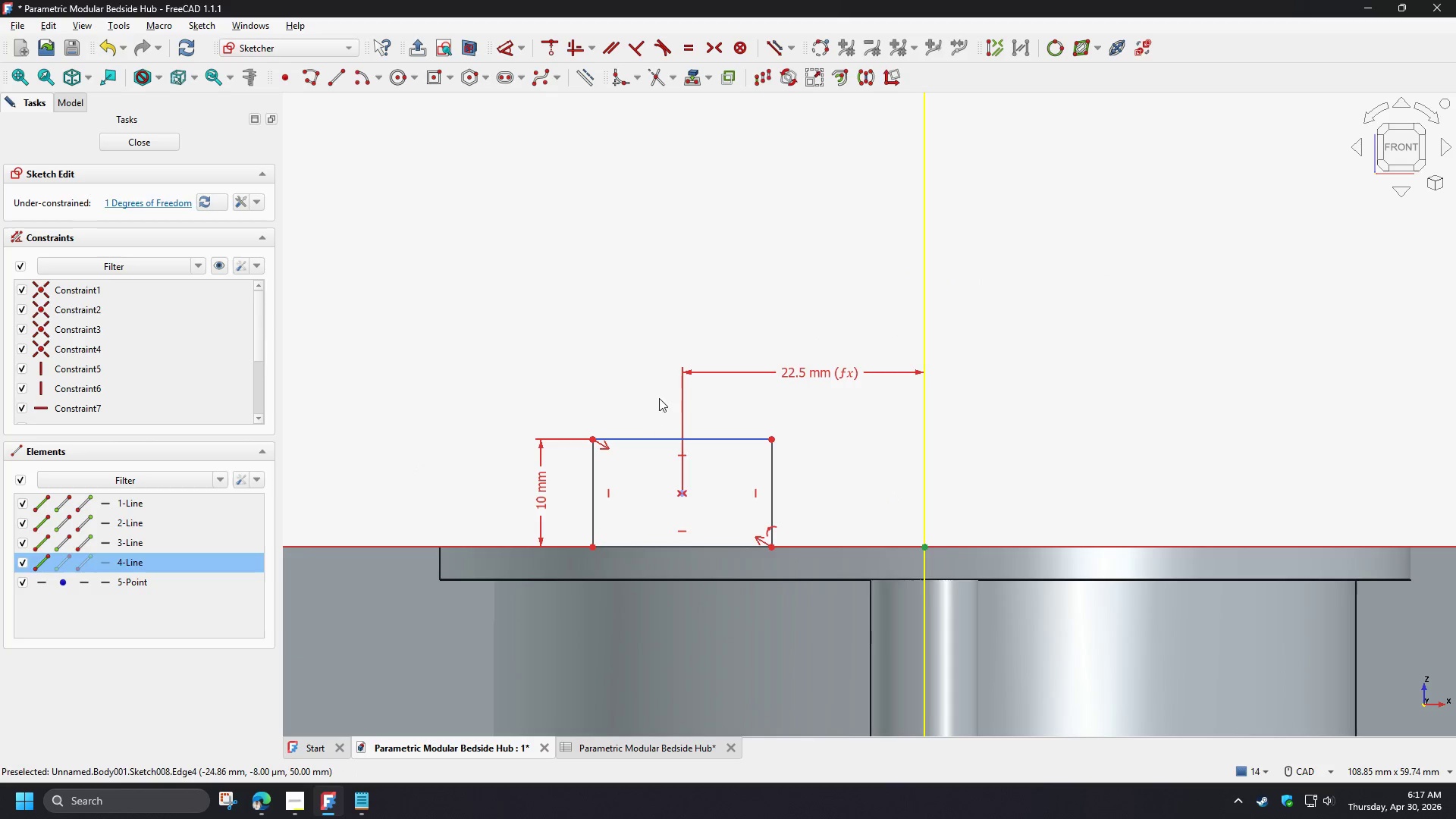 
key(D)
 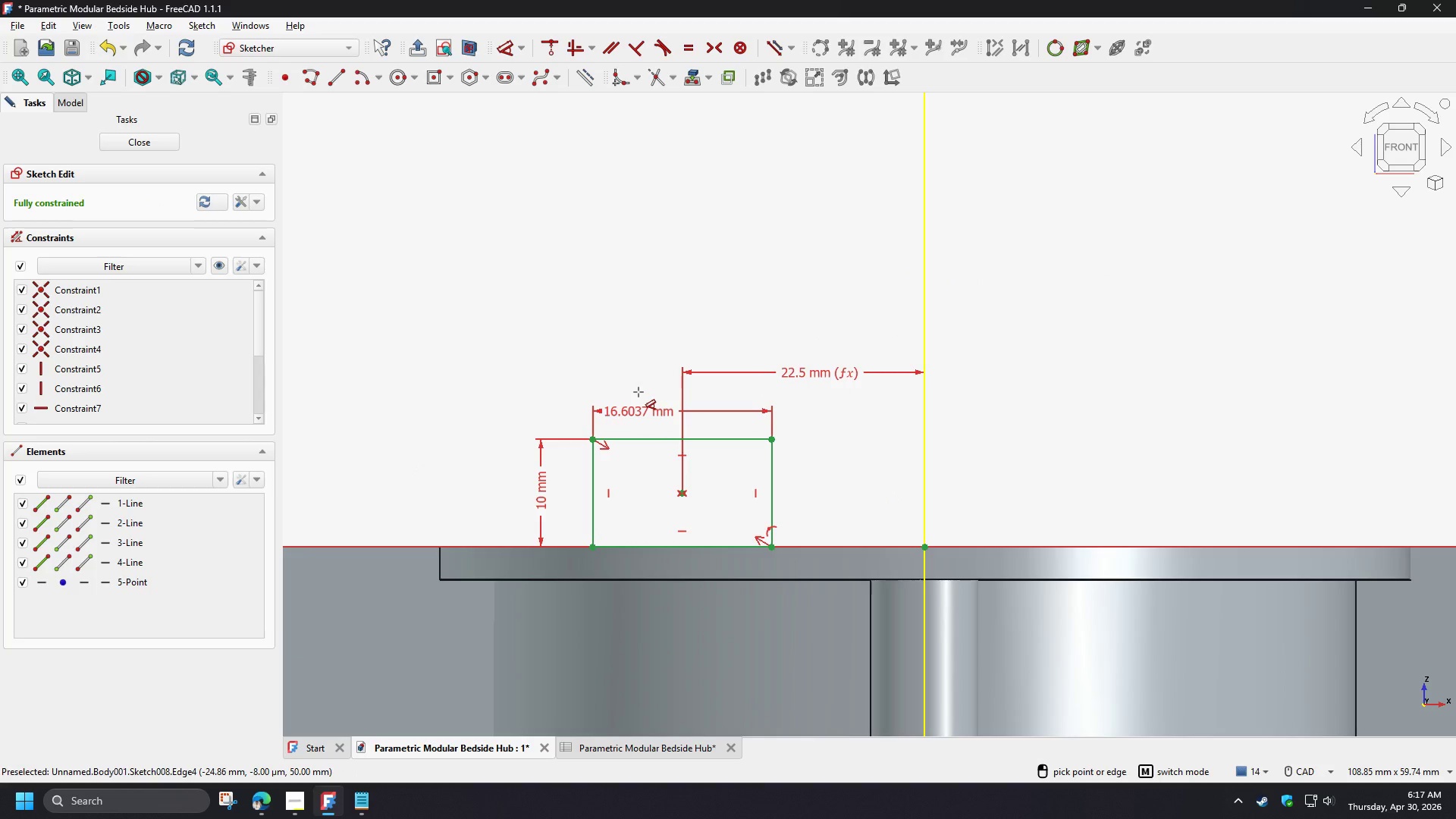 
left_click([639, 392])
 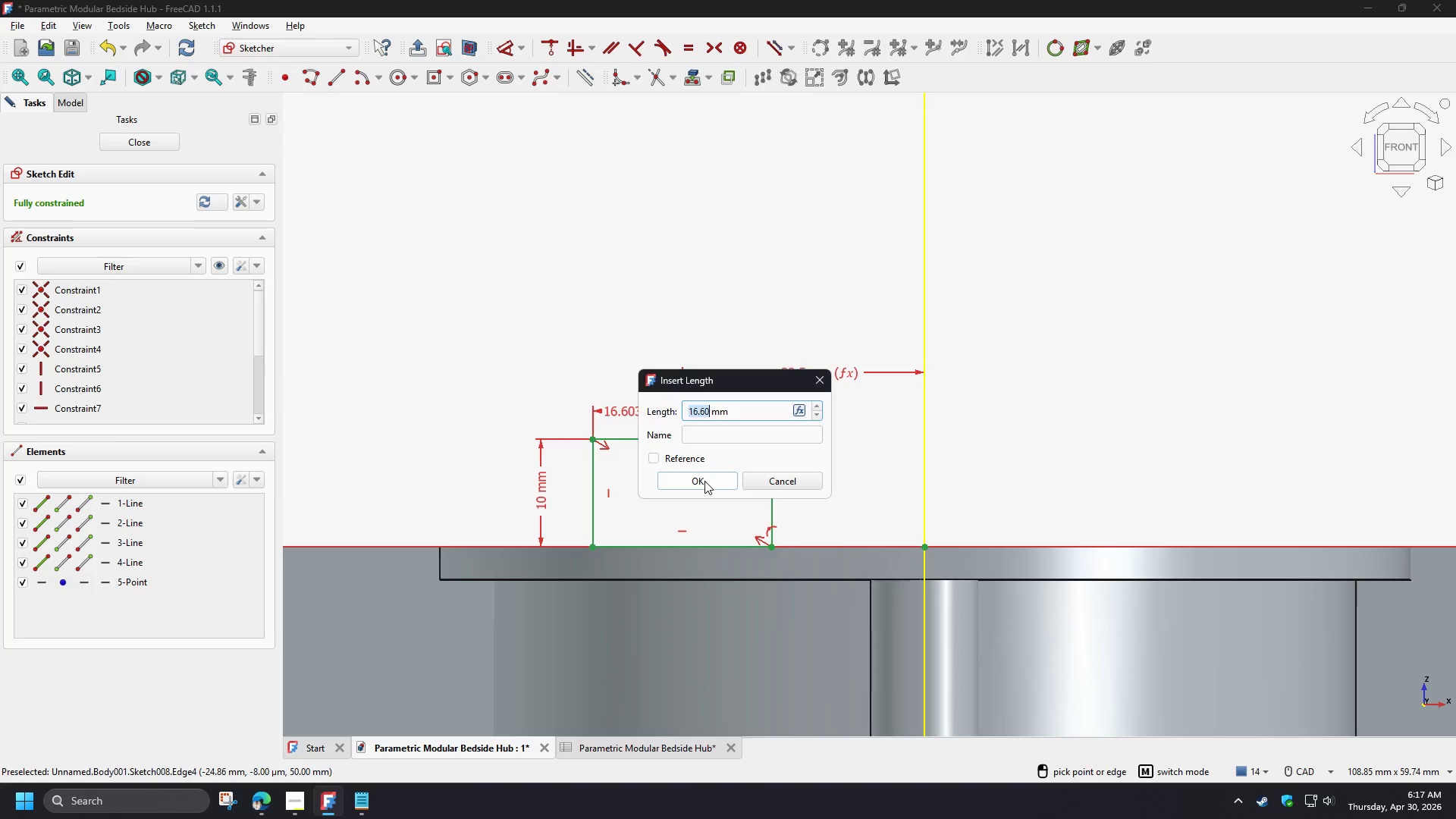 
key(Numpad2)
 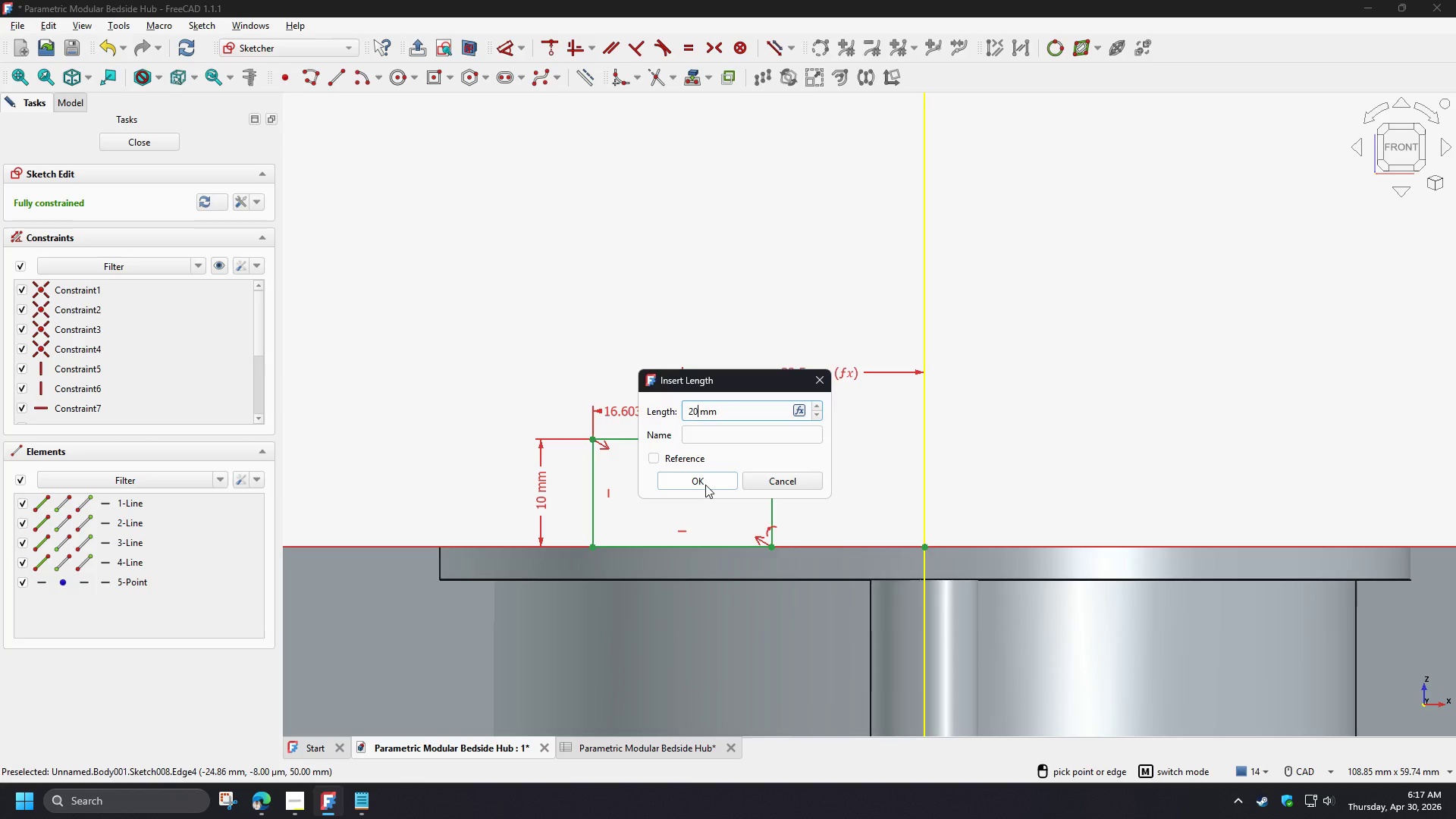 
key(Numpad0)
 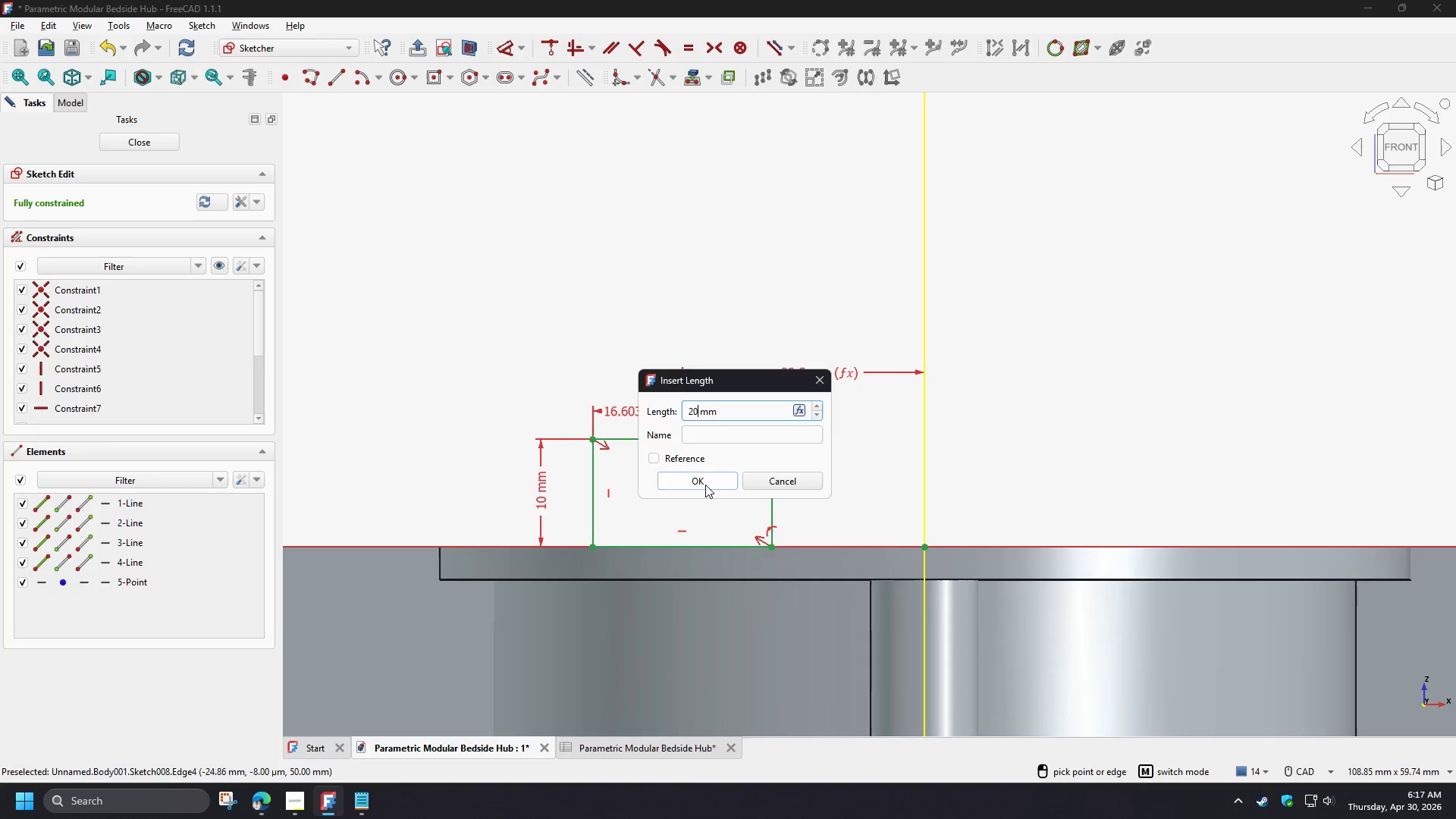 
left_click([705, 485])
 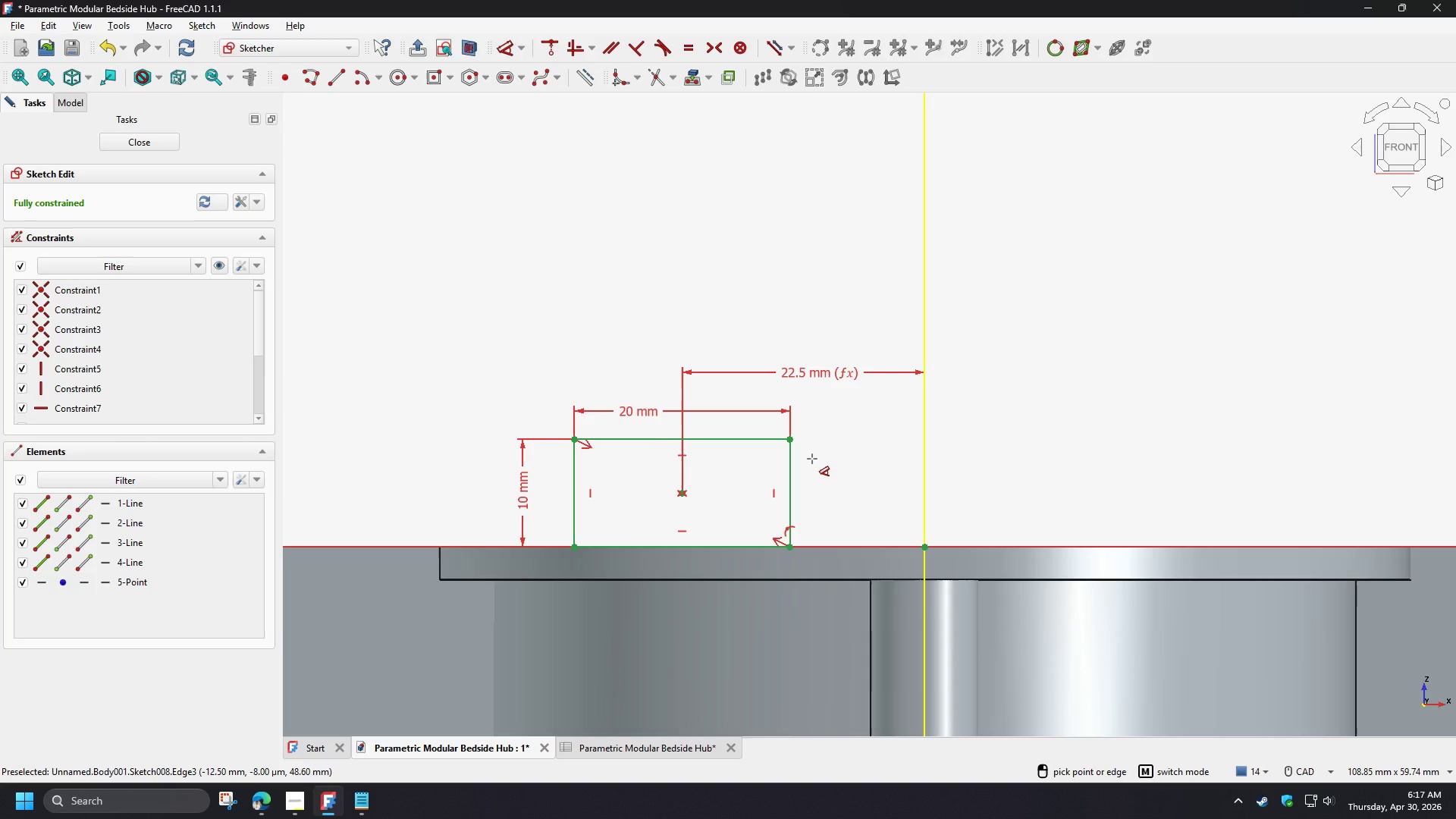 
right_click([812, 459])
 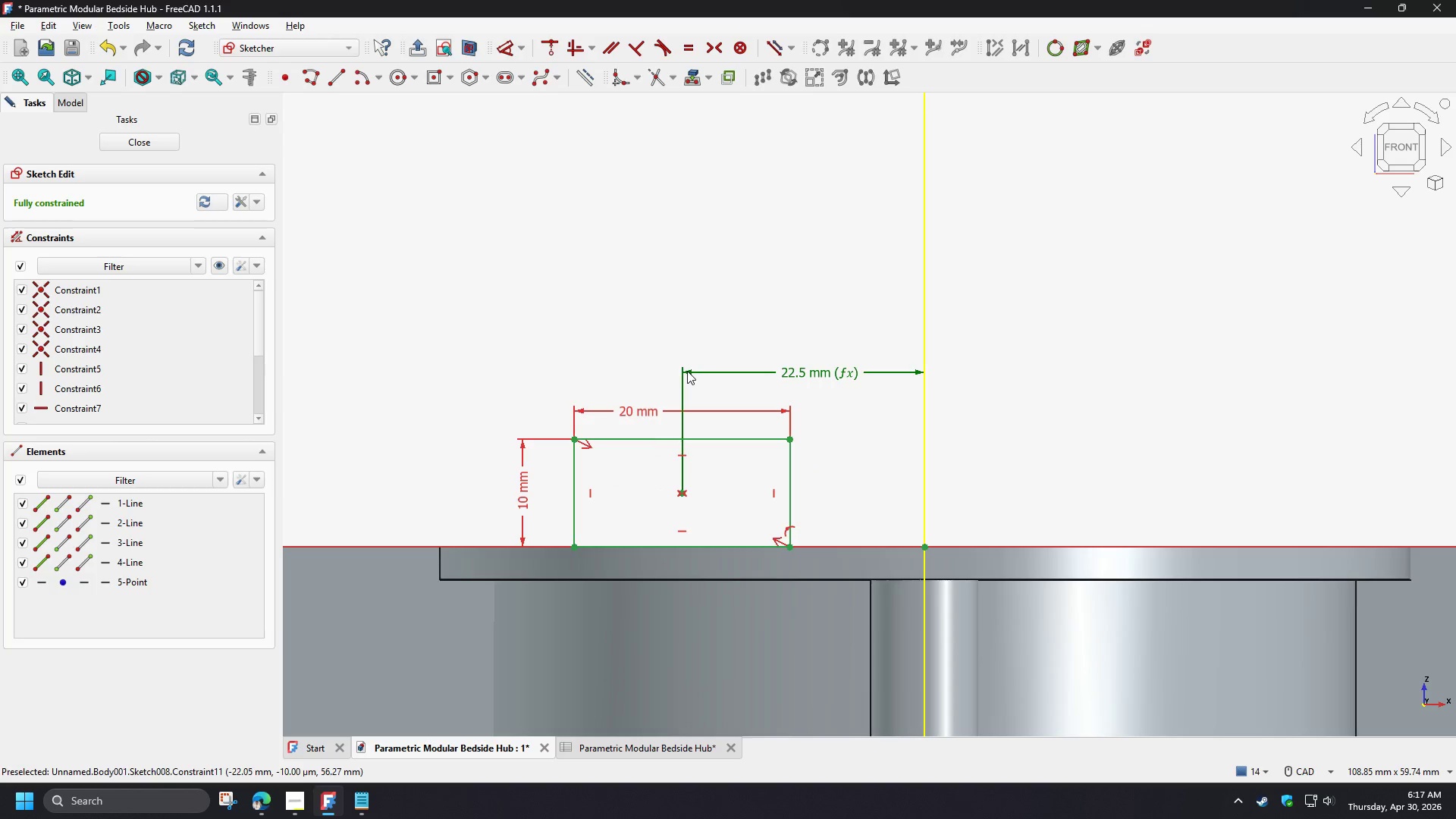 
left_click_drag(start_coordinate=[687, 371], to_coordinate=[803, 472])
 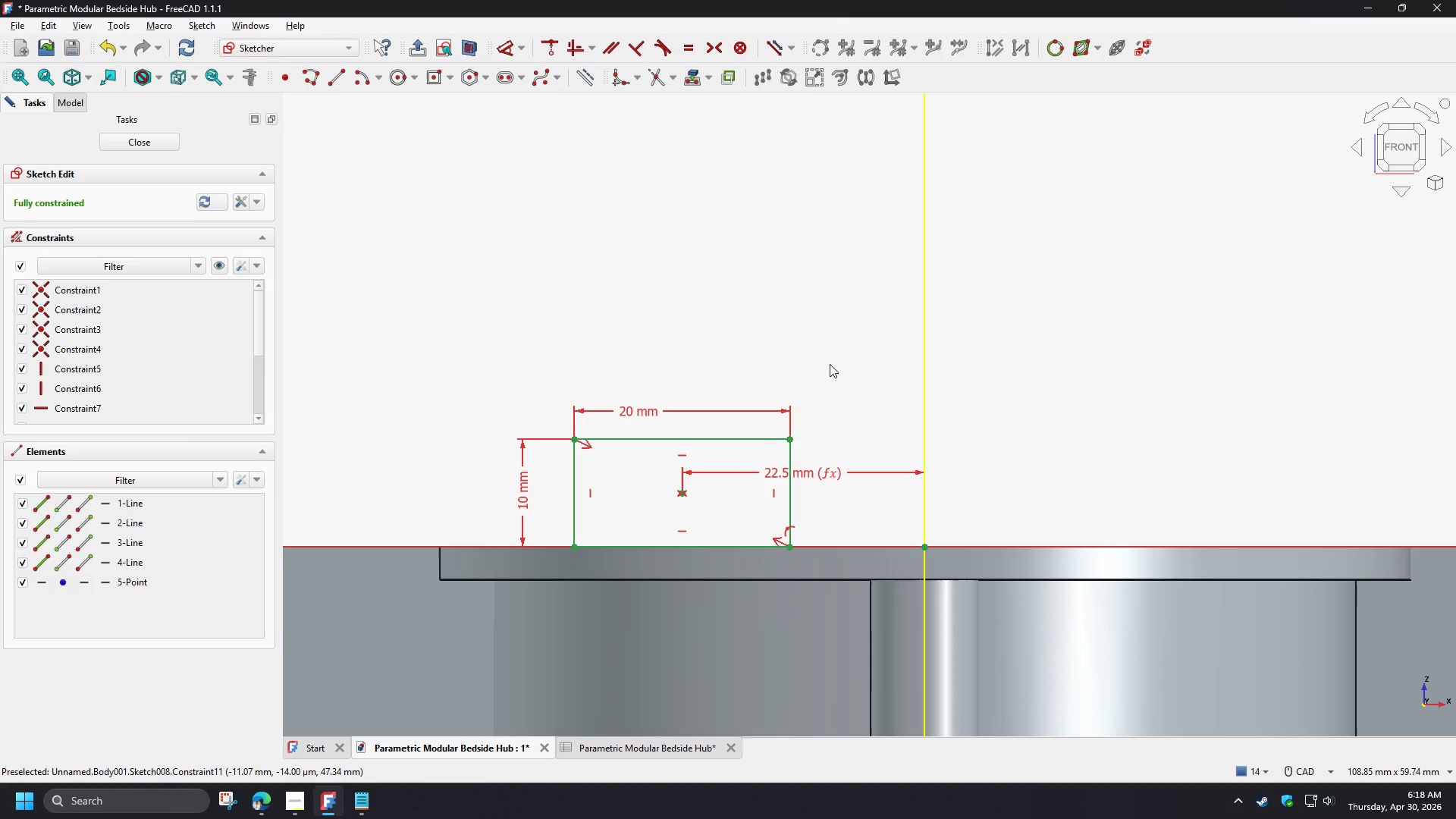 
wait(35.62)
 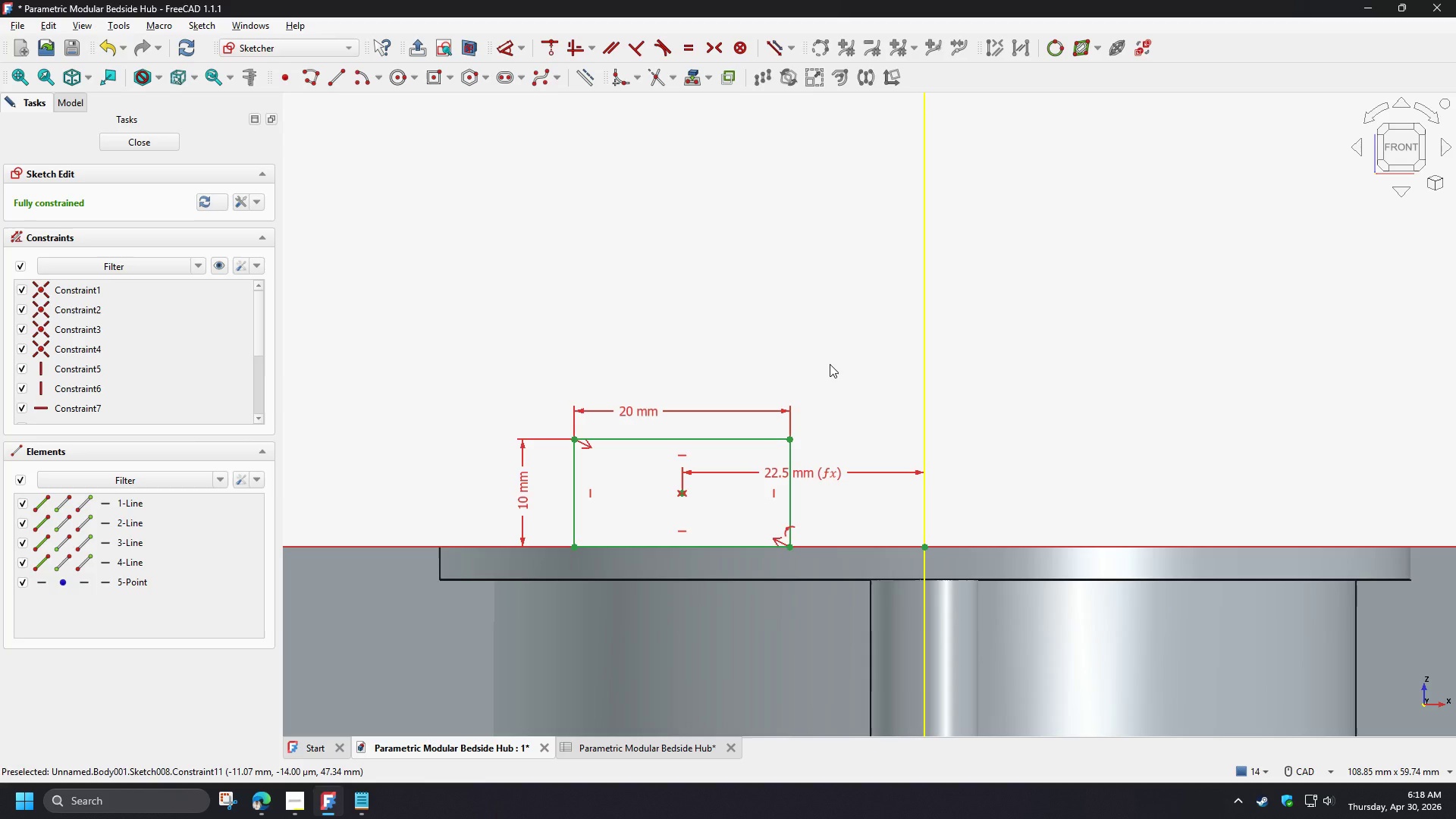 
left_click([827, 474])
 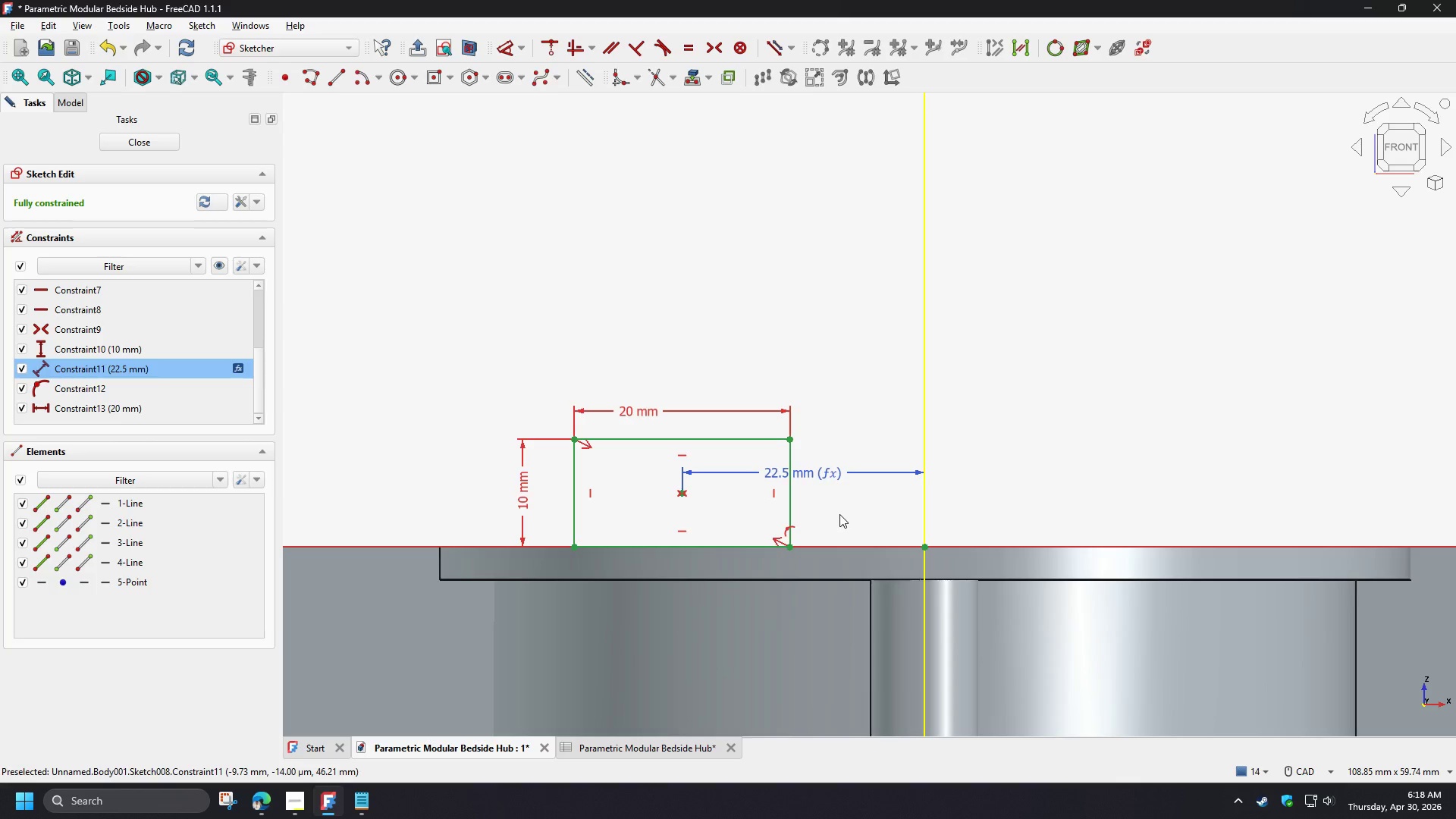 
key(Delete)
 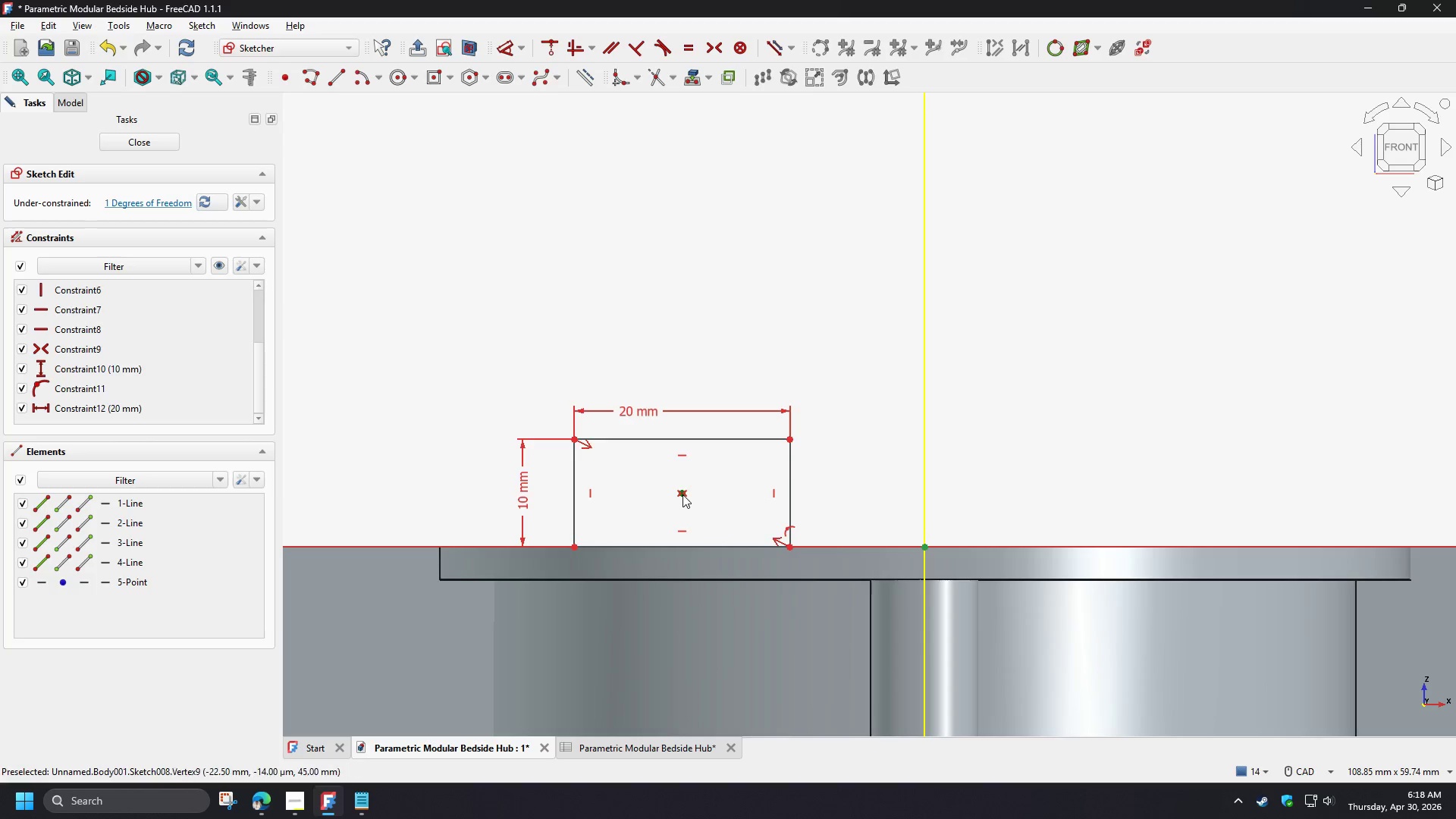 
left_click([682, 494])
 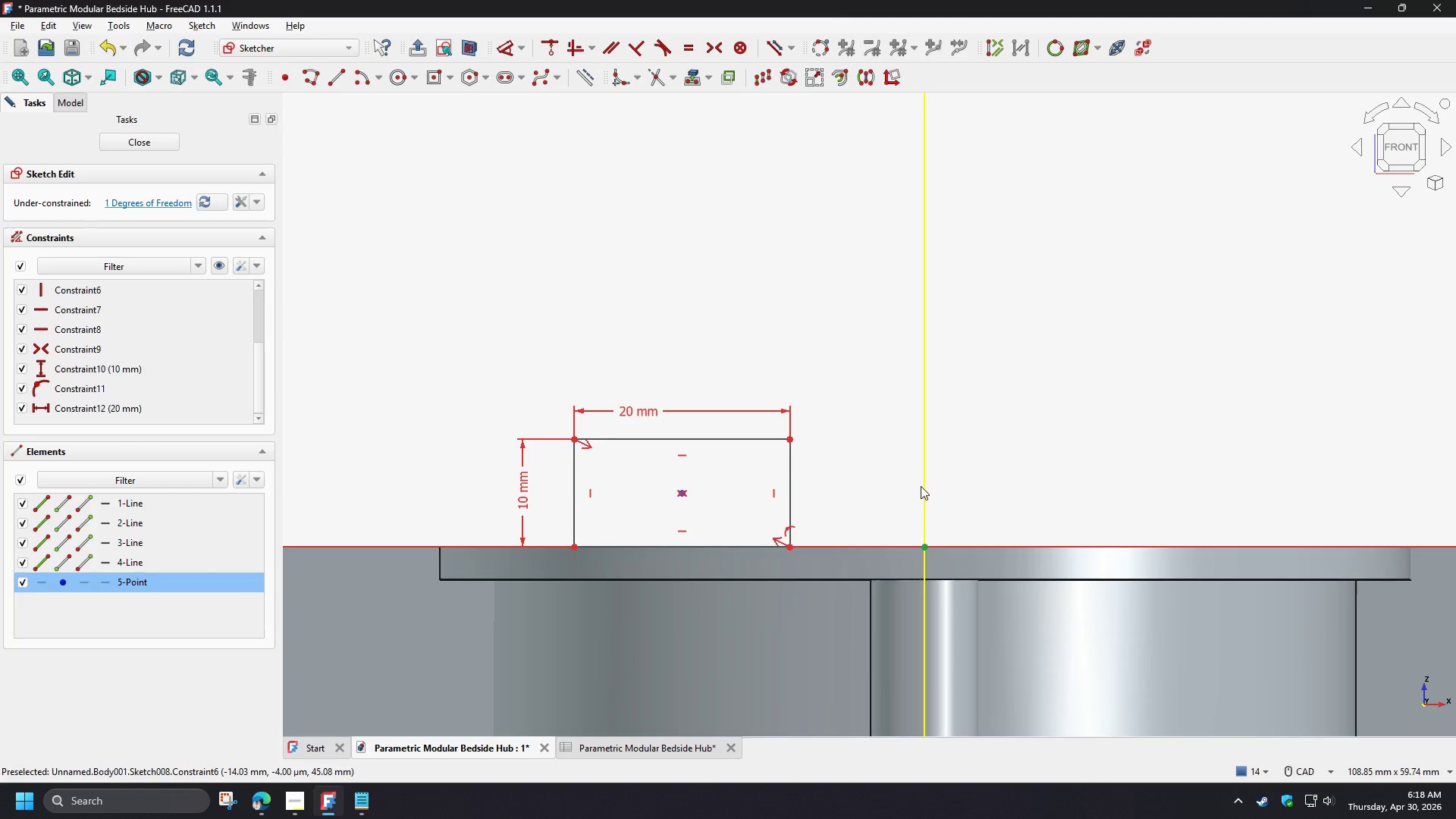 
left_click([923, 485])
 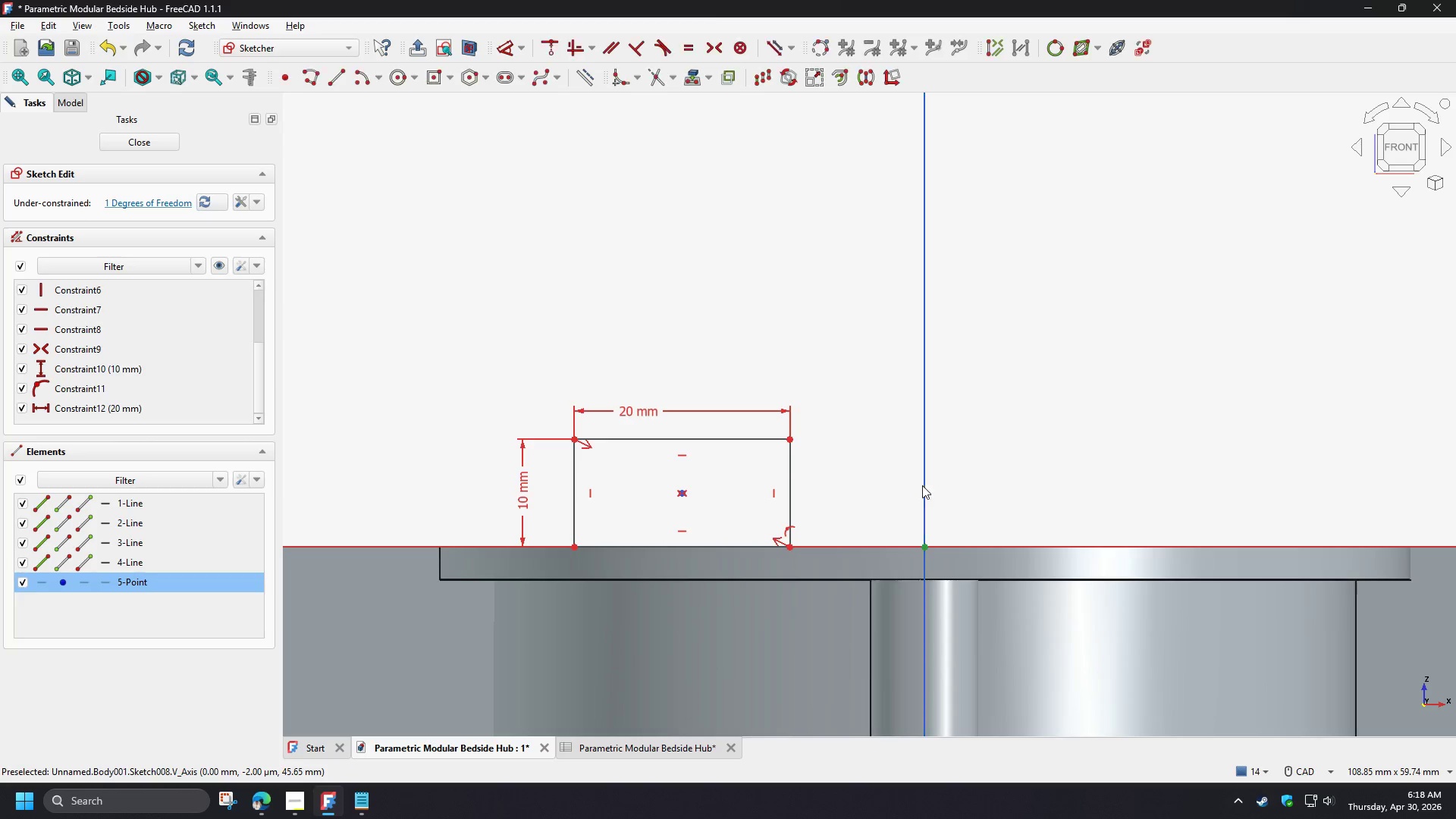 
key(C)
 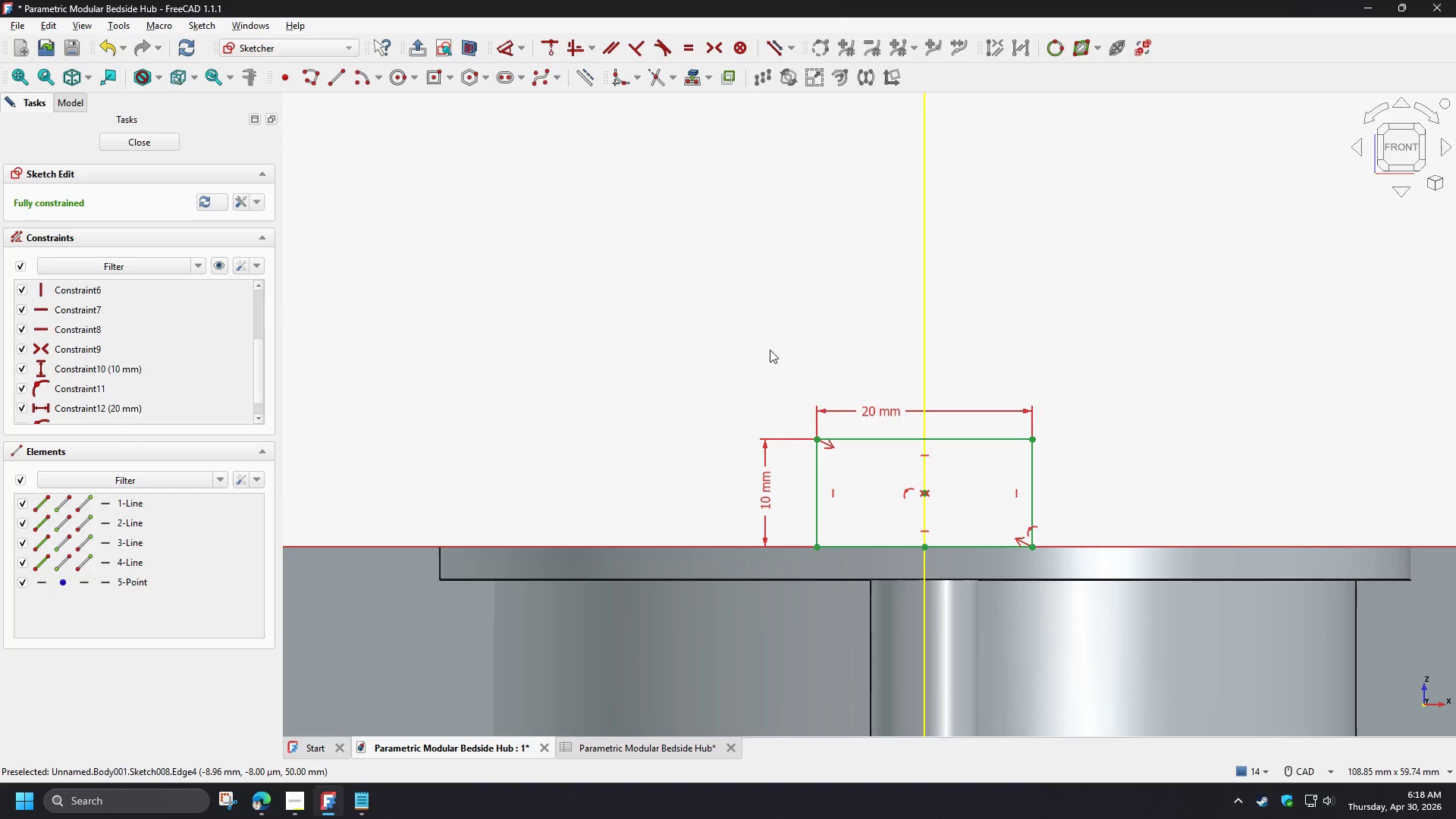 
left_click([770, 350])
 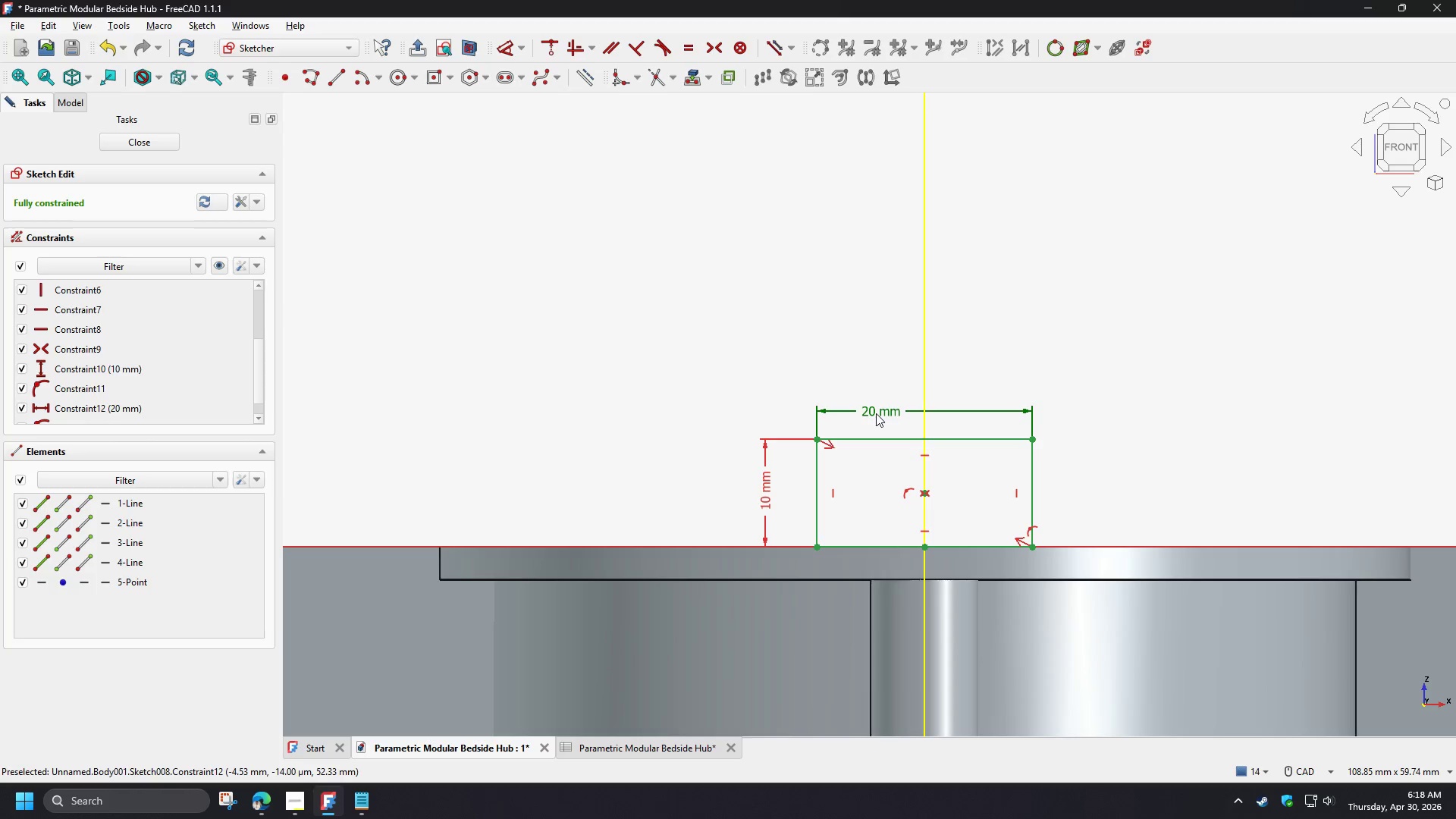 
wait(5.97)
 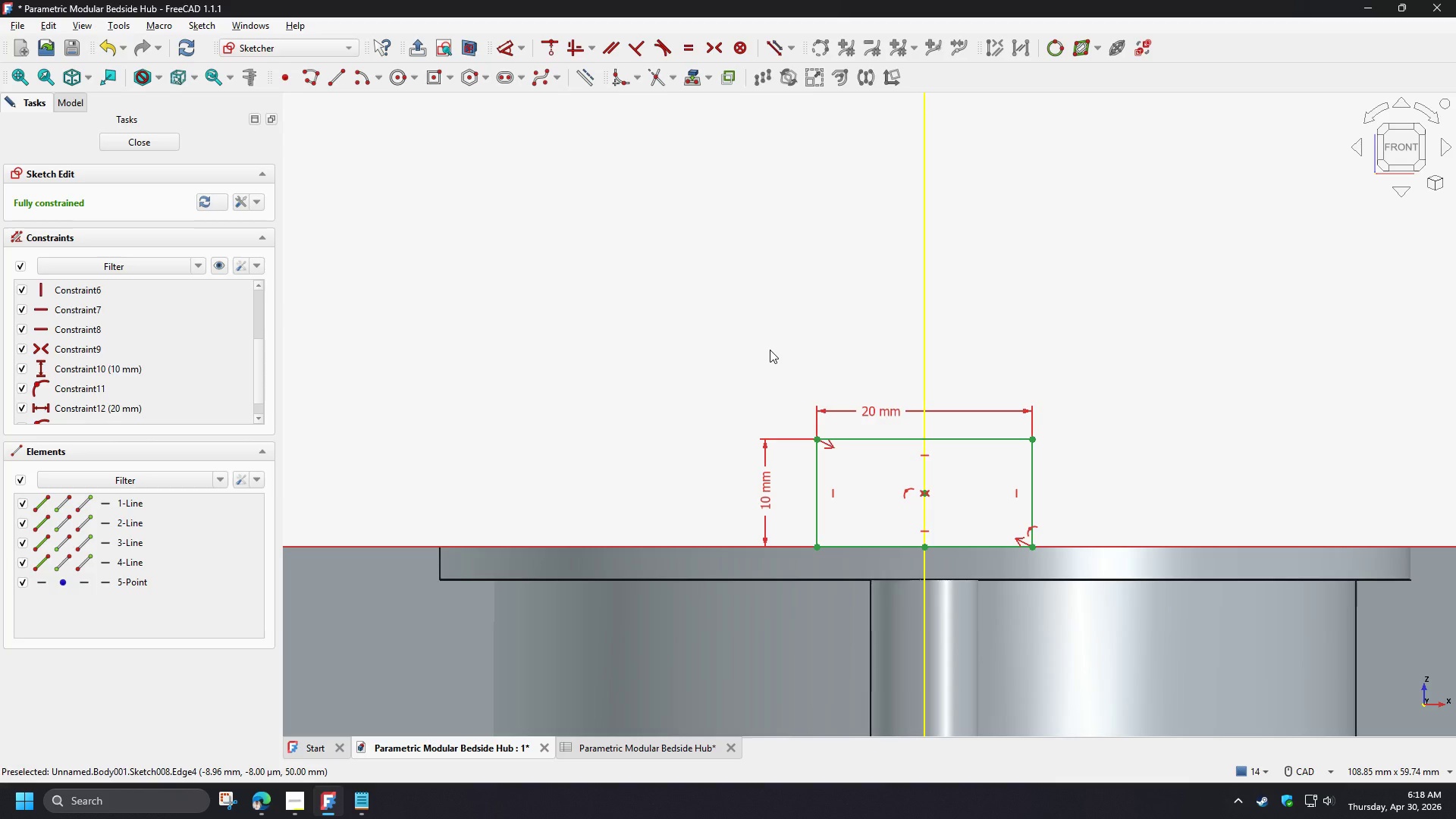 
double_click([876, 413])
 